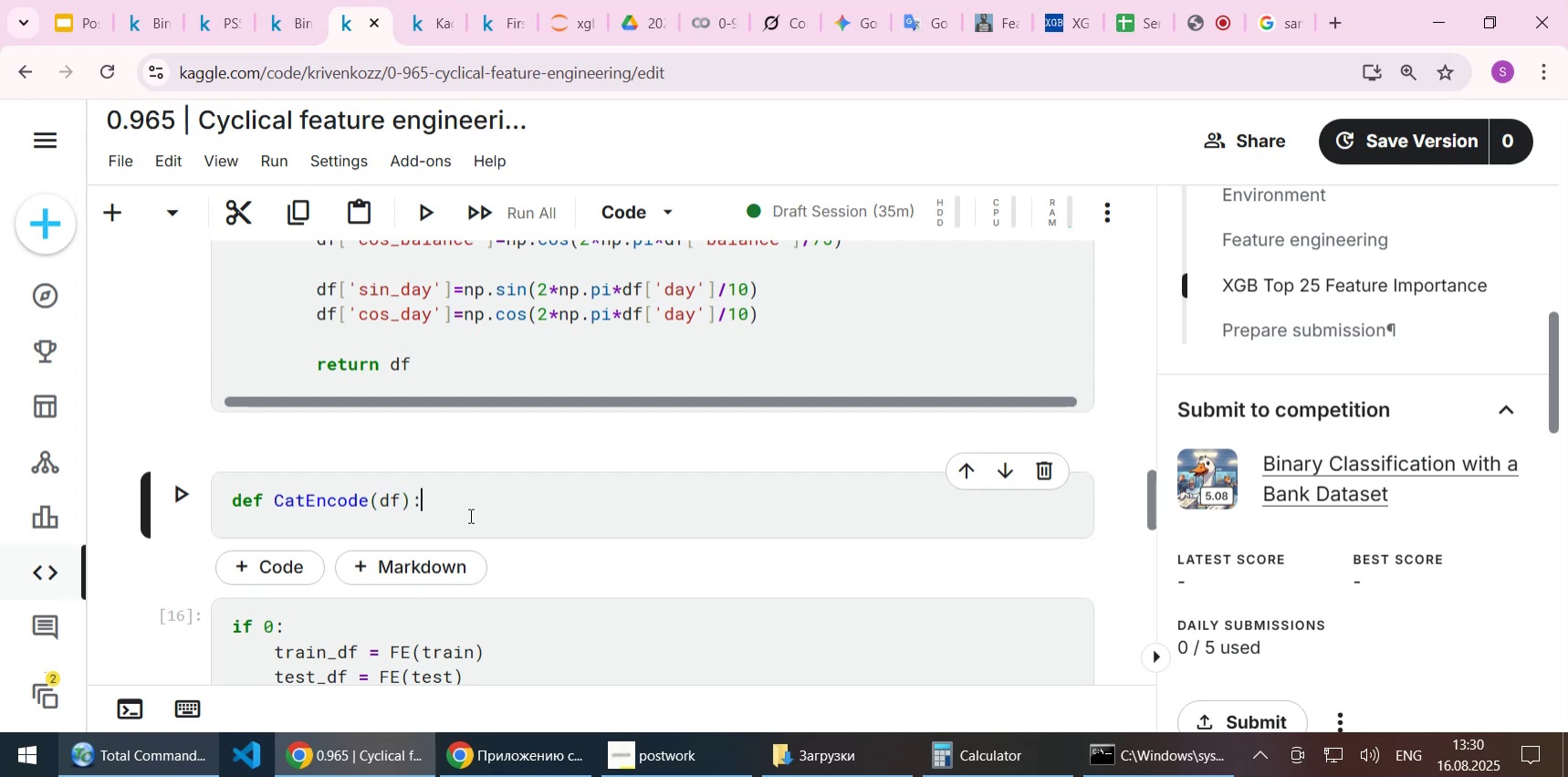 
key(Enter)
 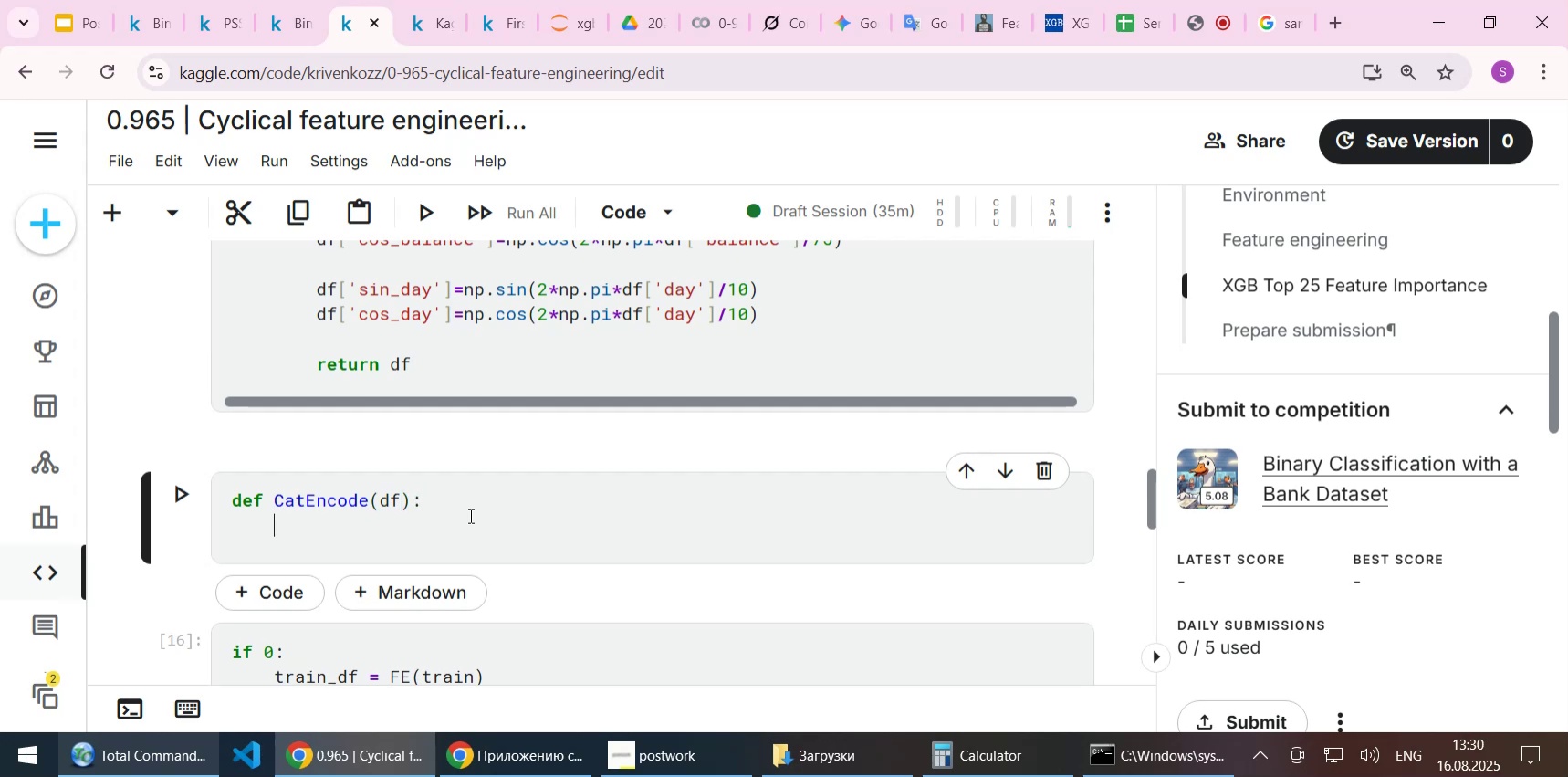 
type(pass)
 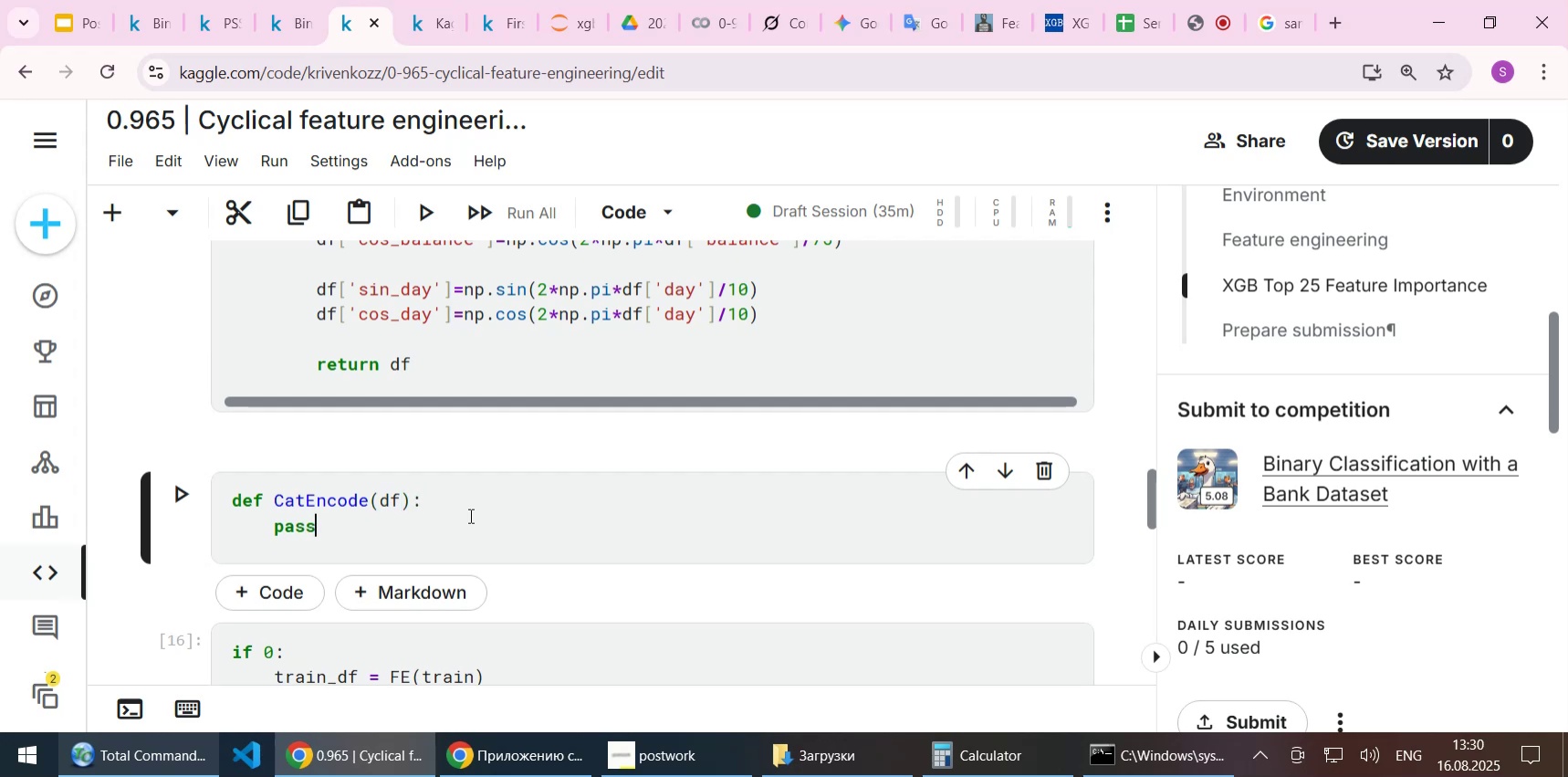 
key(Shift+Enter)
 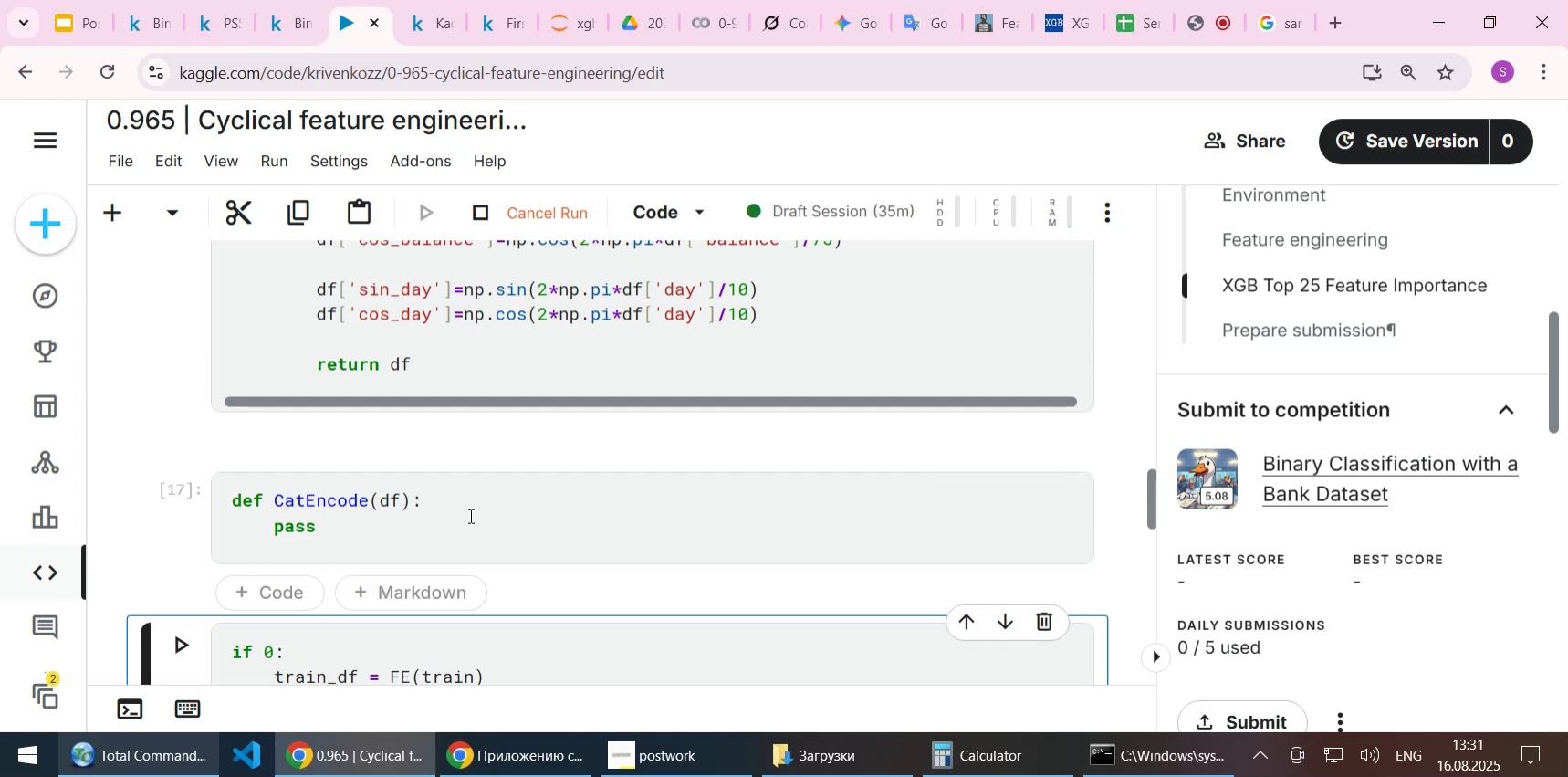 
left_click([463, 515])
 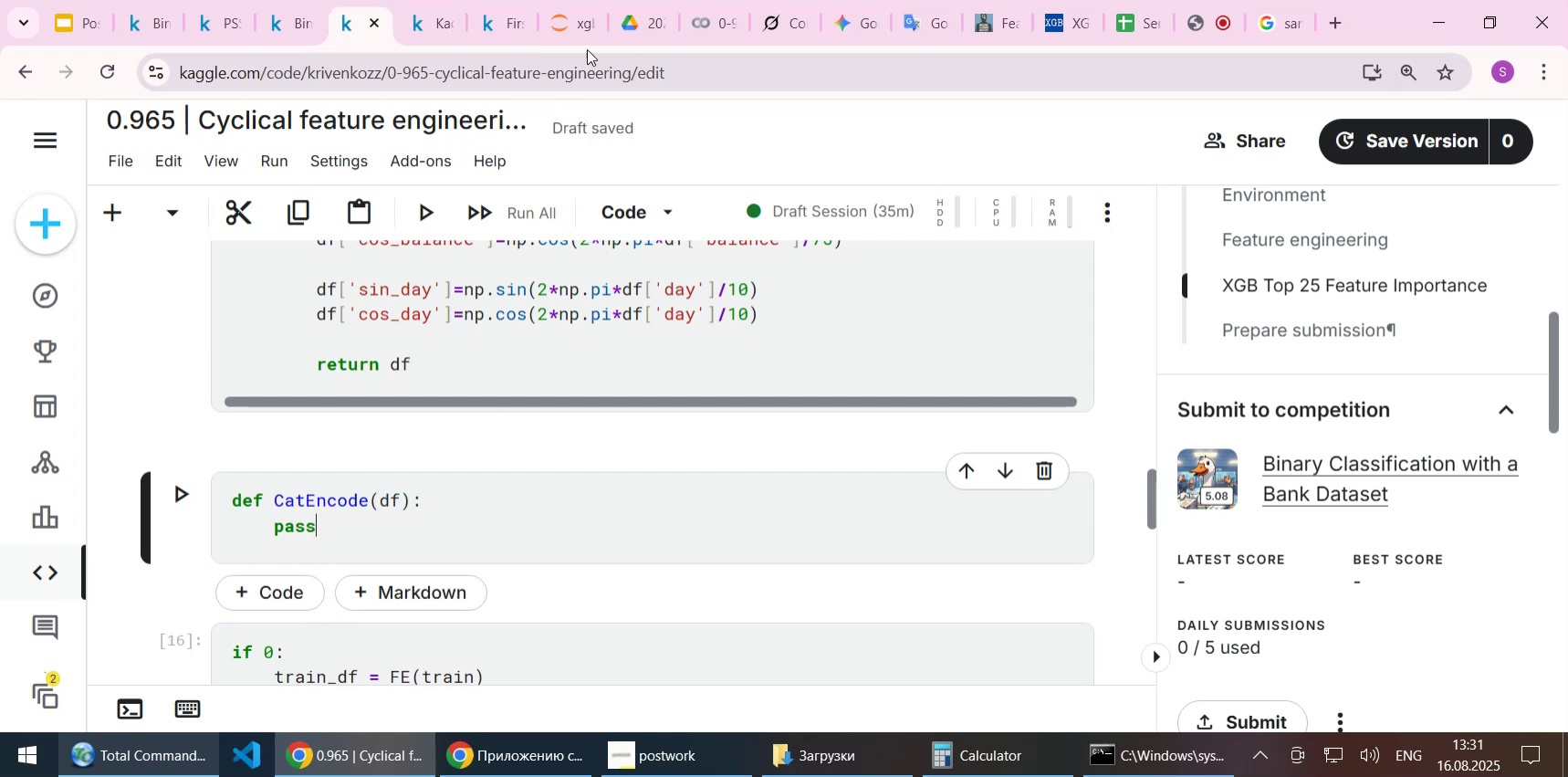 
left_click([576, 33])
 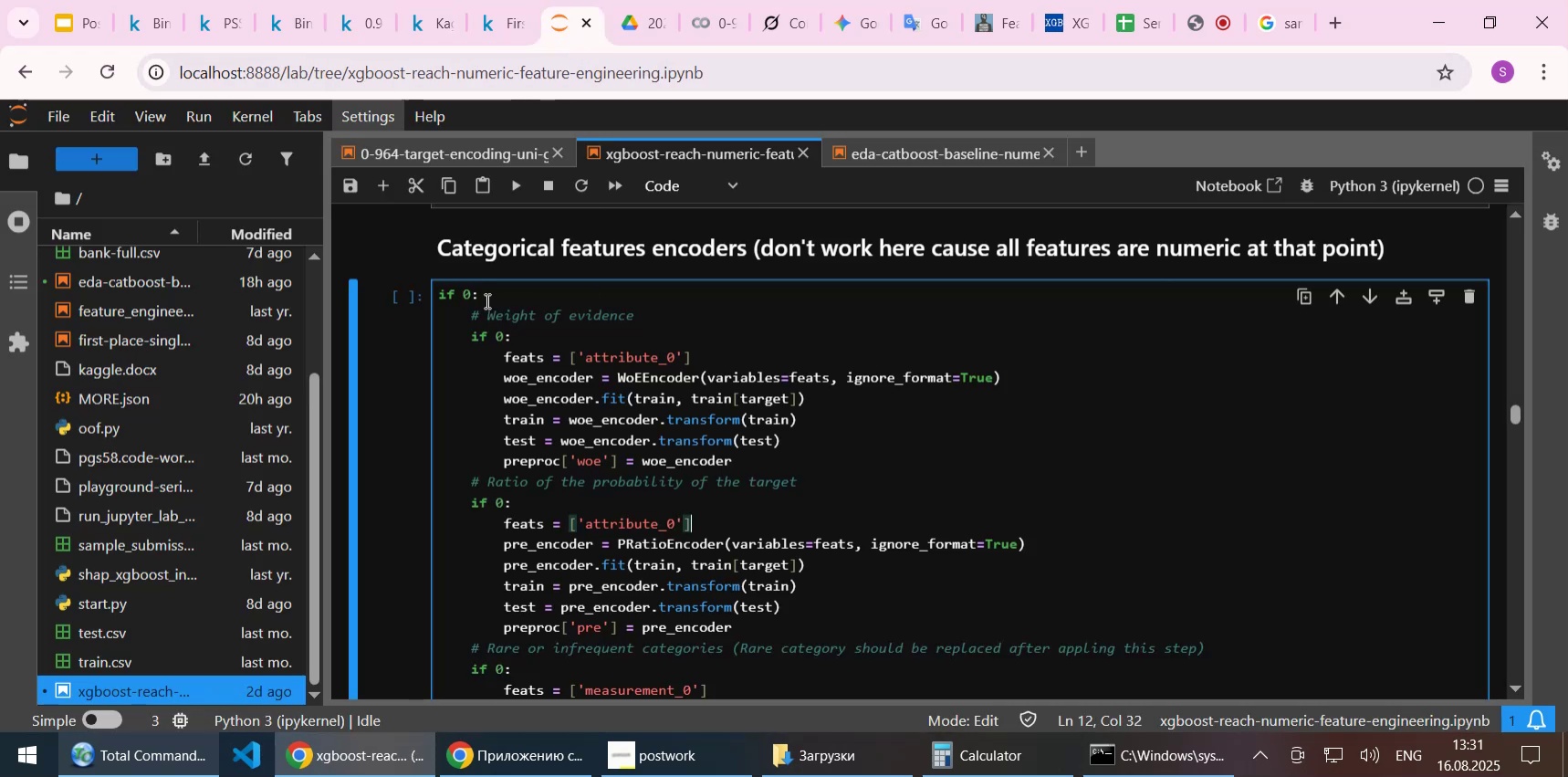 
scroll: coordinate [538, 435], scroll_direction: down, amount: 2.0
 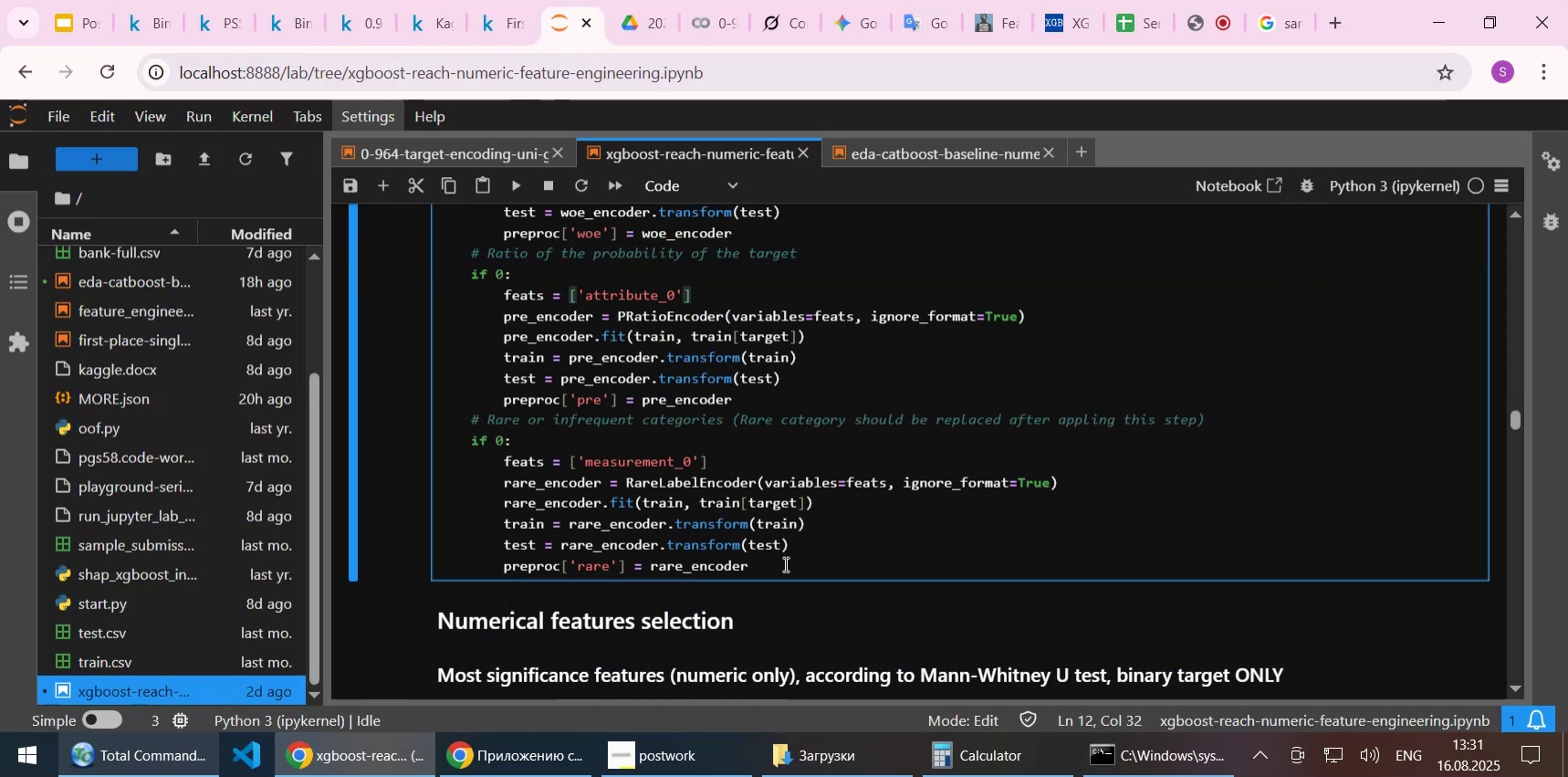 
left_click_drag(start_coordinate=[777, 567], to_coordinate=[435, 299])
 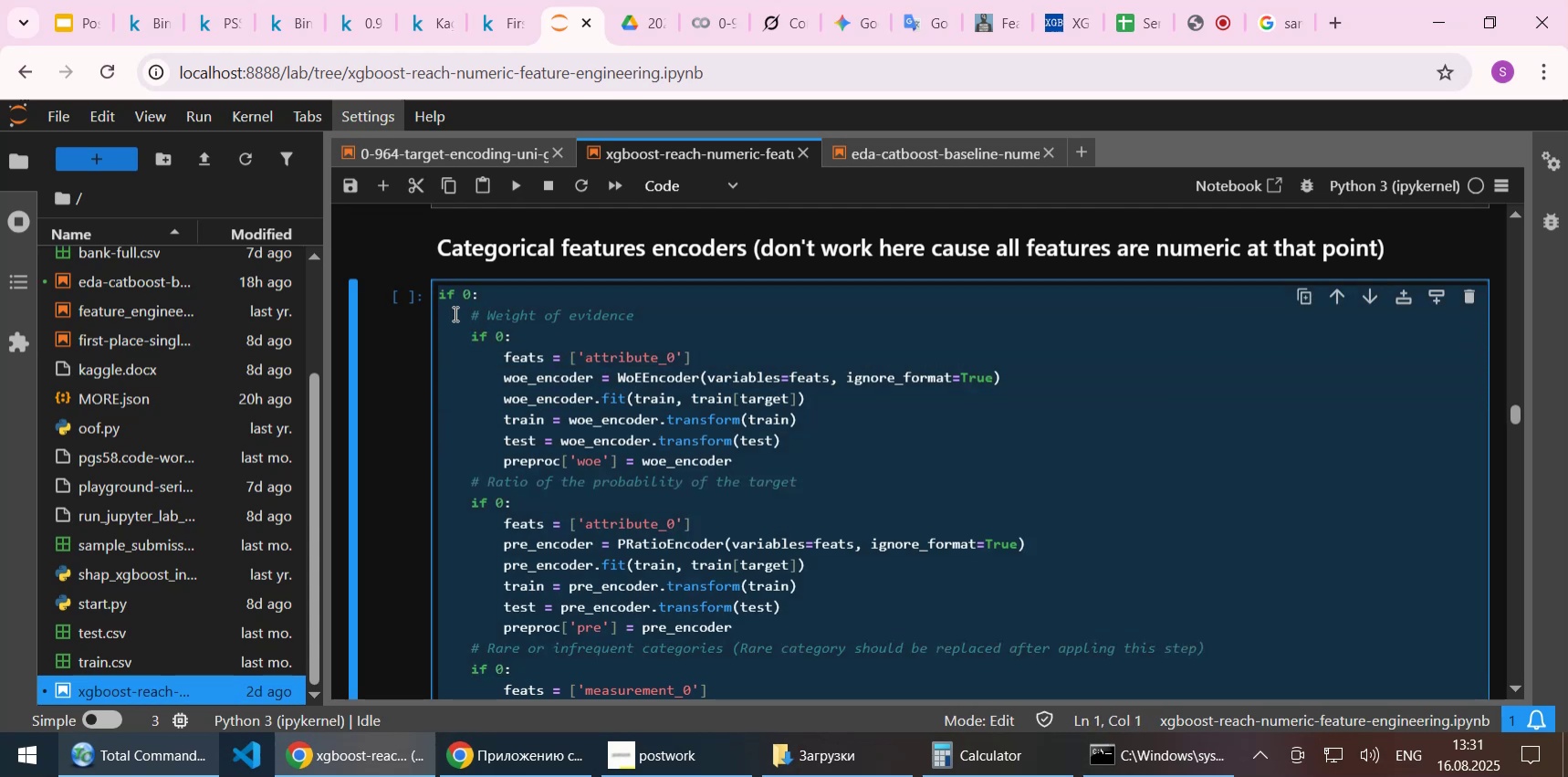 
scroll: coordinate [732, 446], scroll_direction: up, amount: 2.0
 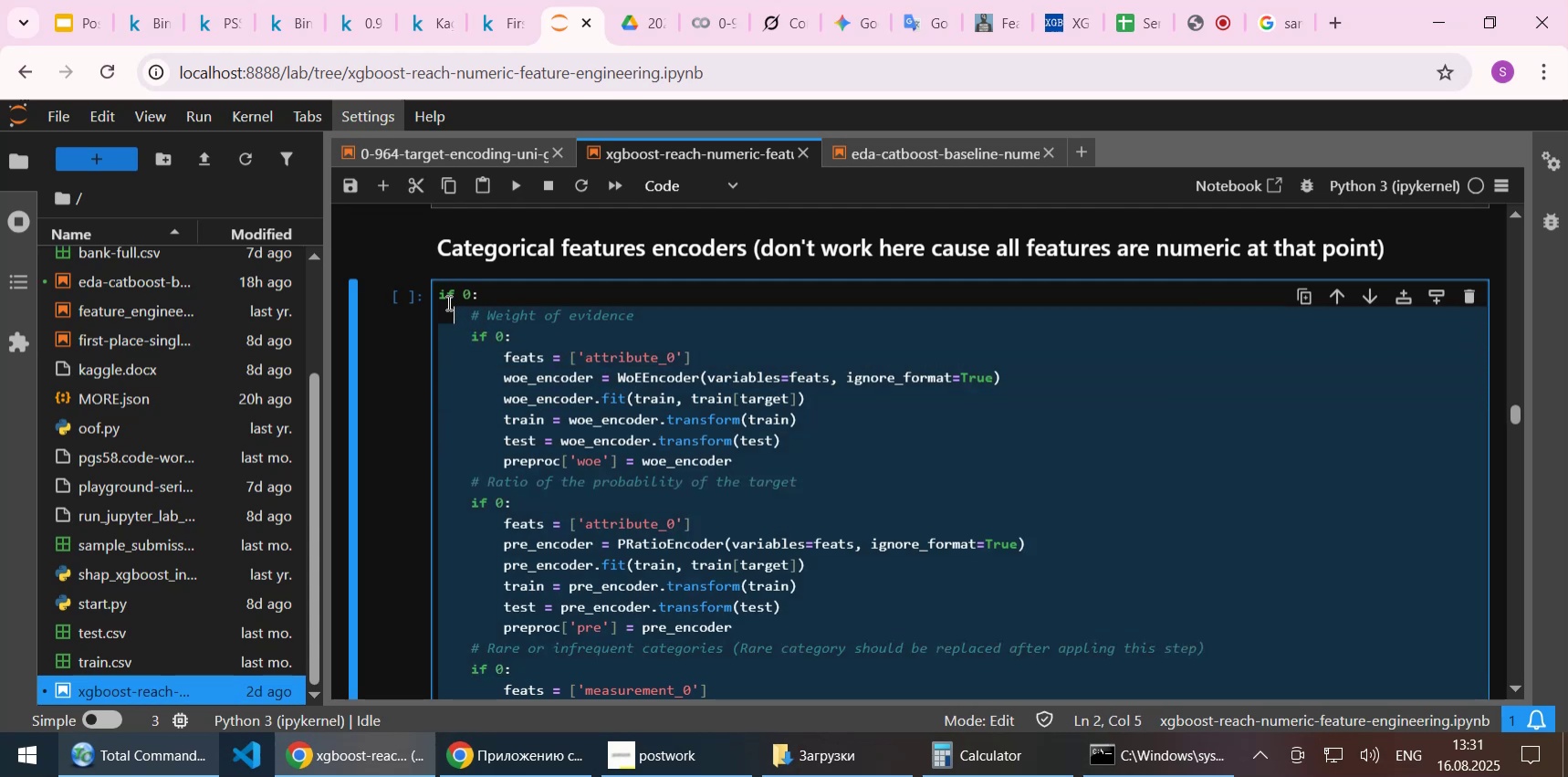 
key(Control+C)
 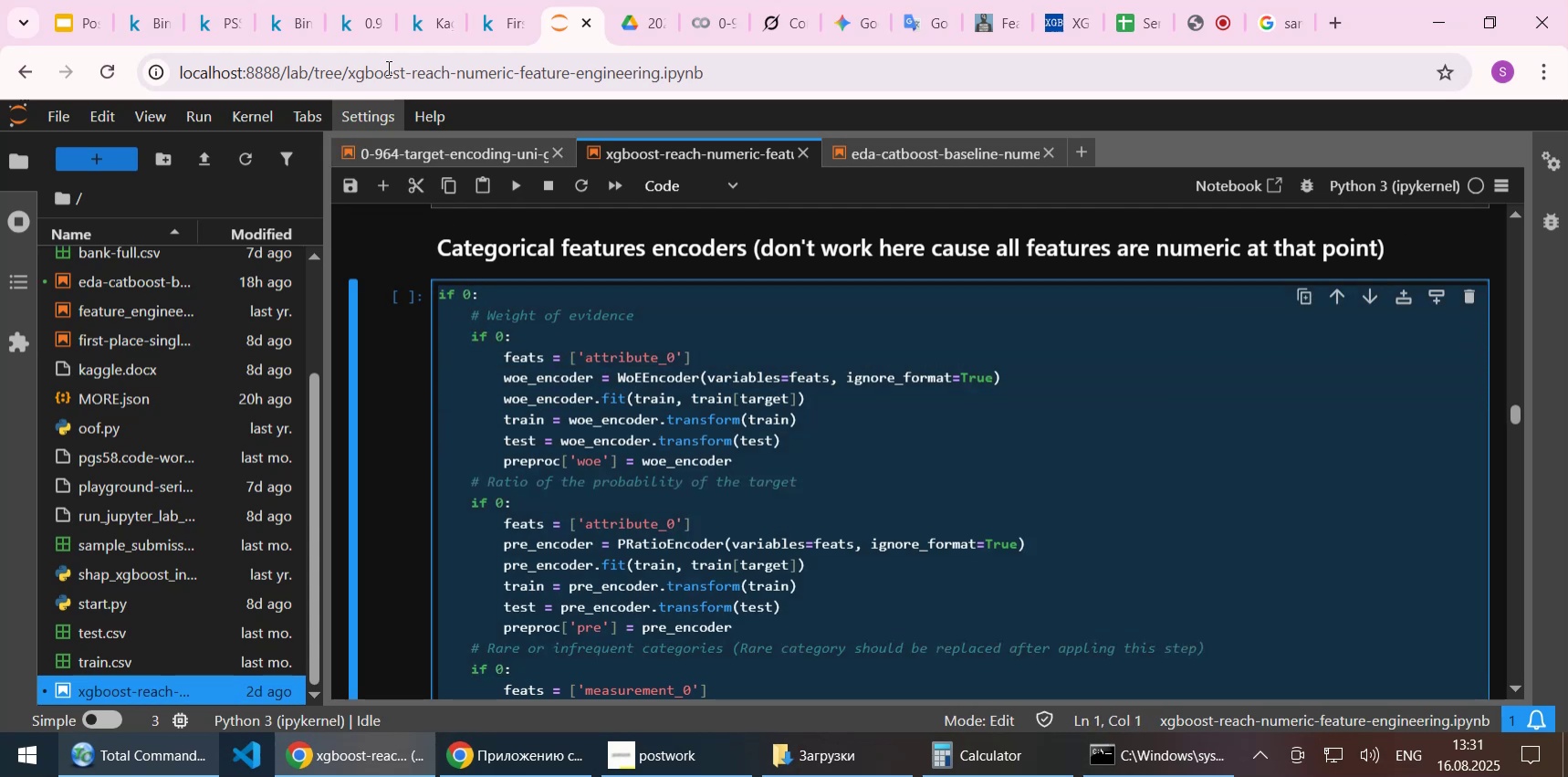 
left_click([362, 37])
 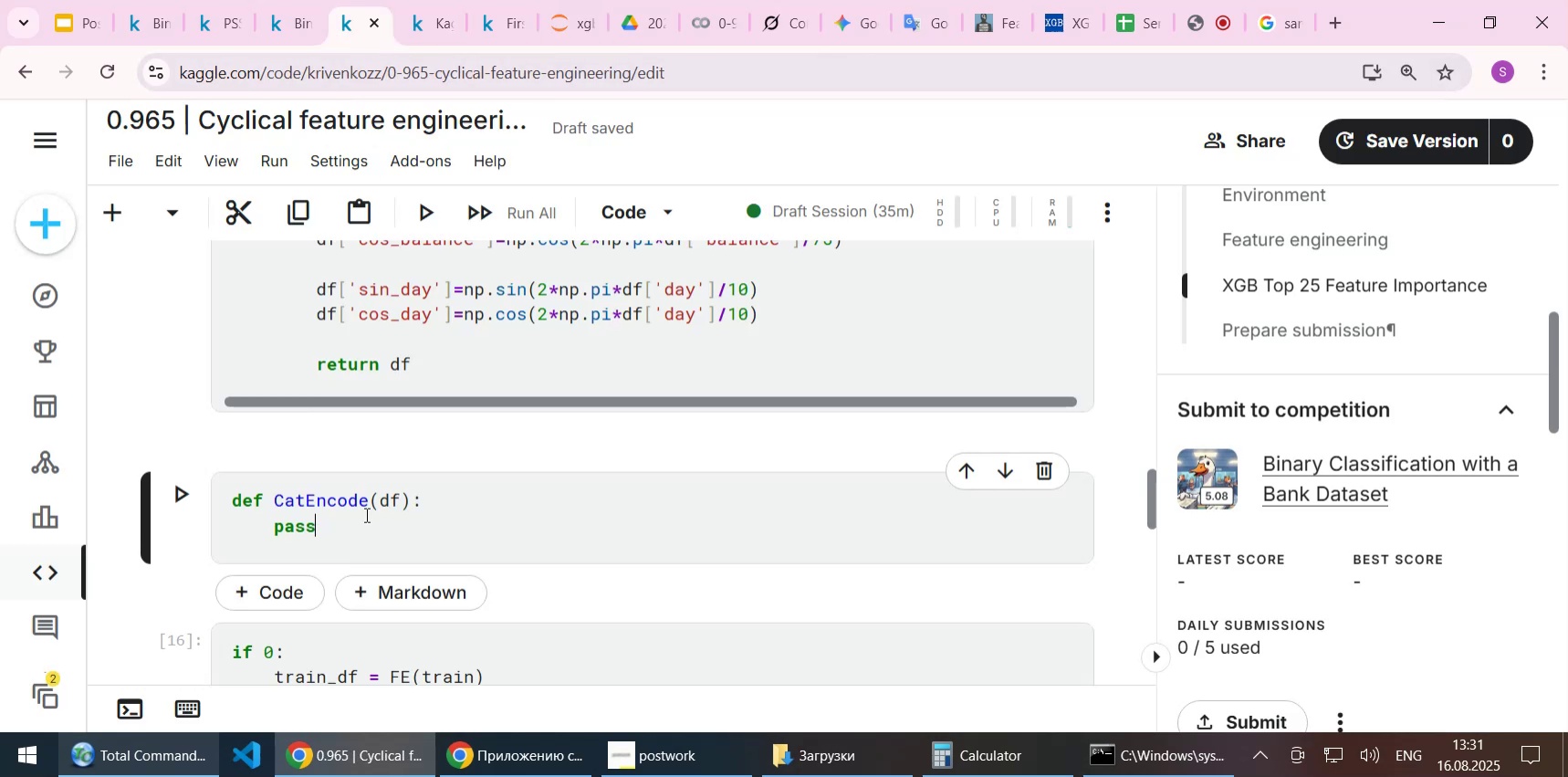 
key(Backspace)
 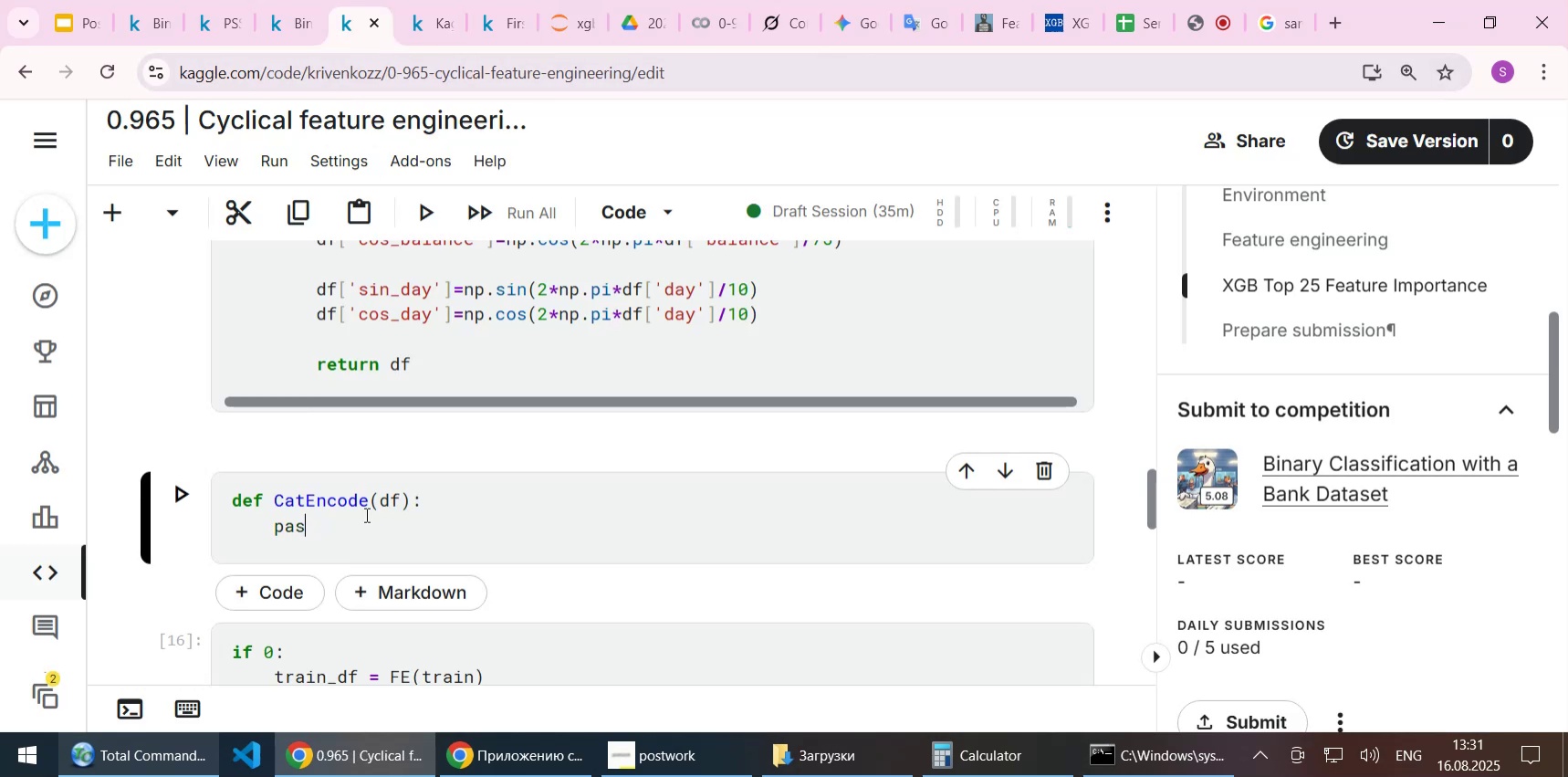 
key(Backspace)
 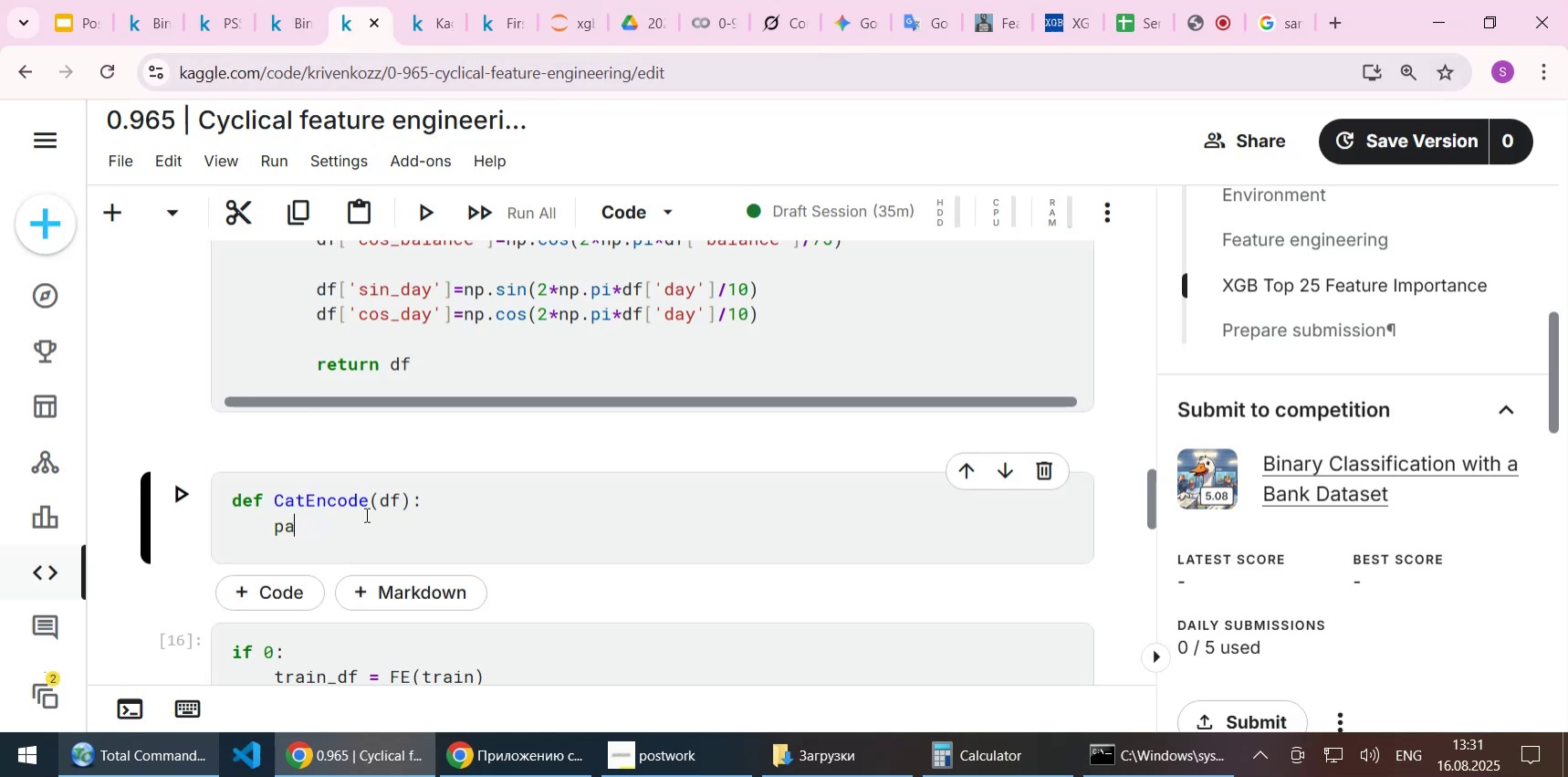 
key(Backspace)
 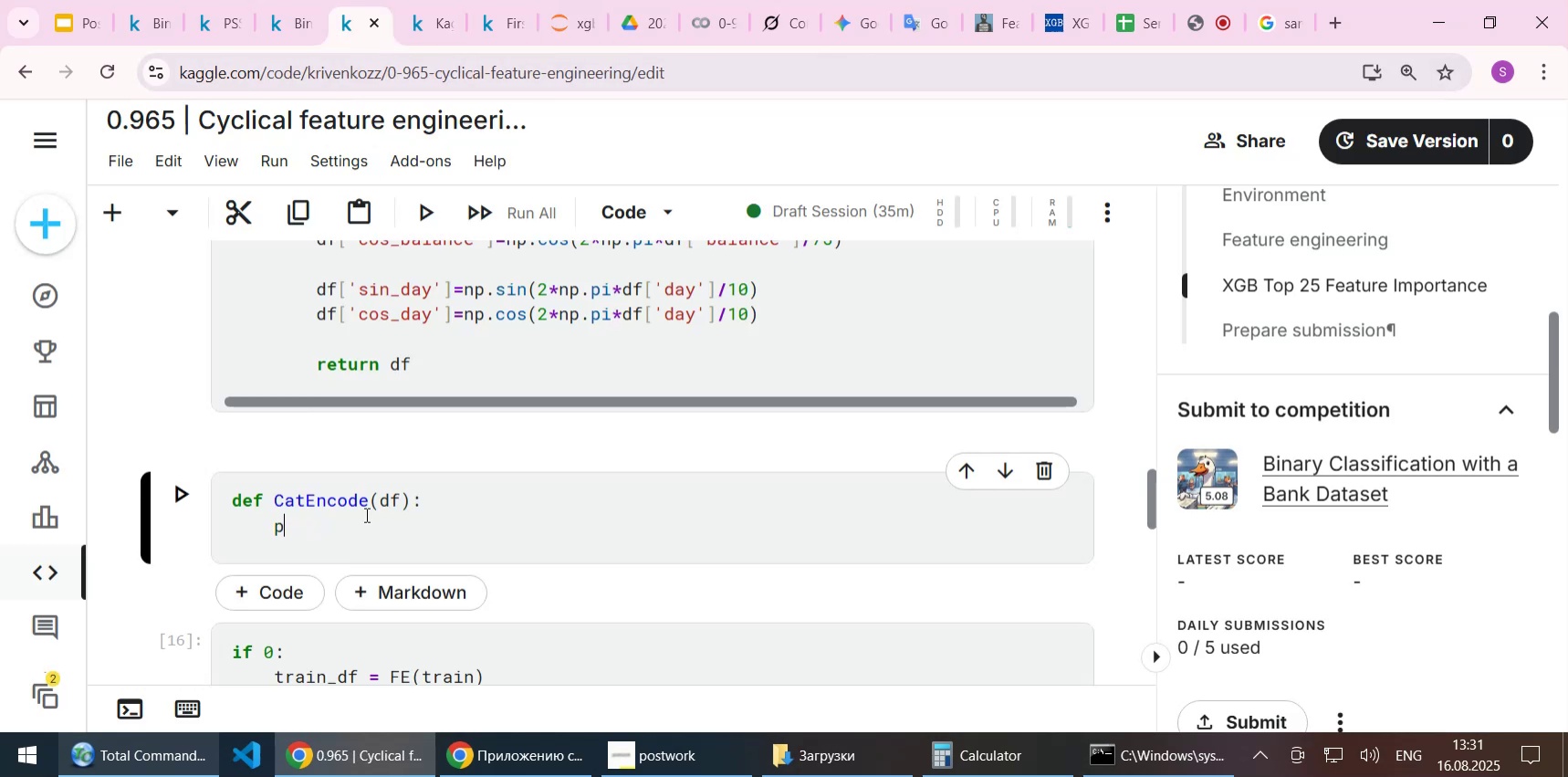 
key(Backspace)
 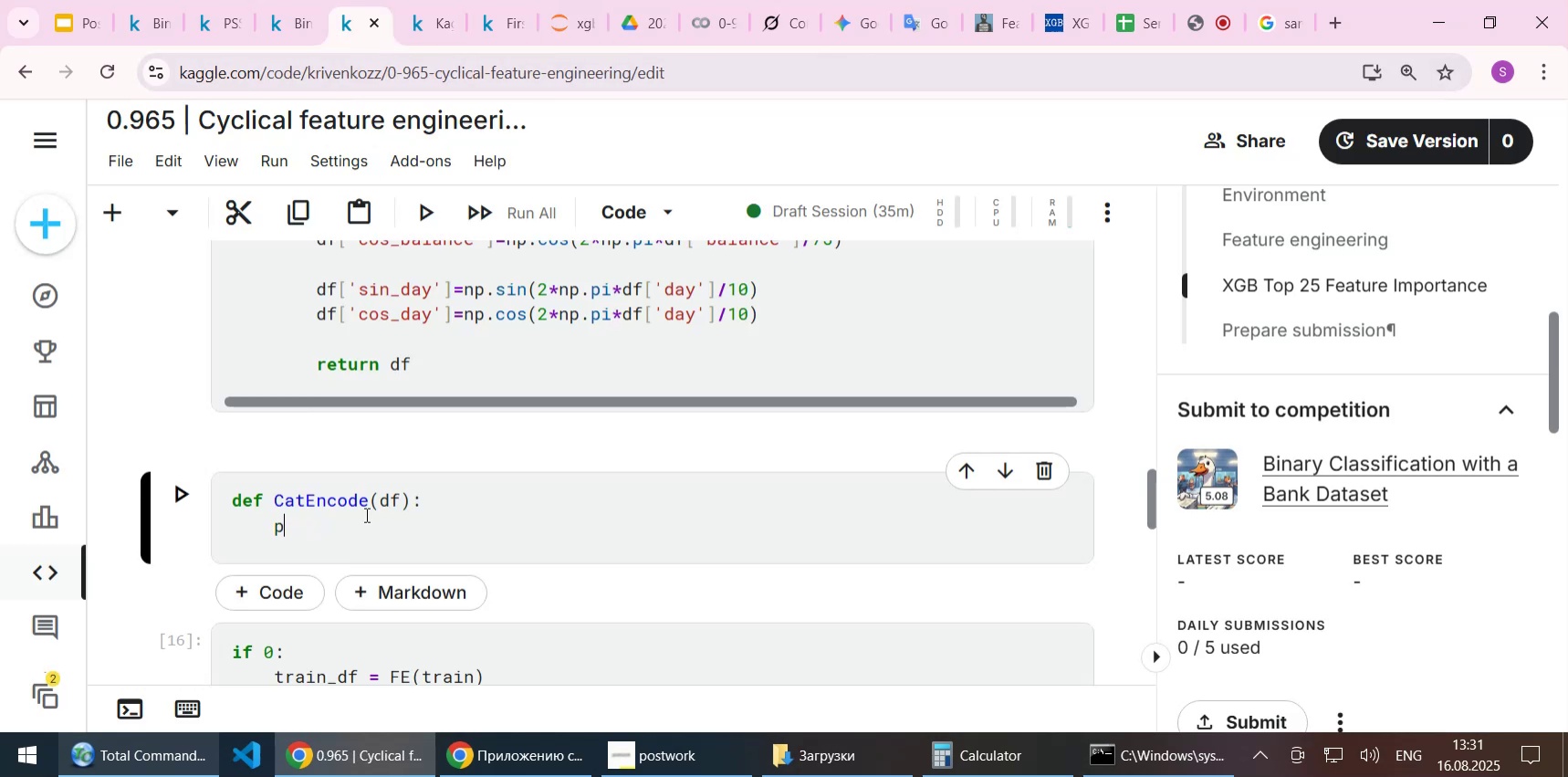 
key(Control+ControlLeft)
 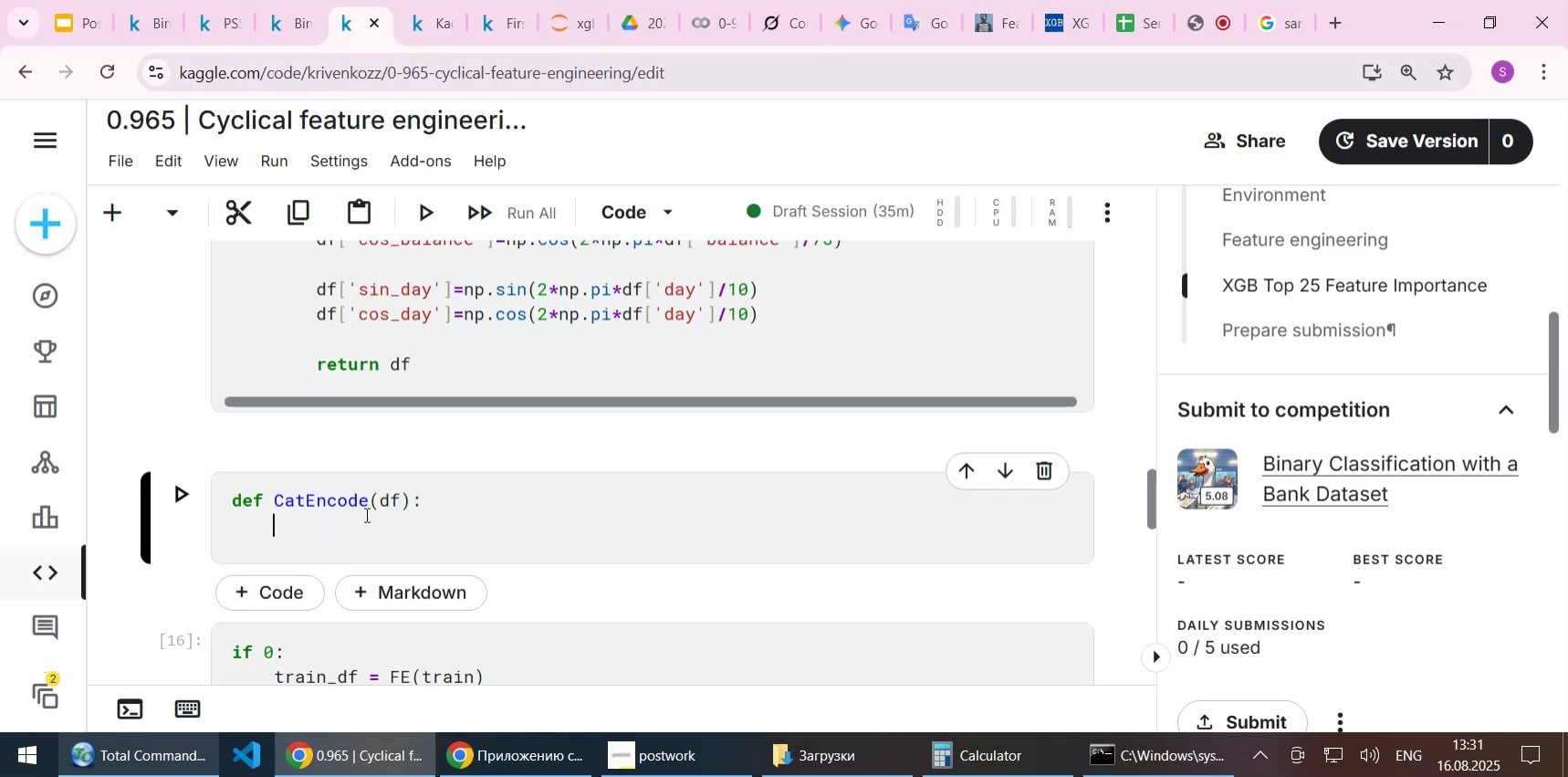 
key(Control+V)
 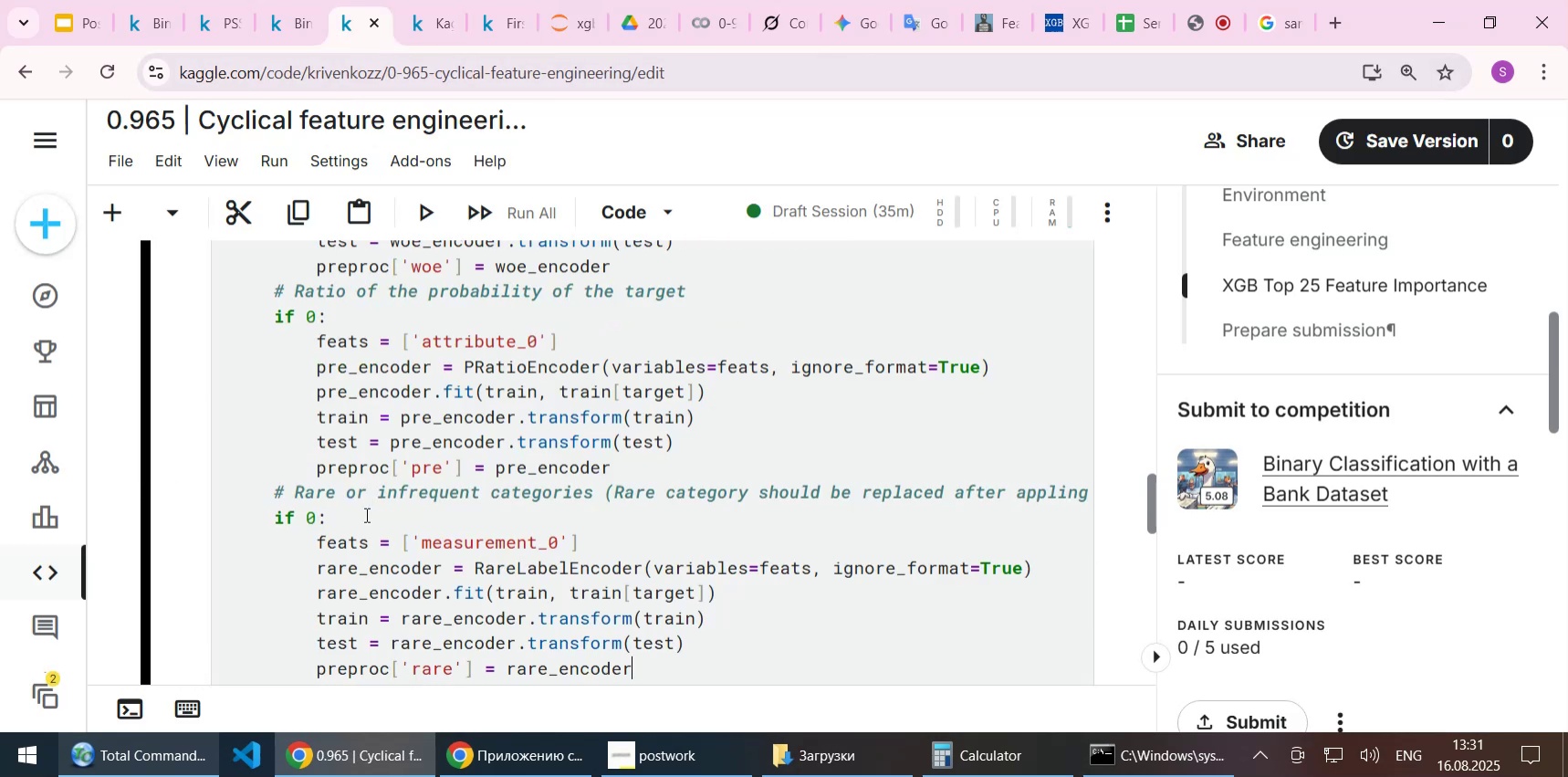 
scroll: coordinate [365, 514], scroll_direction: up, amount: 3.0
 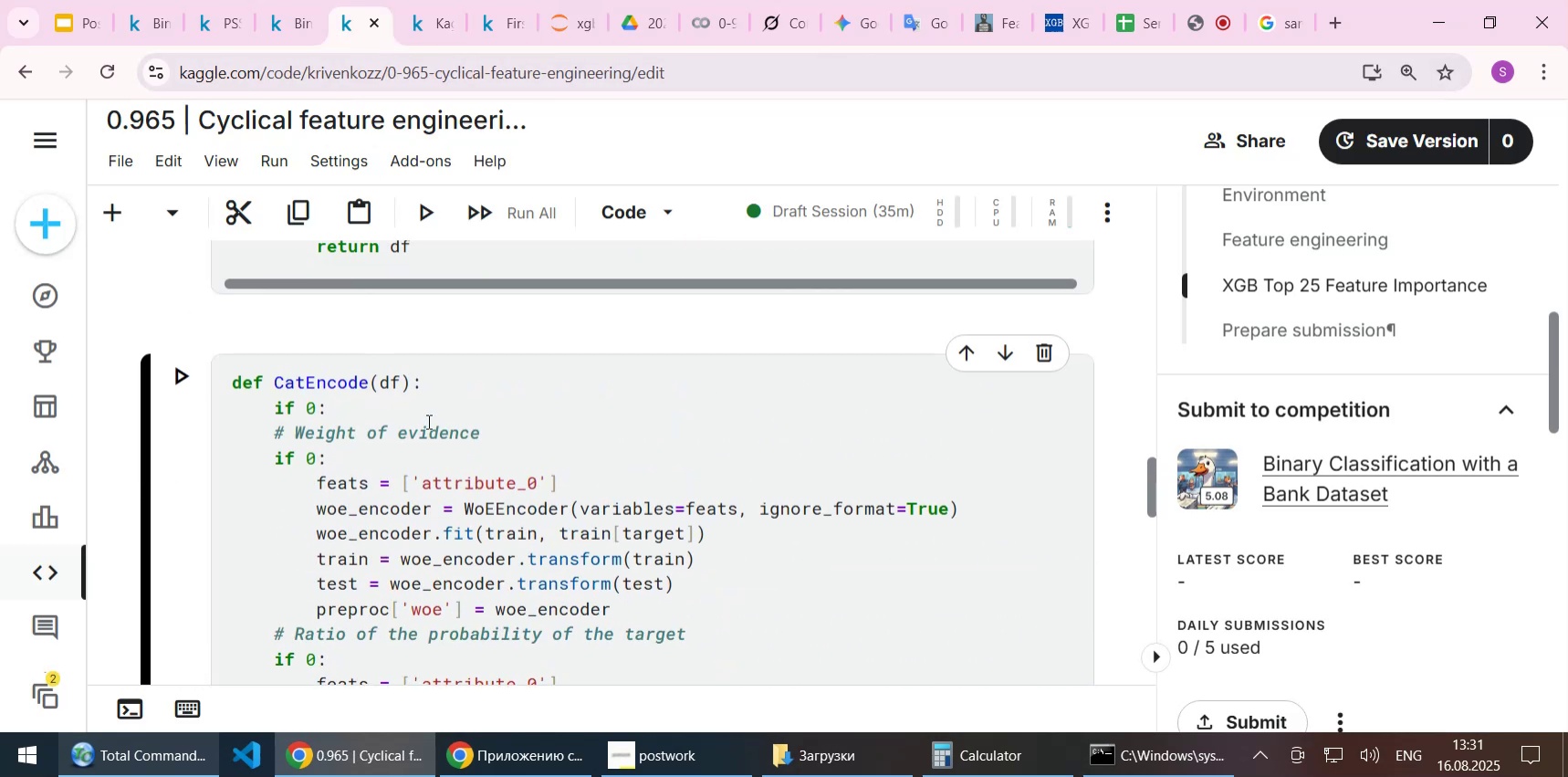 
left_click([422, 409])
 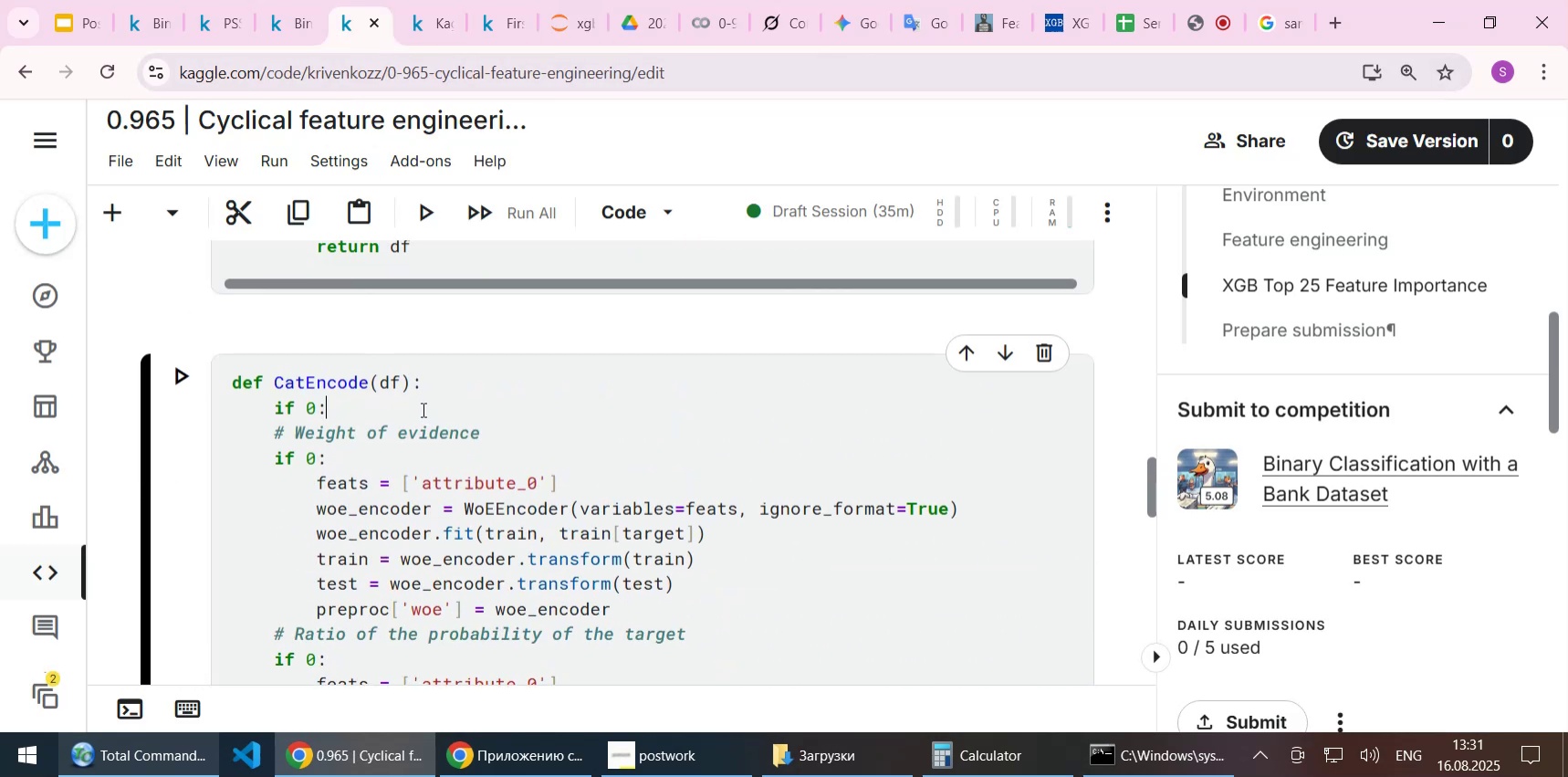 
key(ArrowDown)
 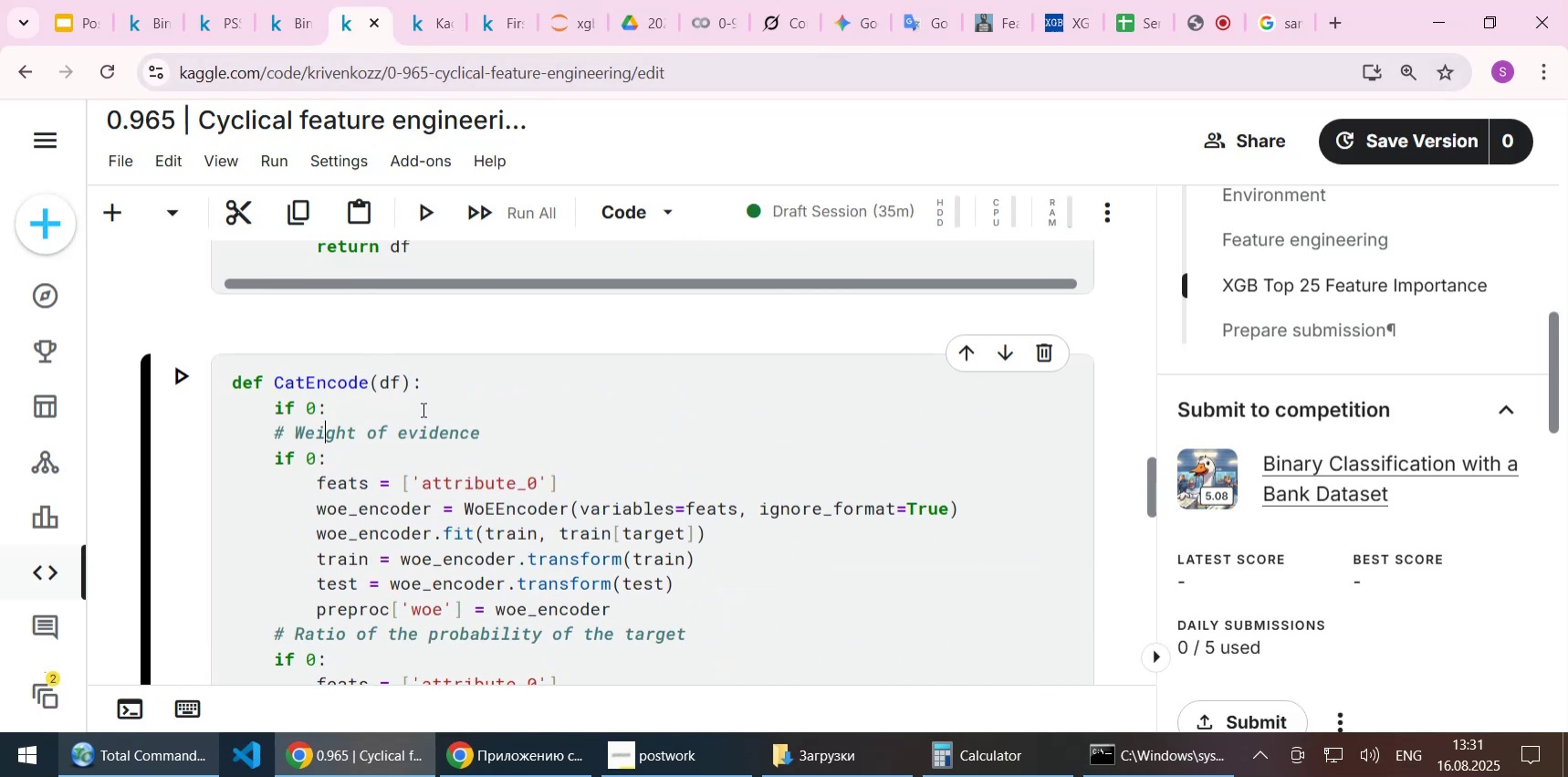 
key(ArrowDown)
 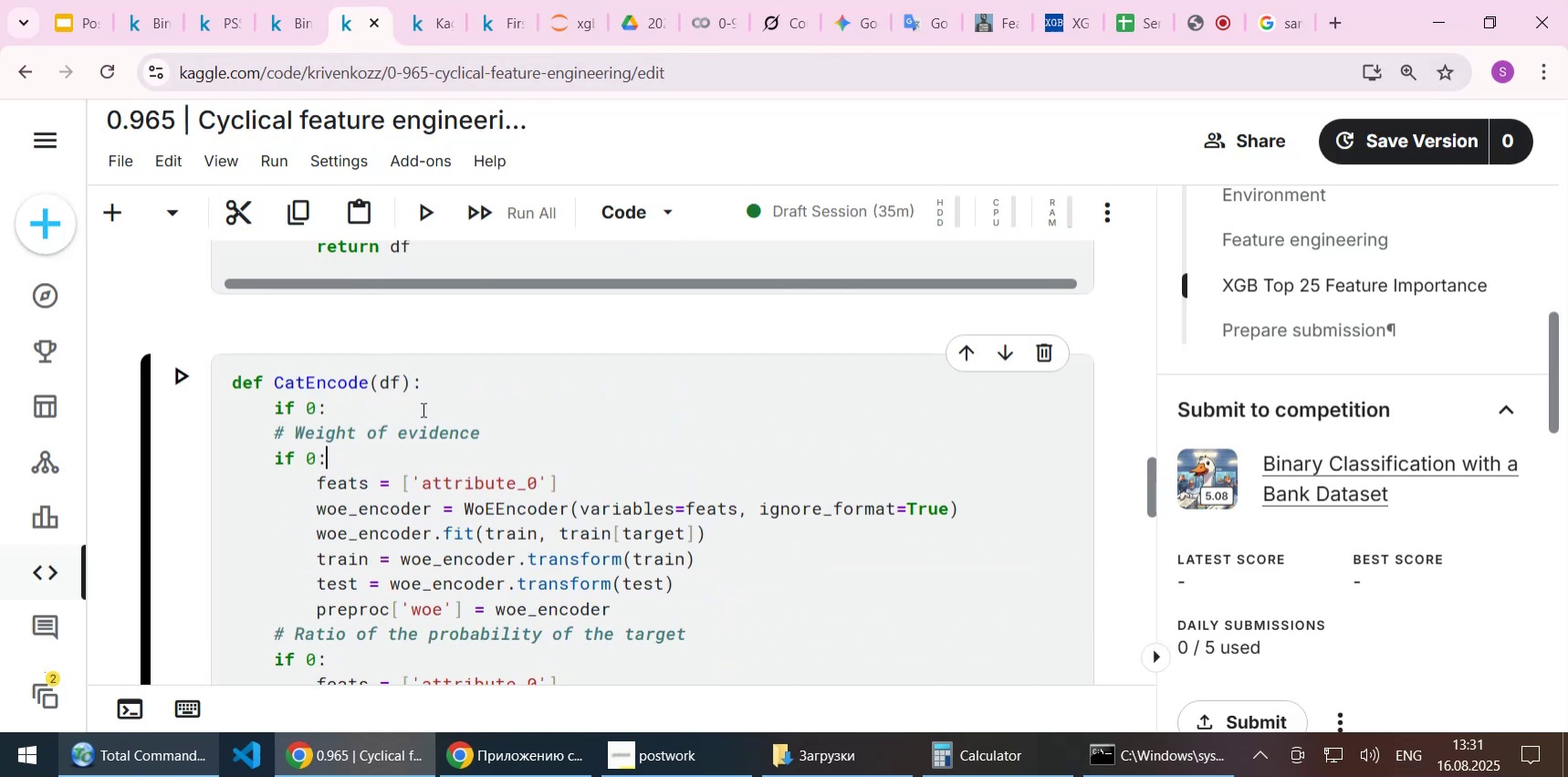 
key(Home)
 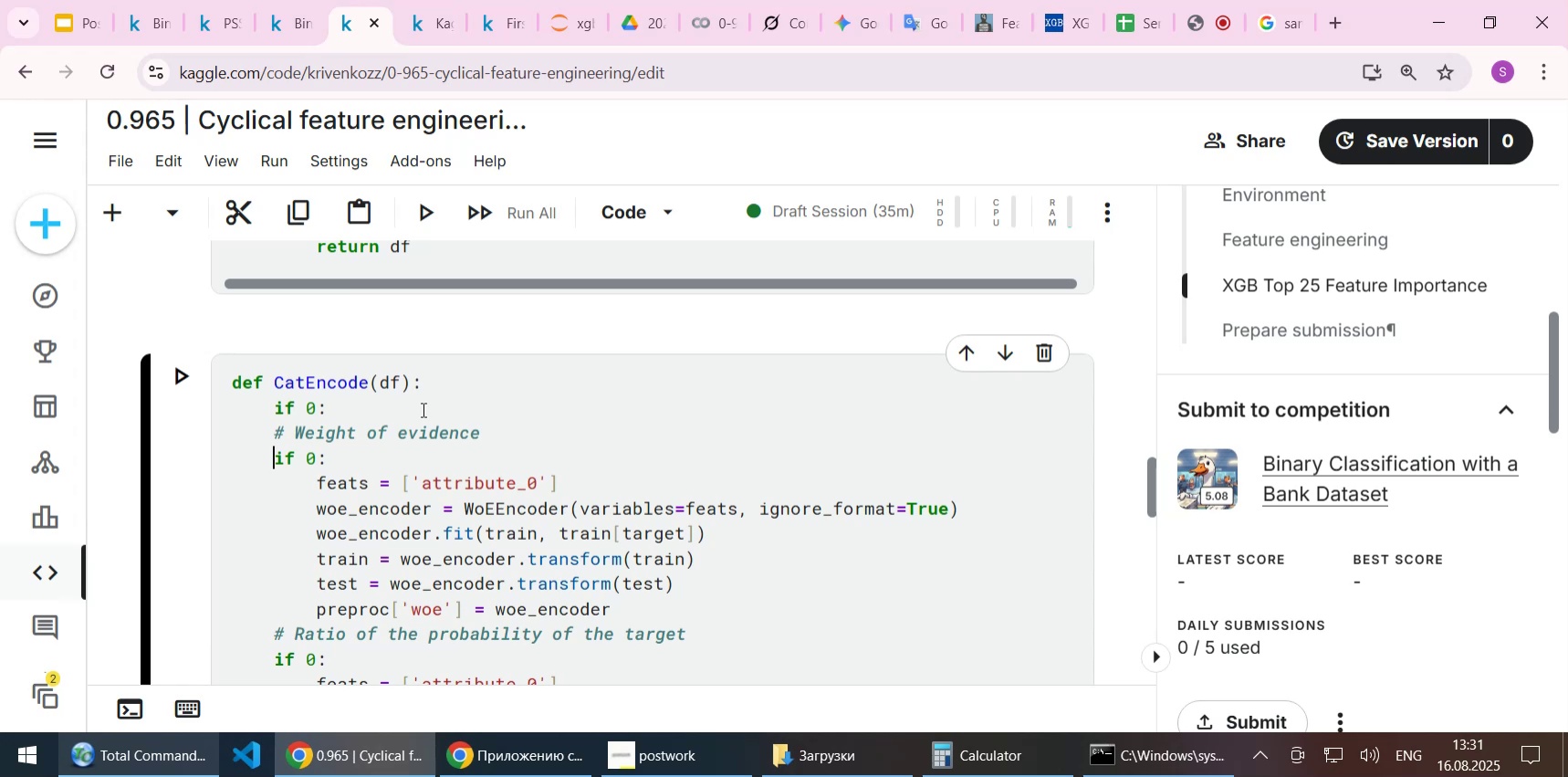 
key(Tab)
 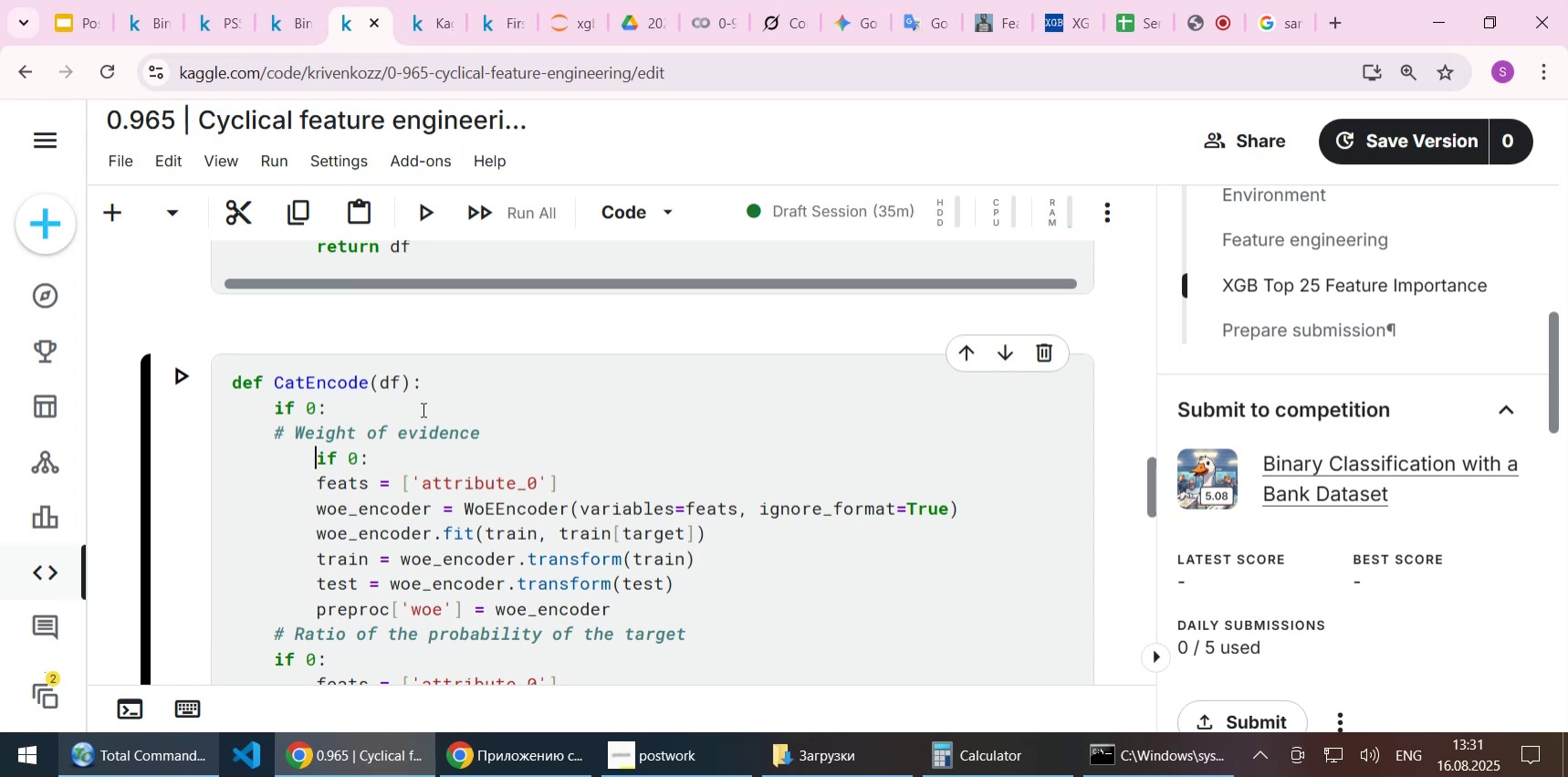 
key(ArrowDown)
 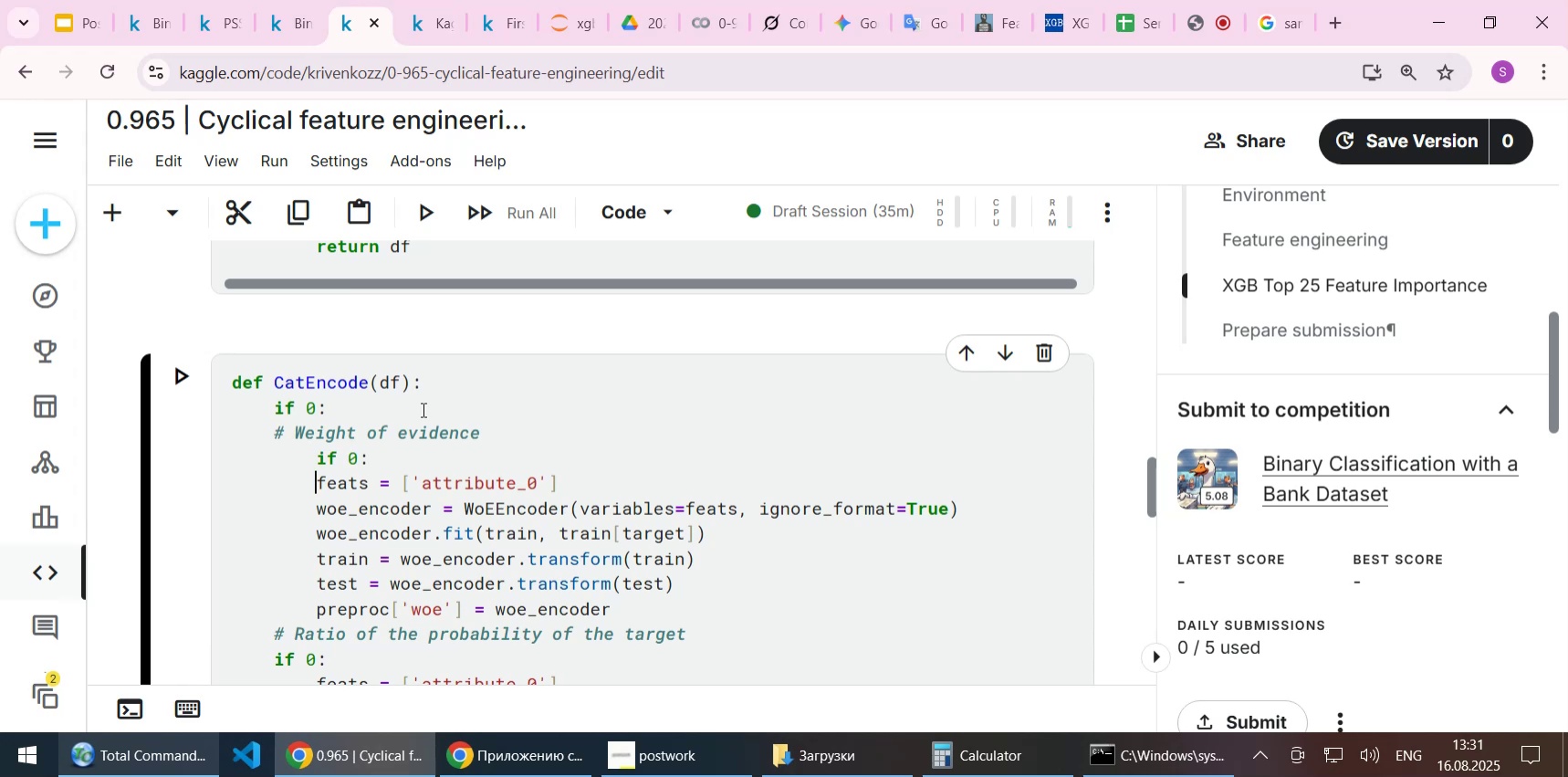 
key(Tab)
 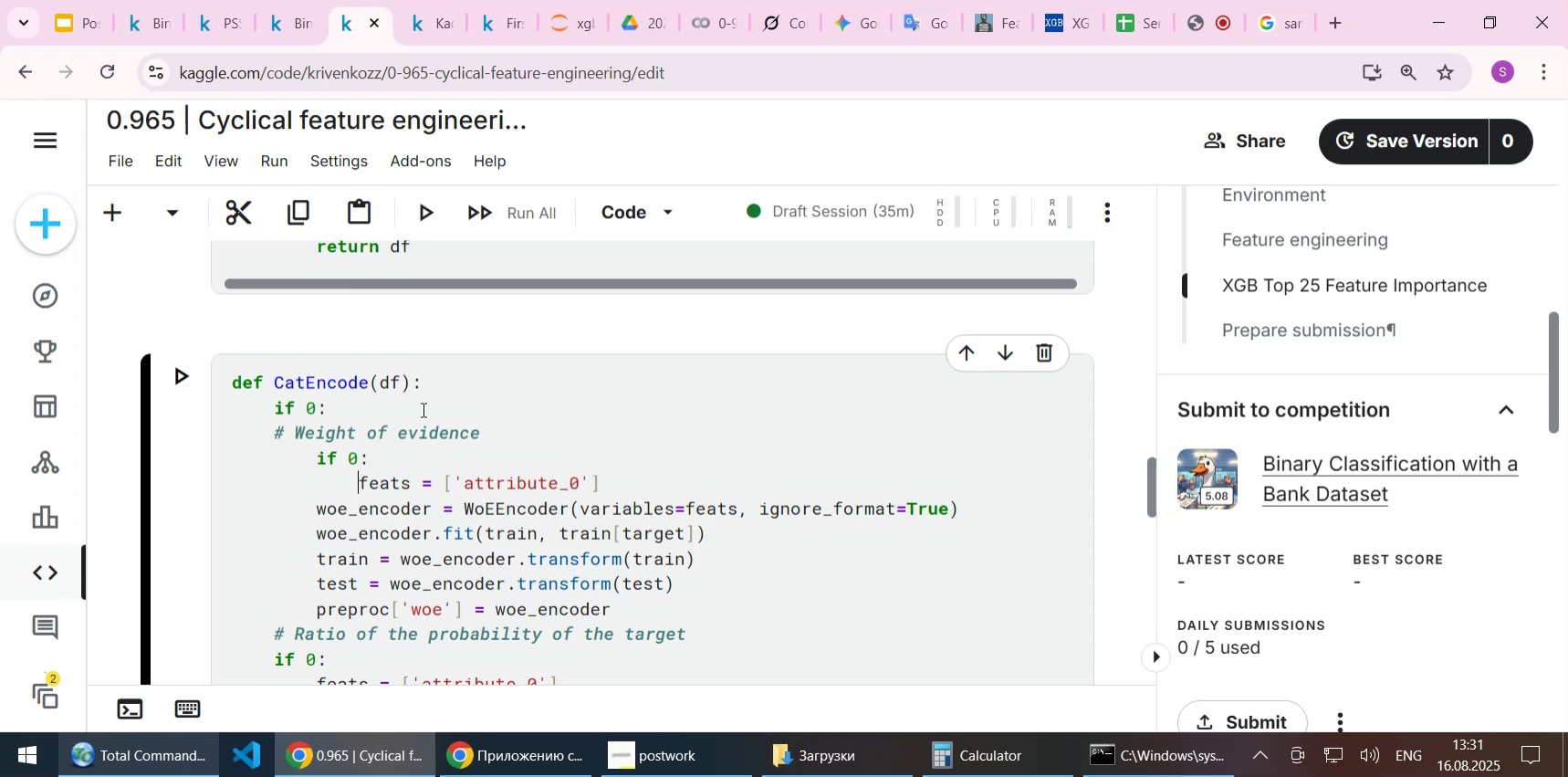 
key(ArrowDown)
 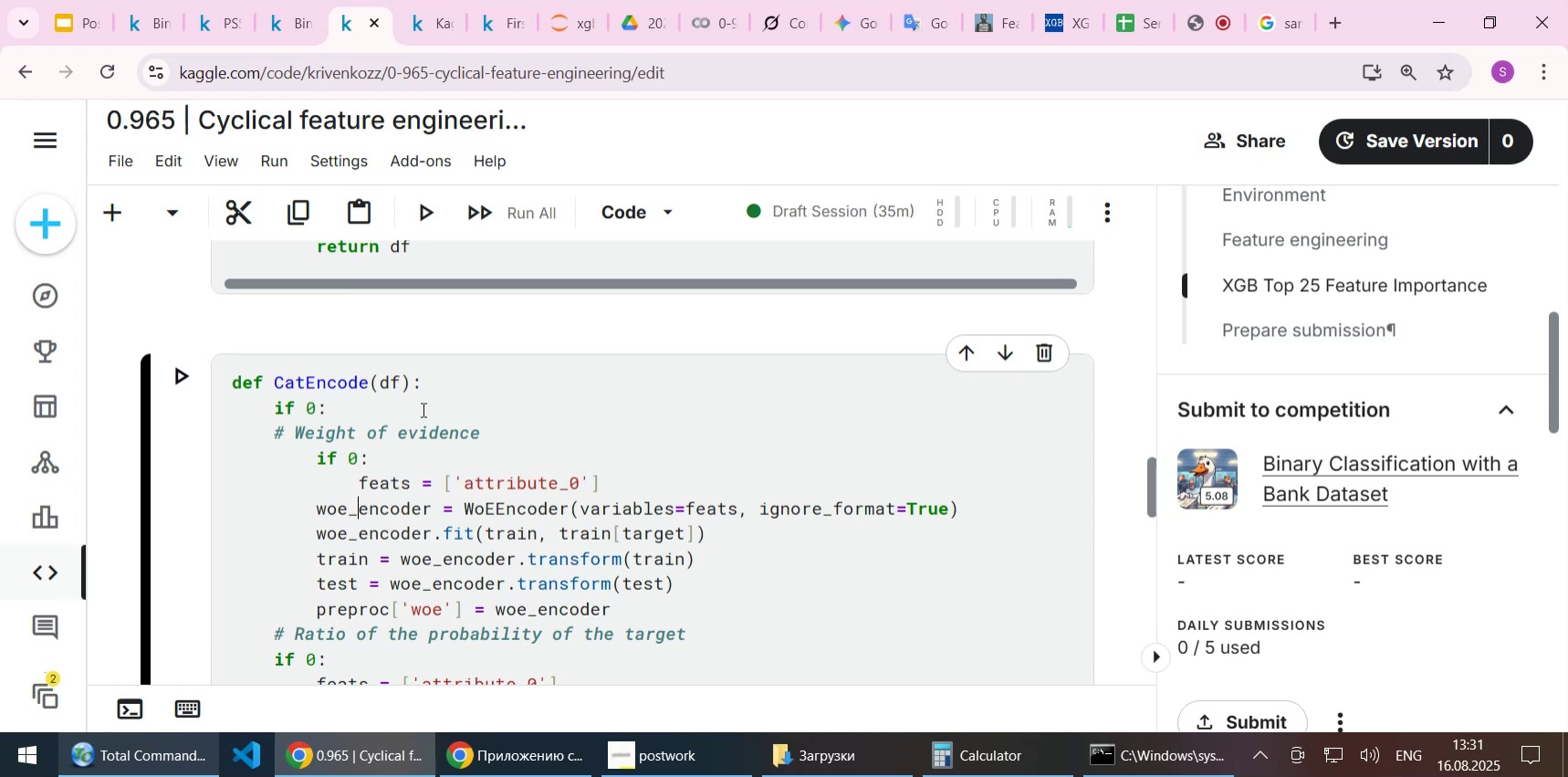 
key(Home)
 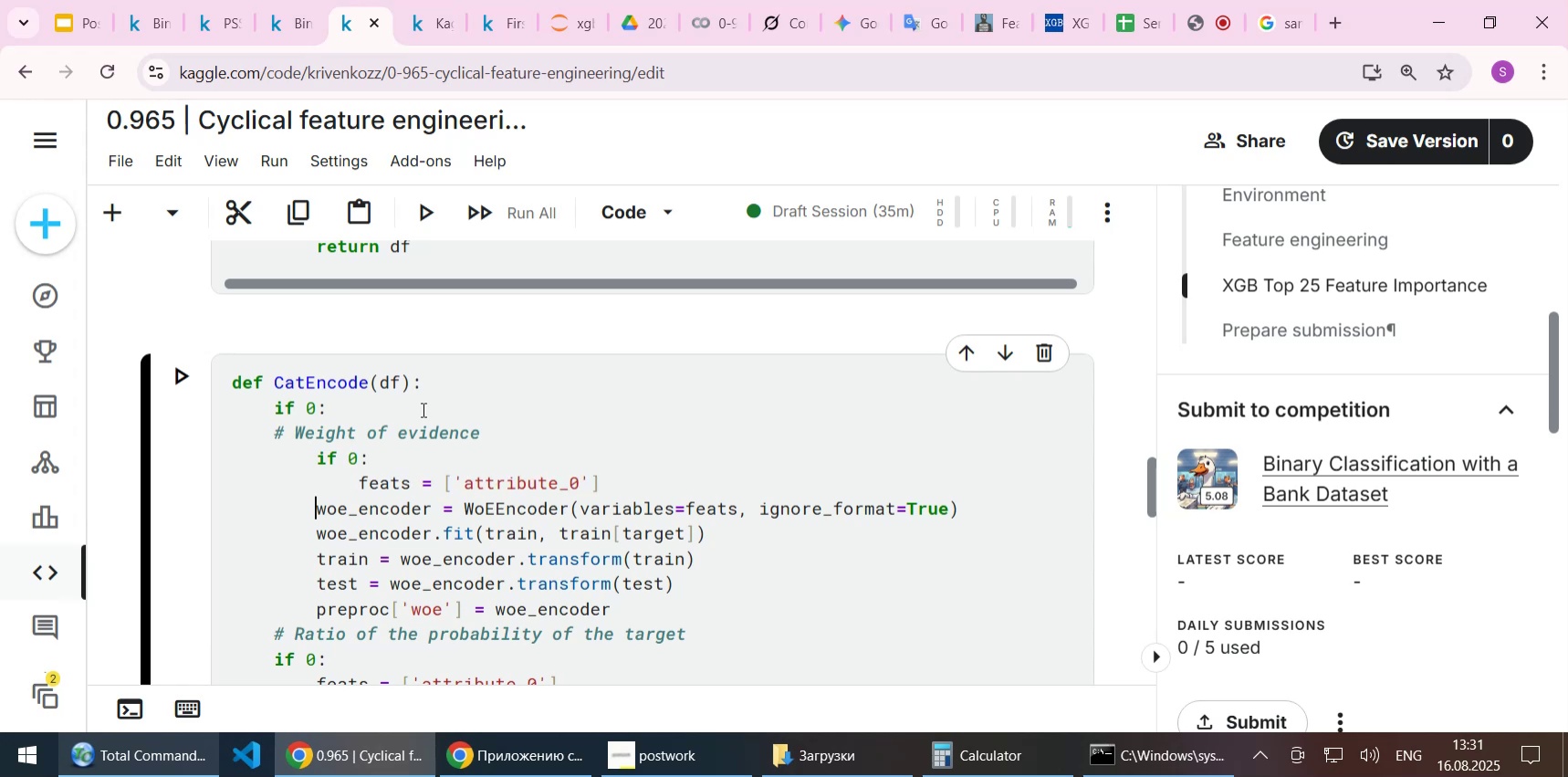 
key(Tab)
 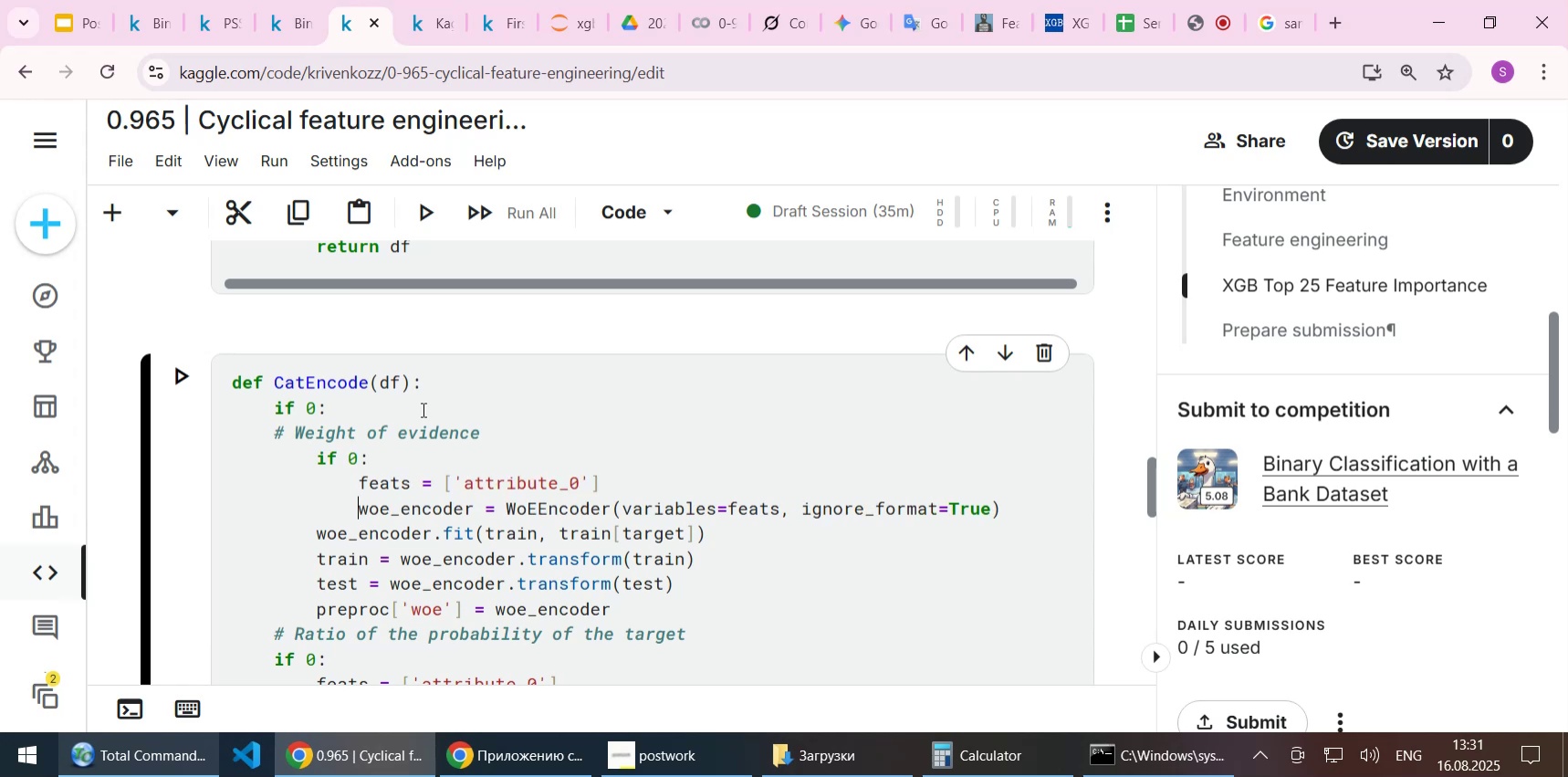 
key(ArrowDown)
 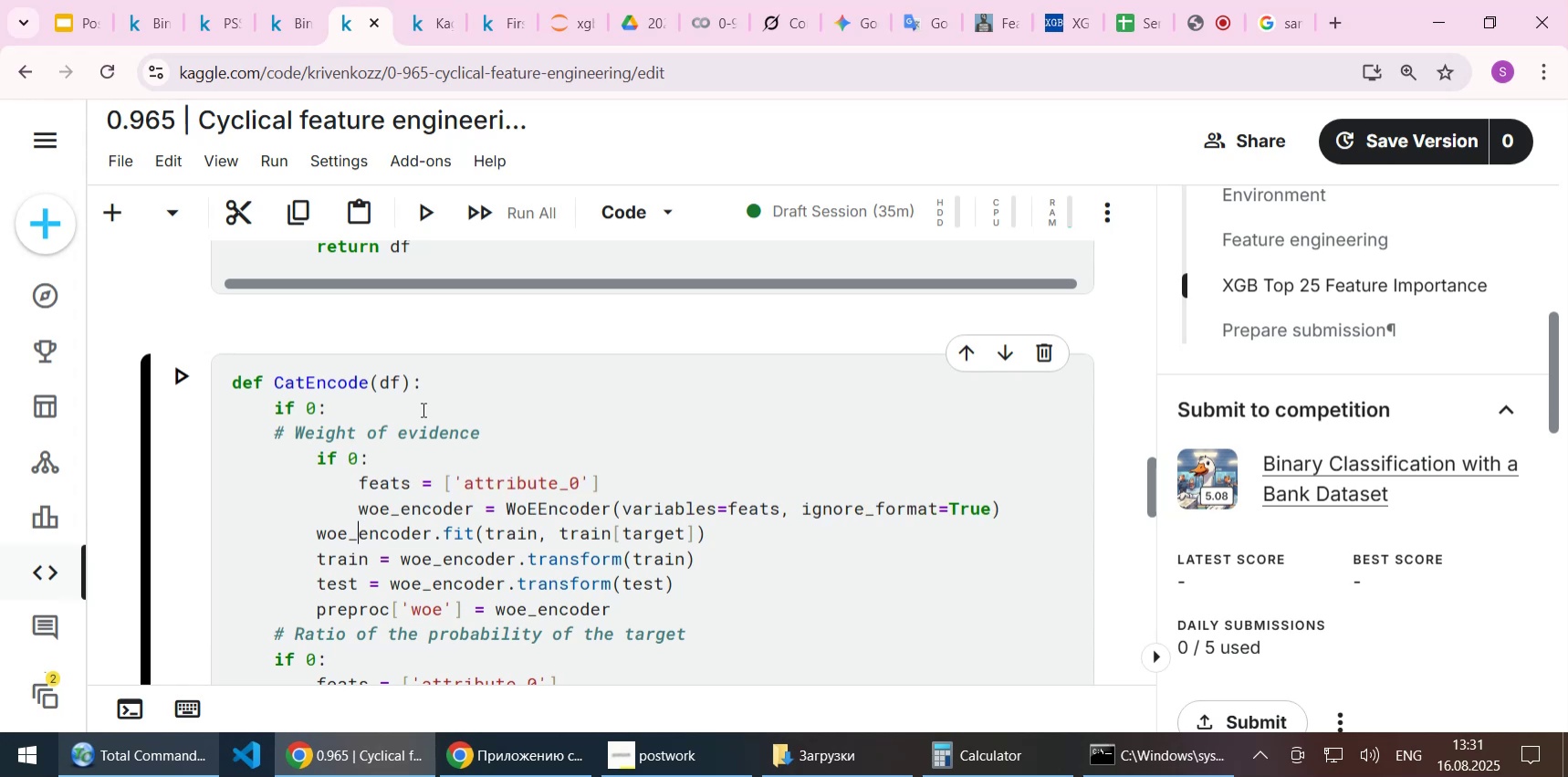 
key(Home)
 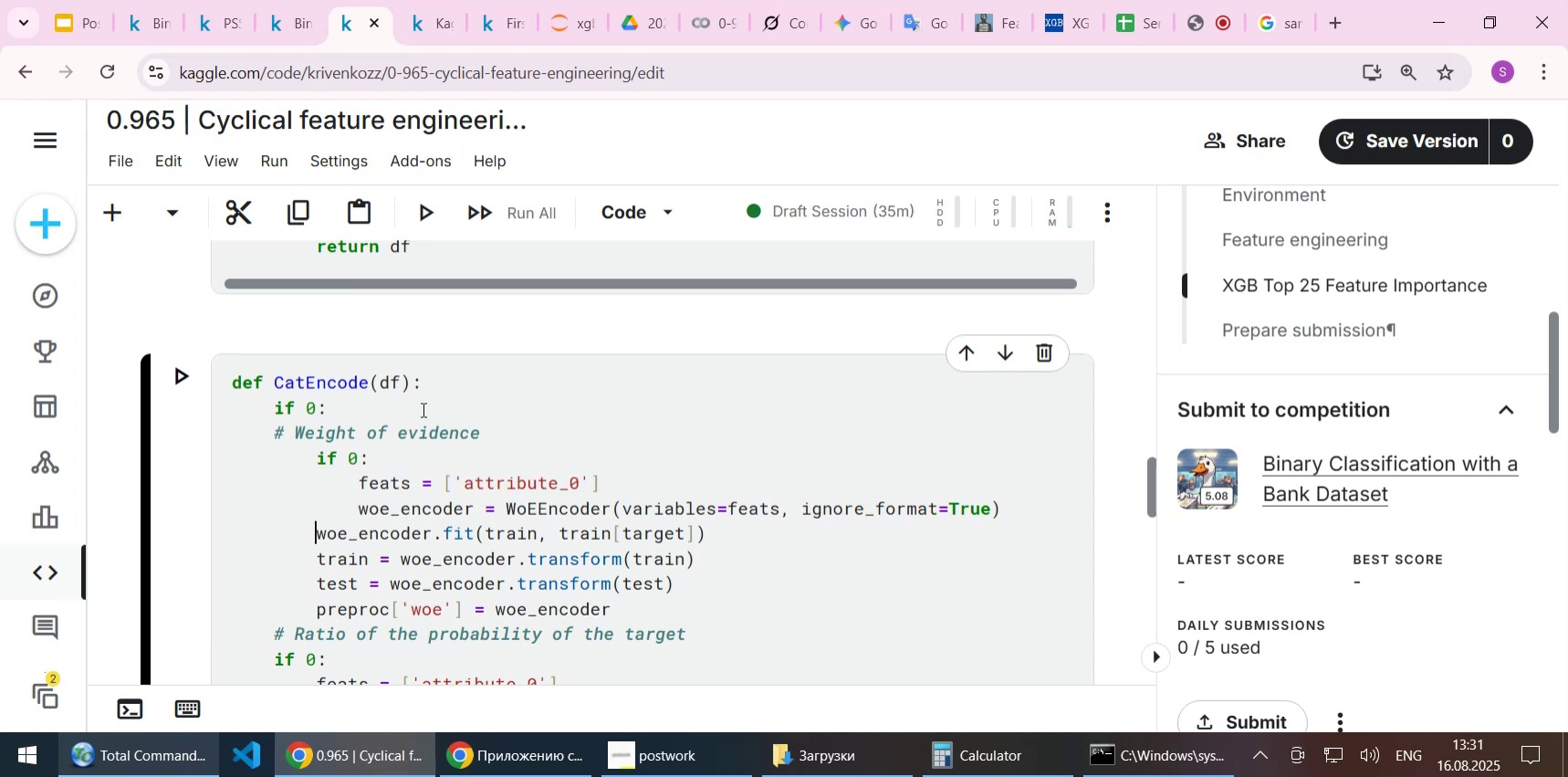 
key(Tab)
 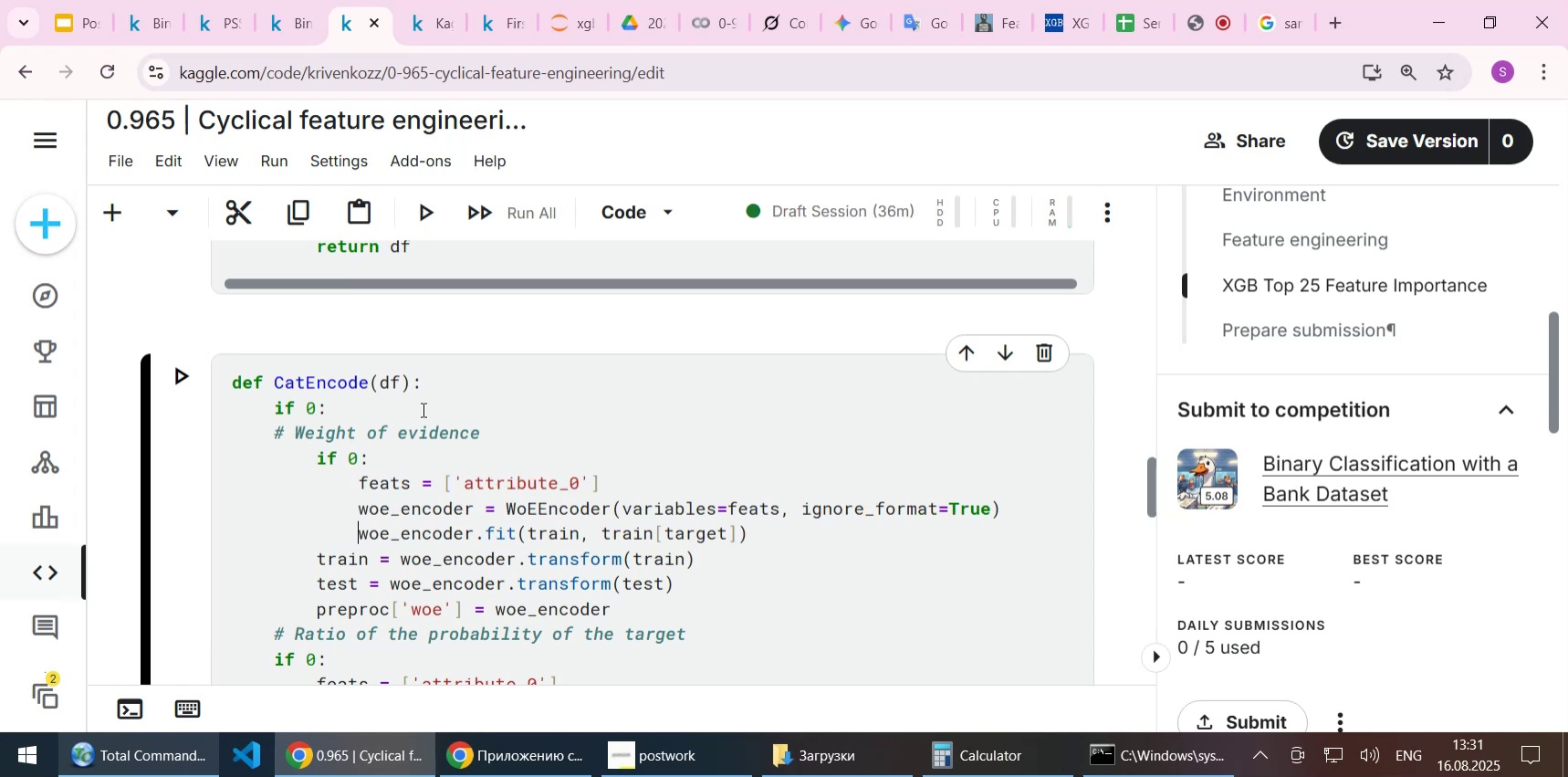 
key(ArrowDown)
 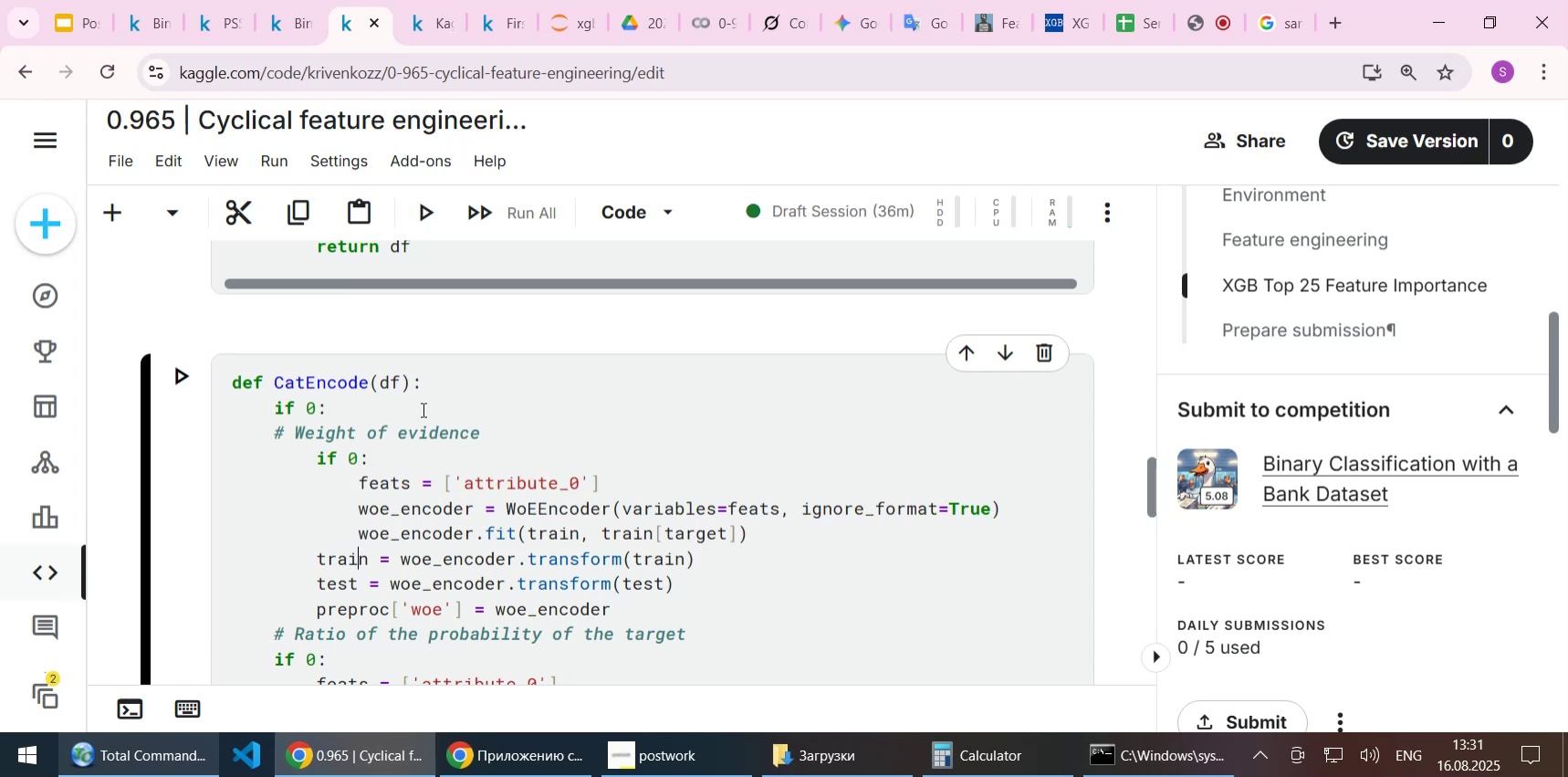 
key(Home)
 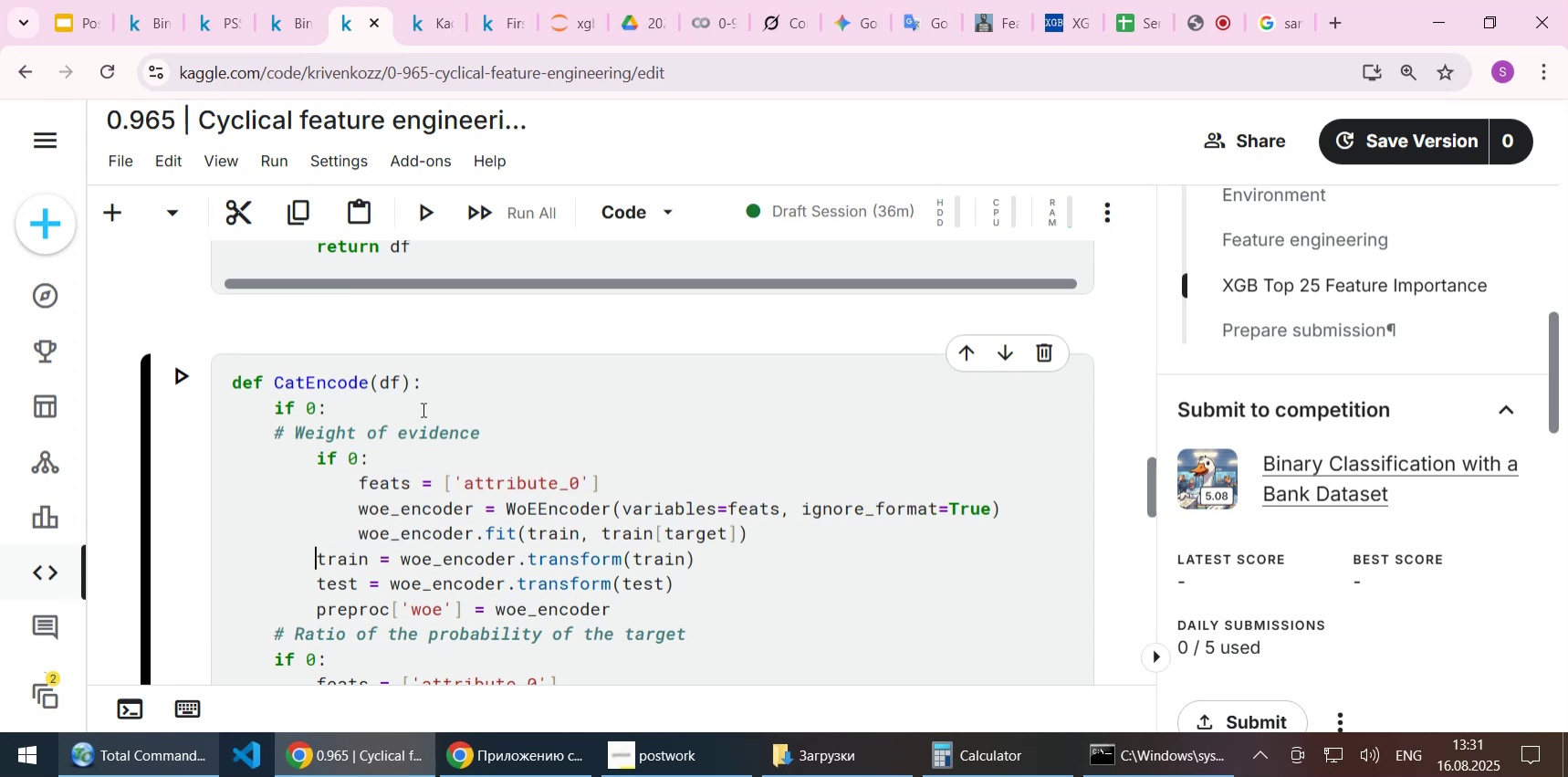 
key(Tab)
 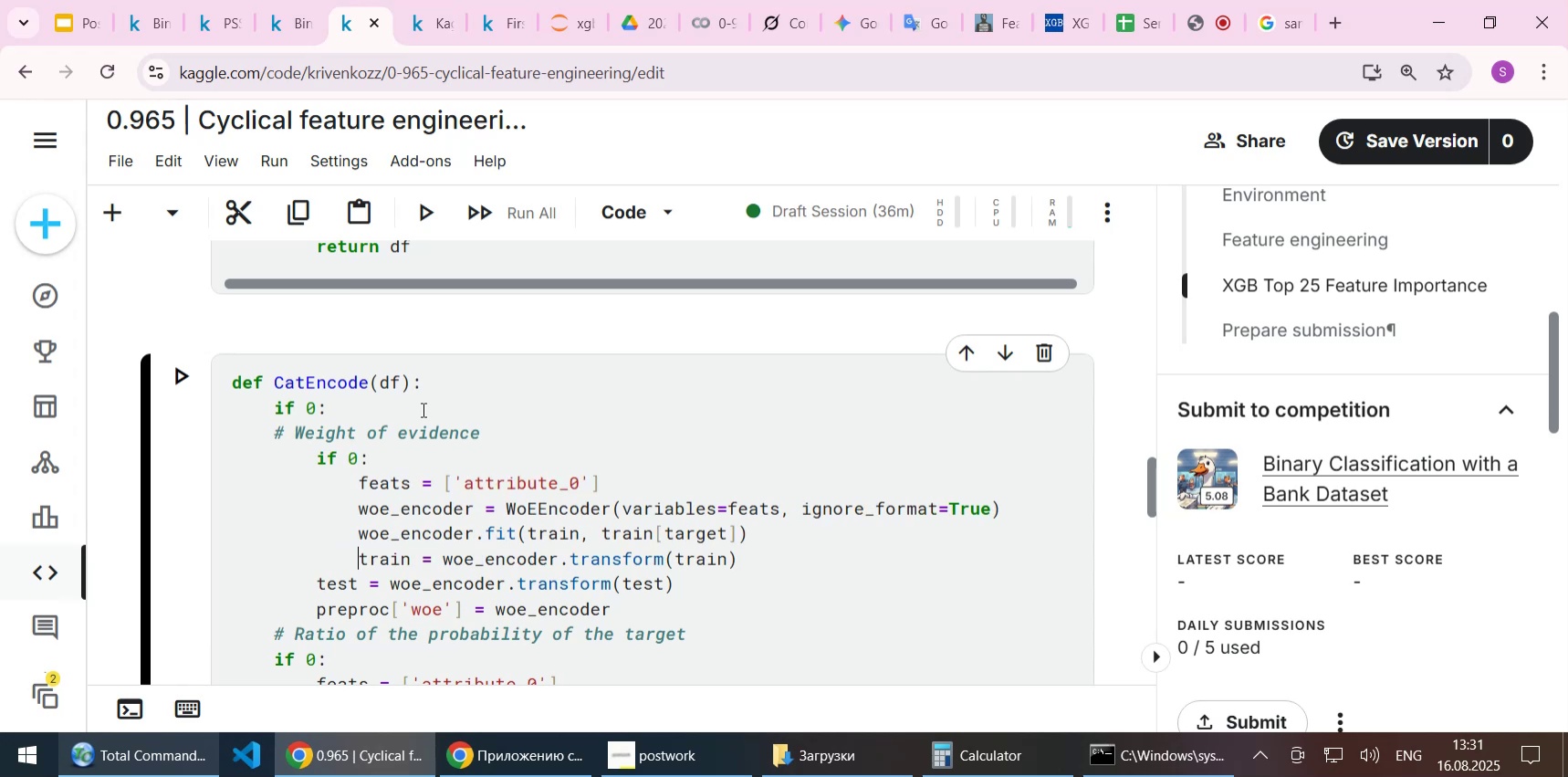 
key(ArrowDown)
 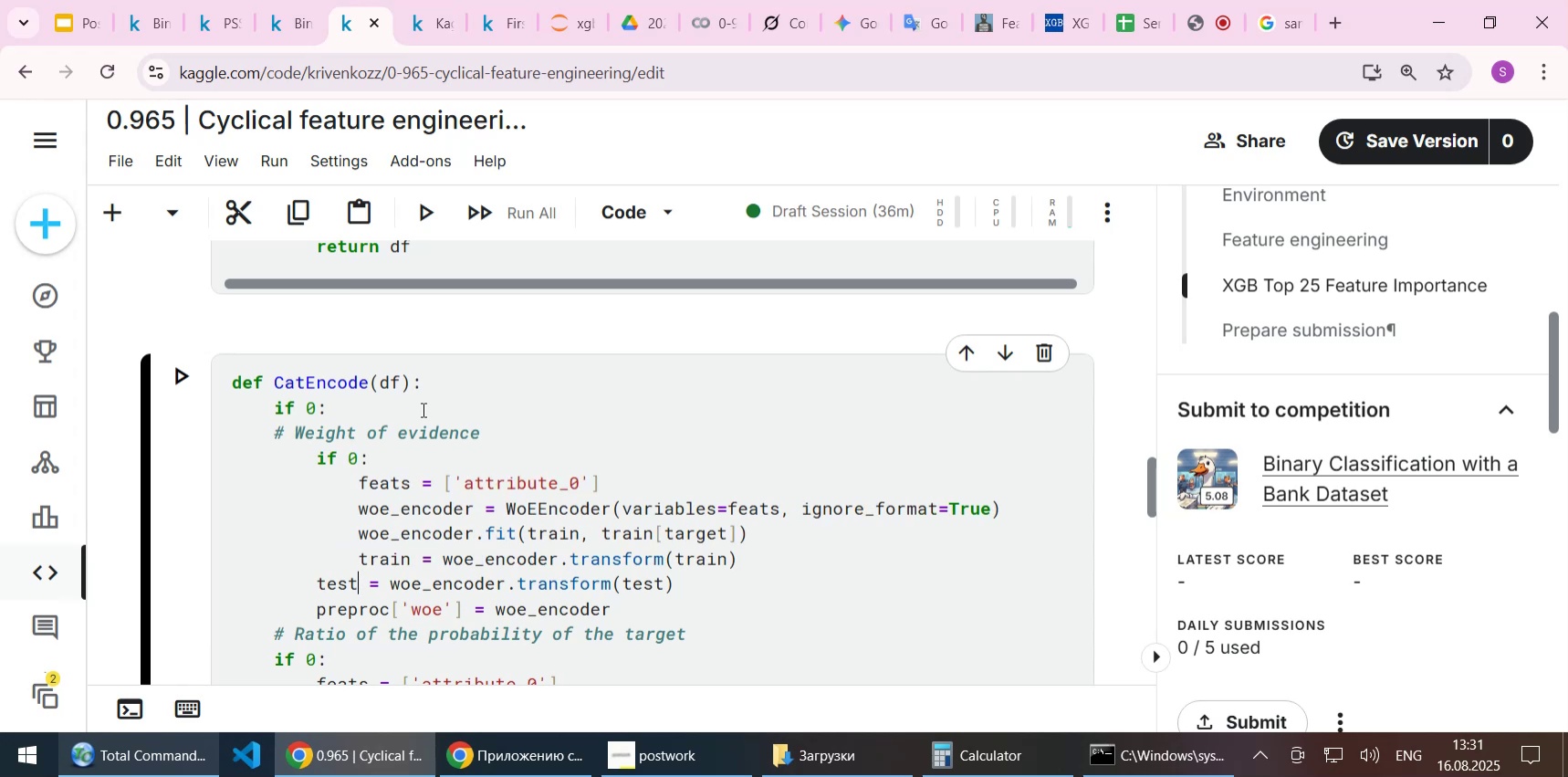 
key(Home)
 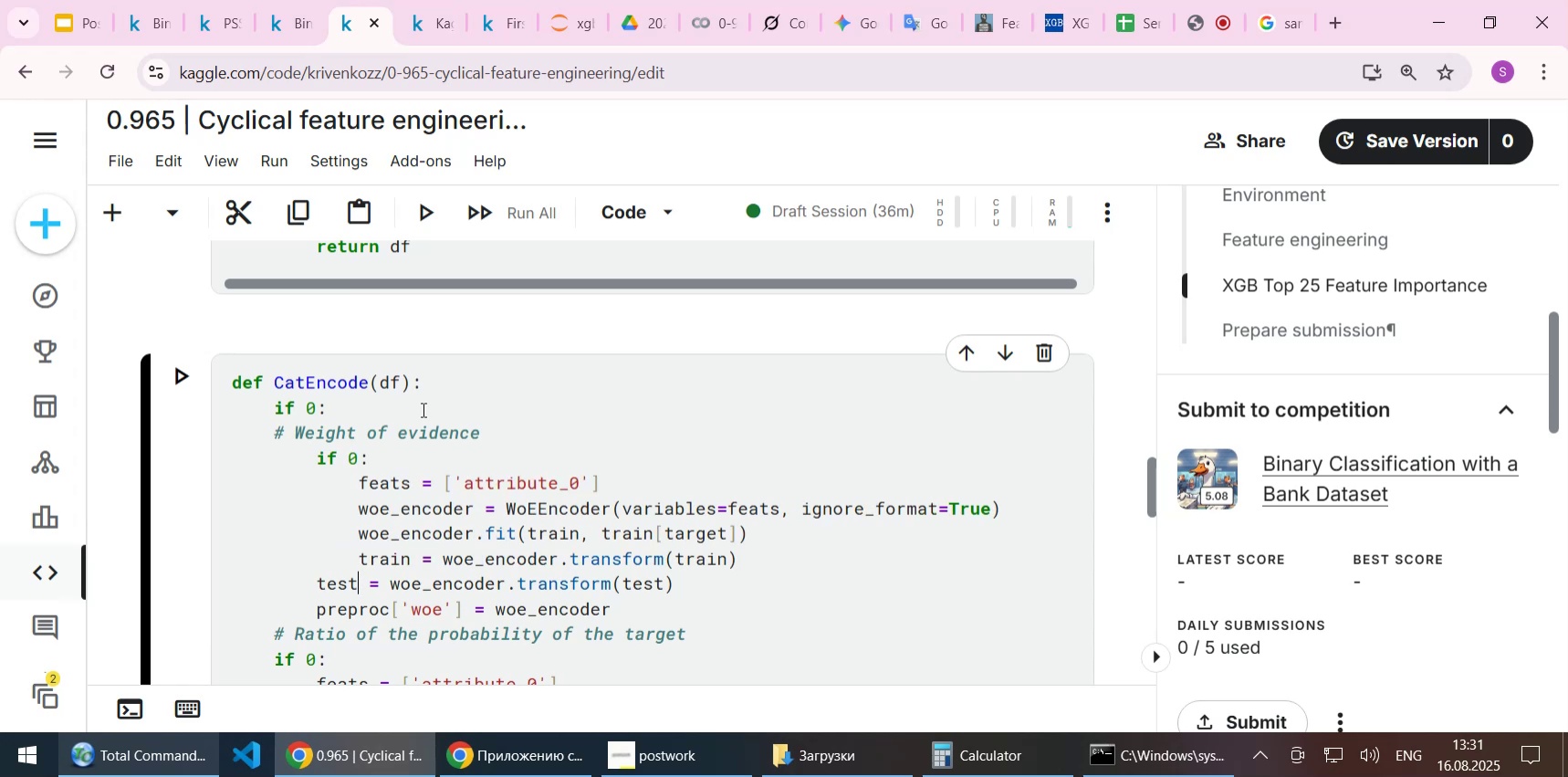 
key(Tab)
 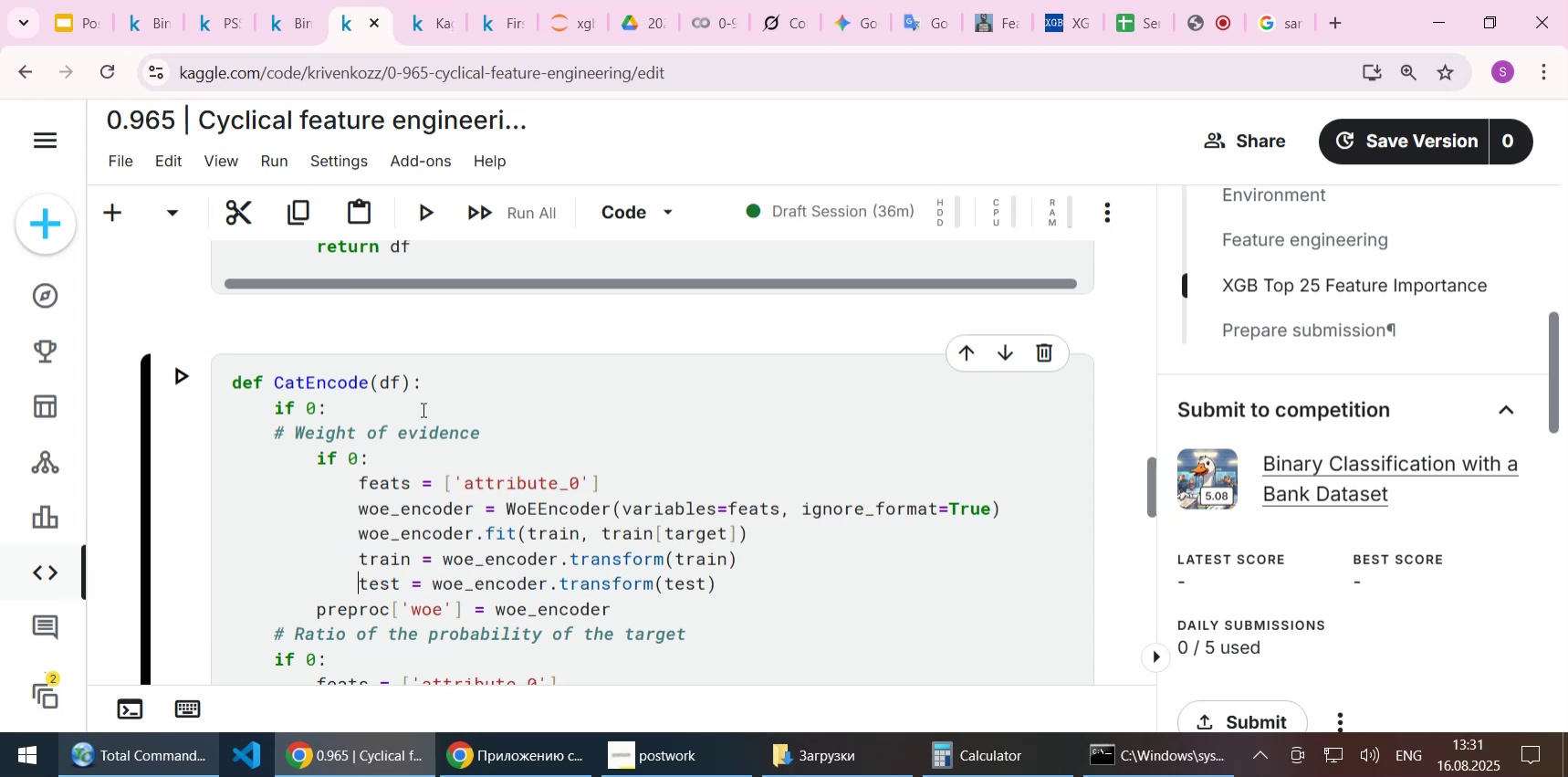 
key(ArrowDown)
 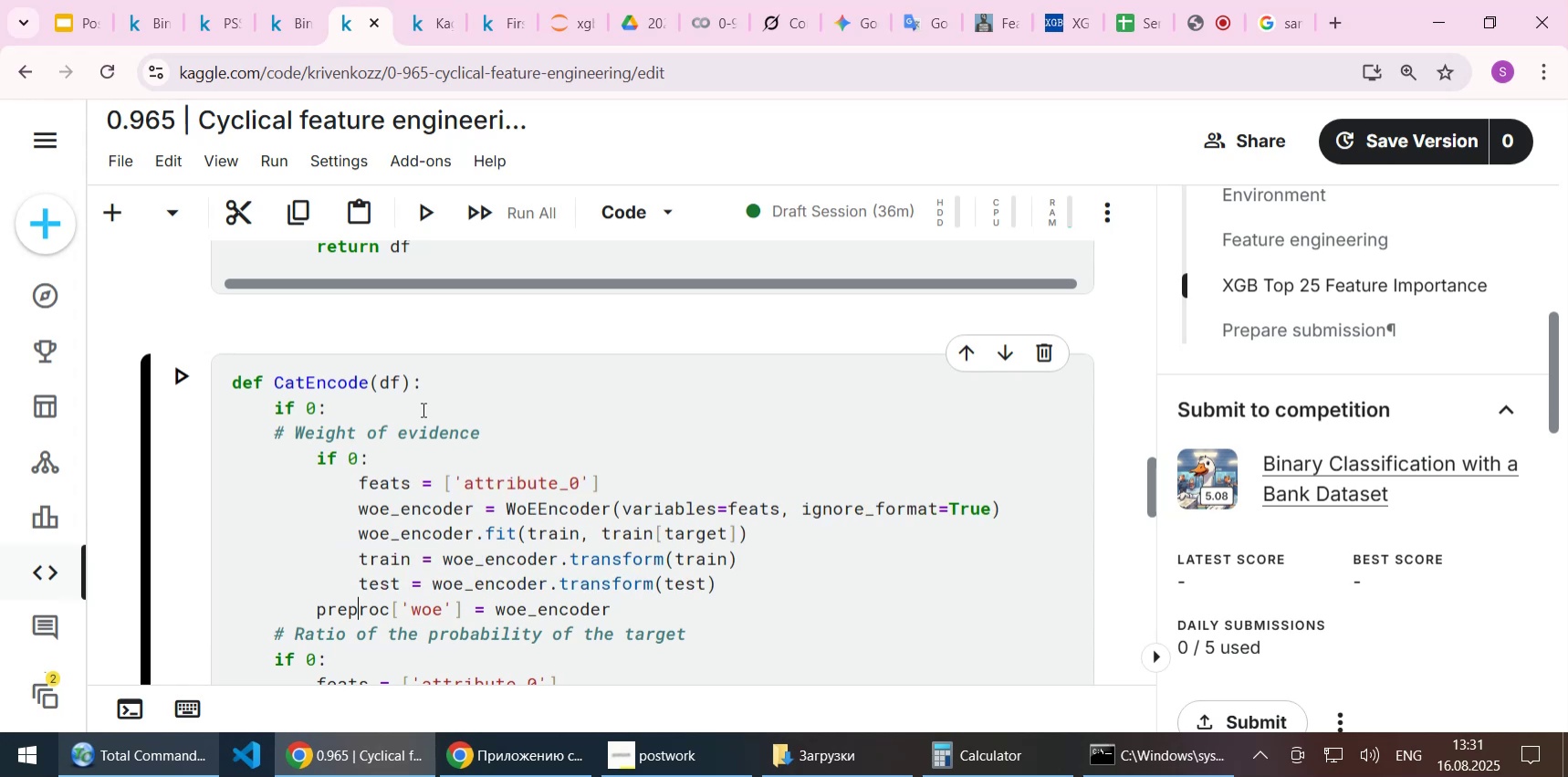 
key(Home)
 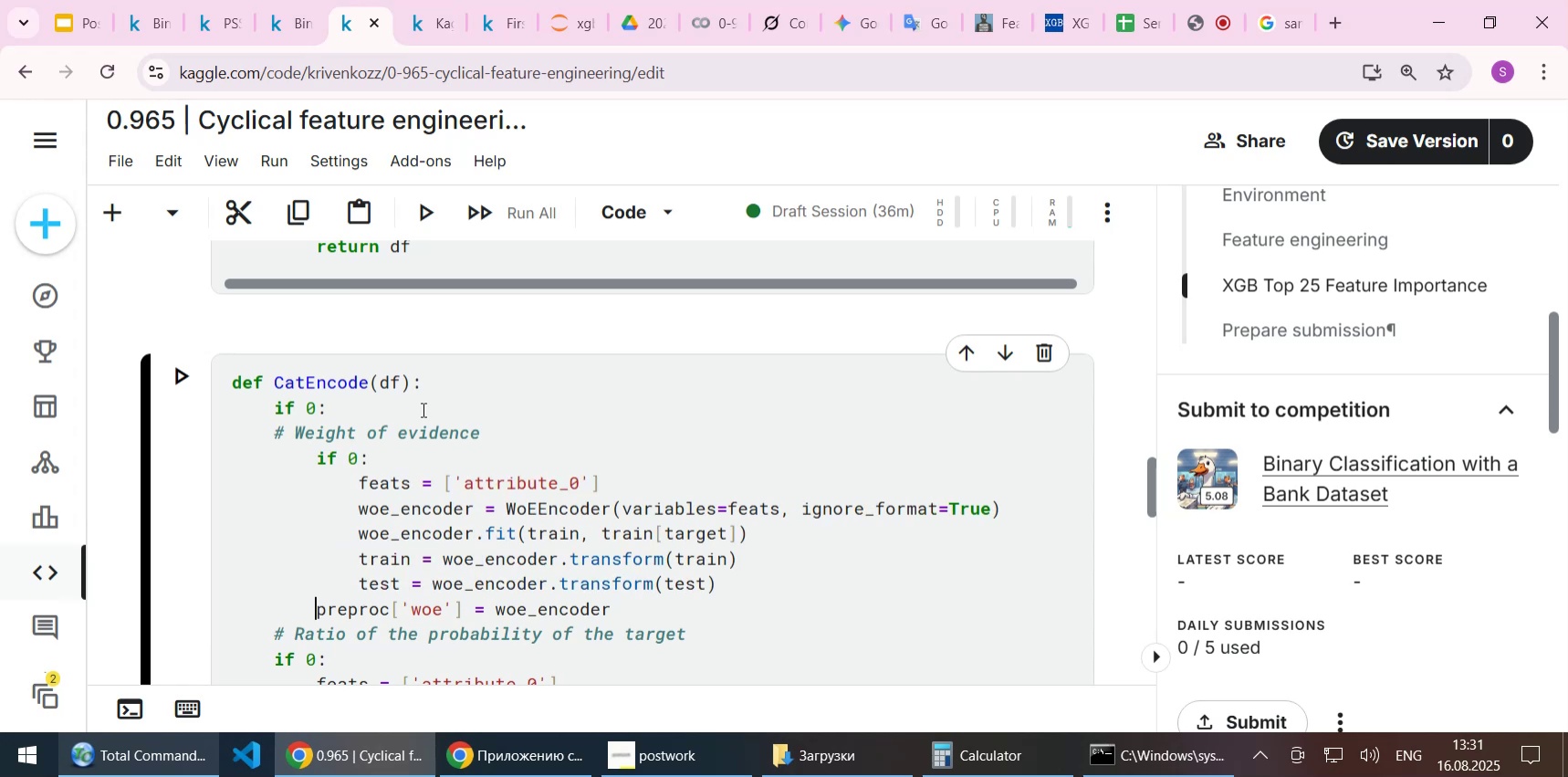 
key(Tab)
 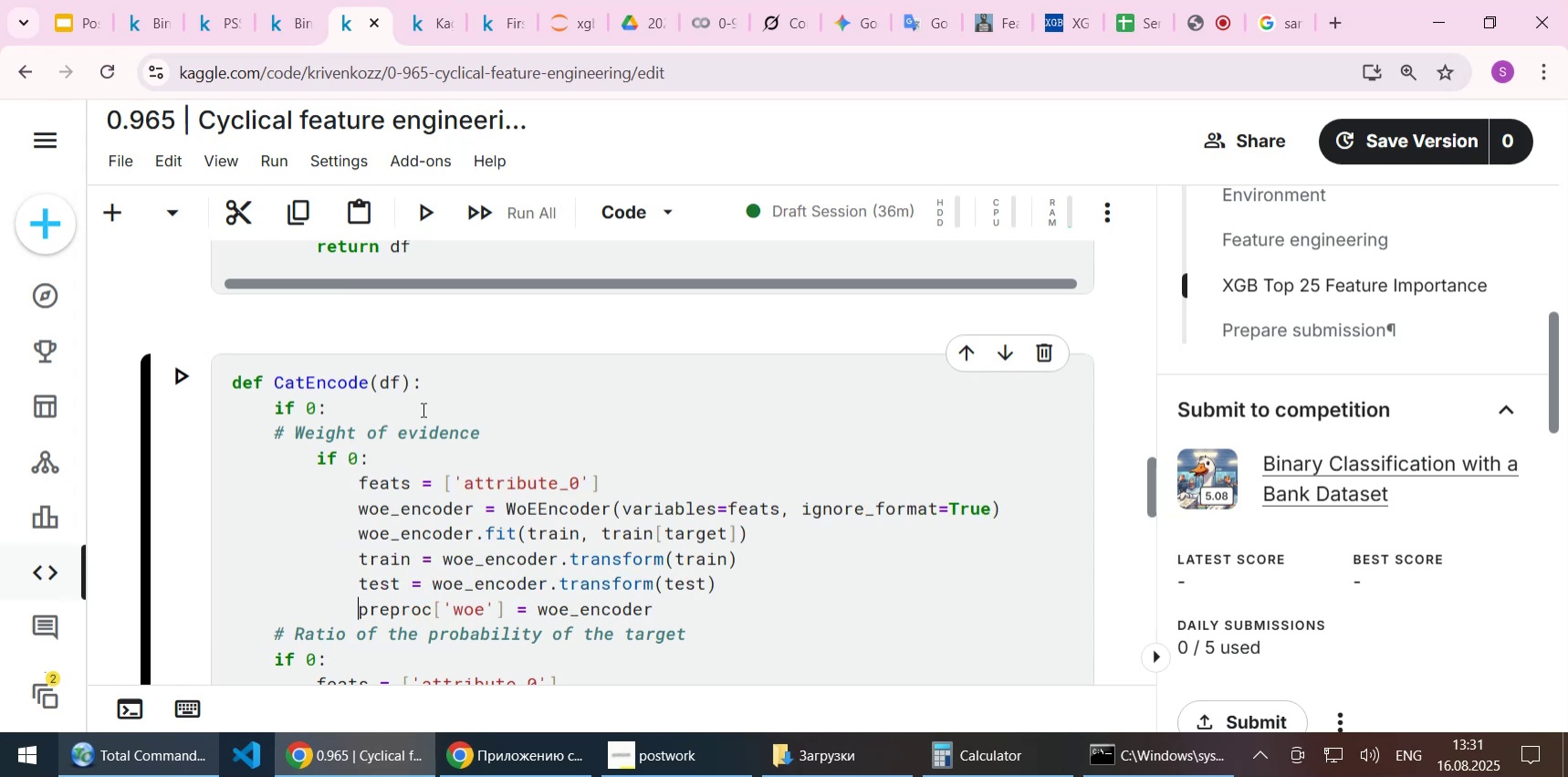 
key(ArrowDown)
 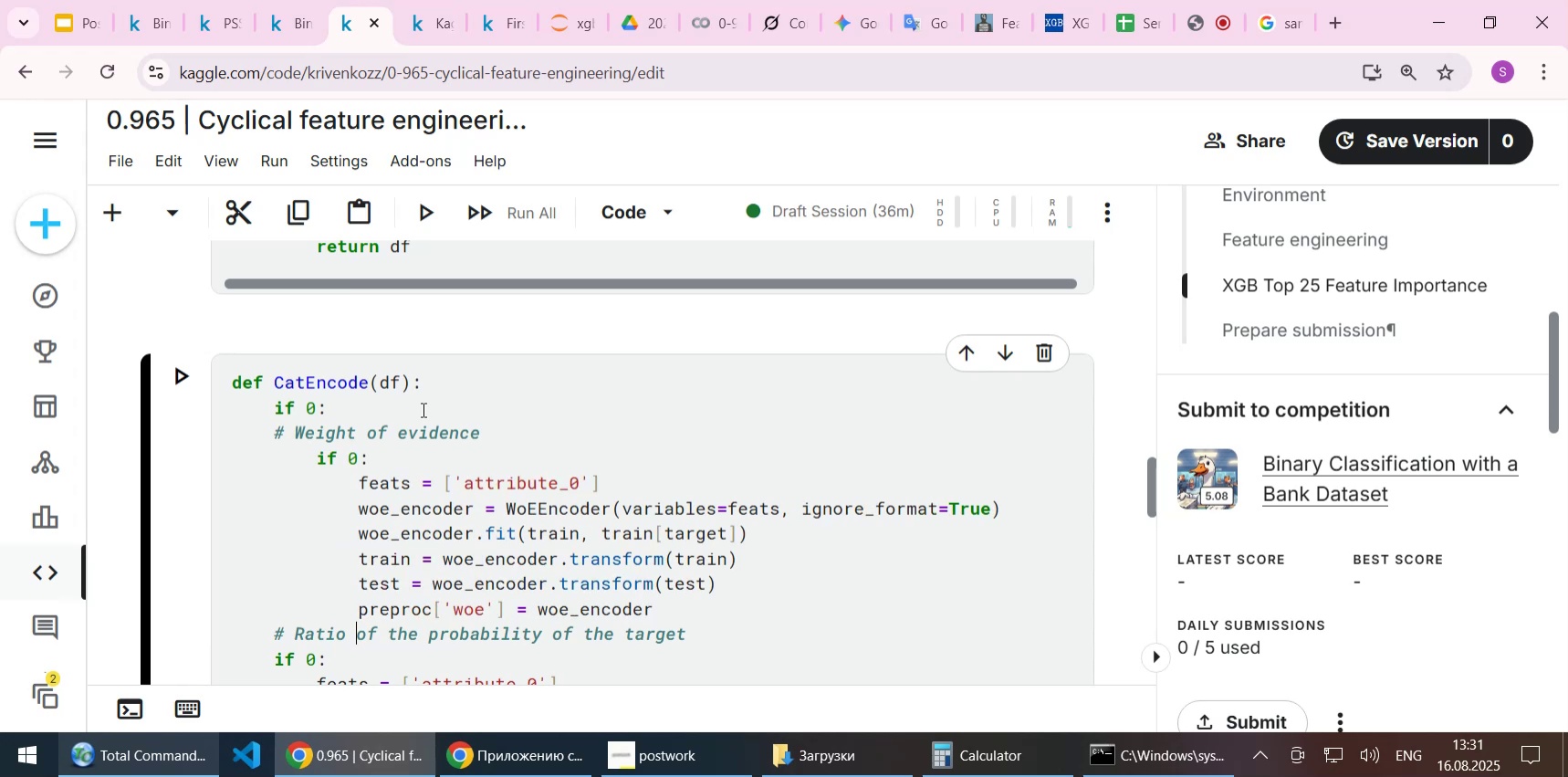 
key(ArrowDown)
 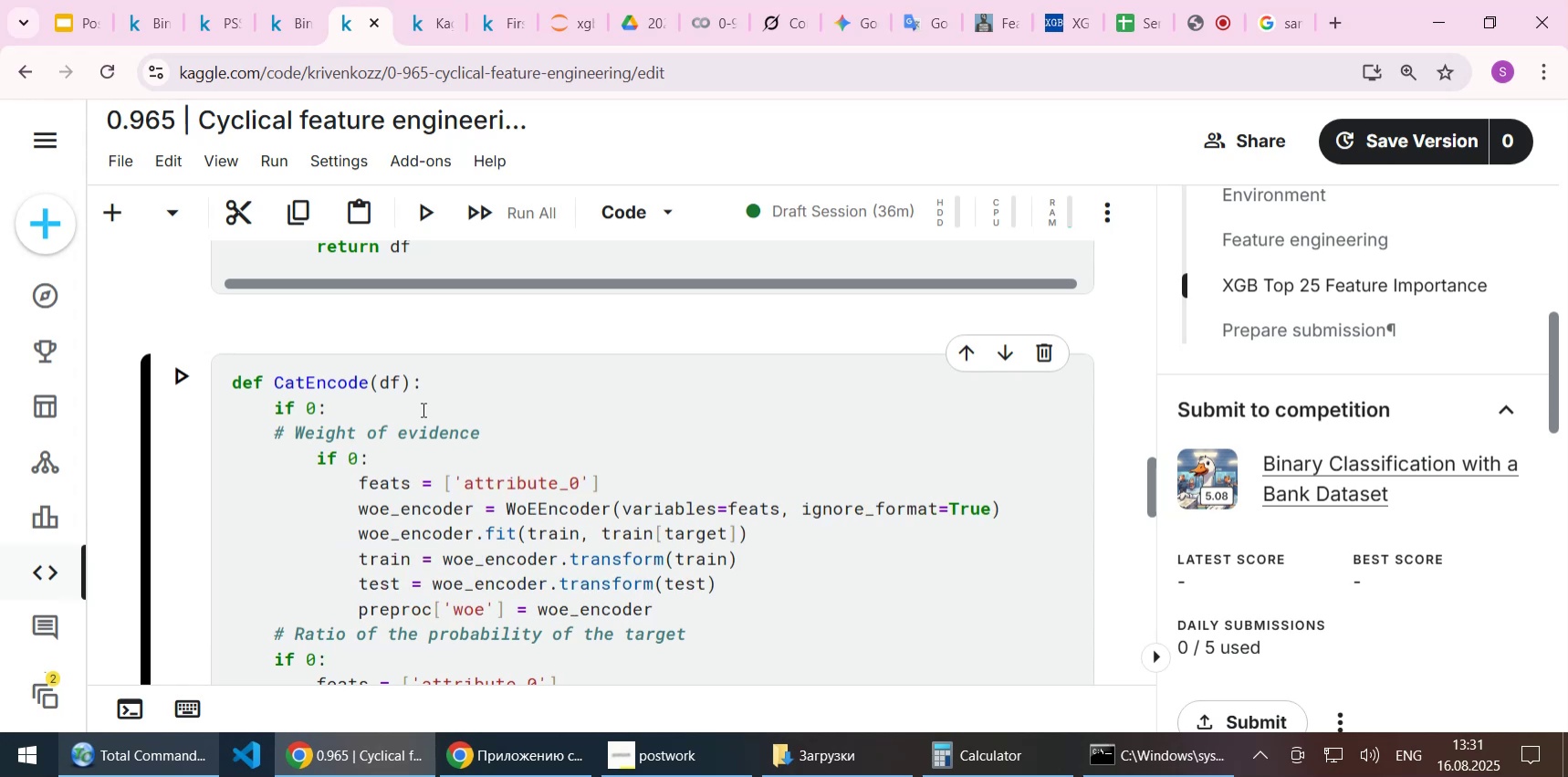 
key(Home)
 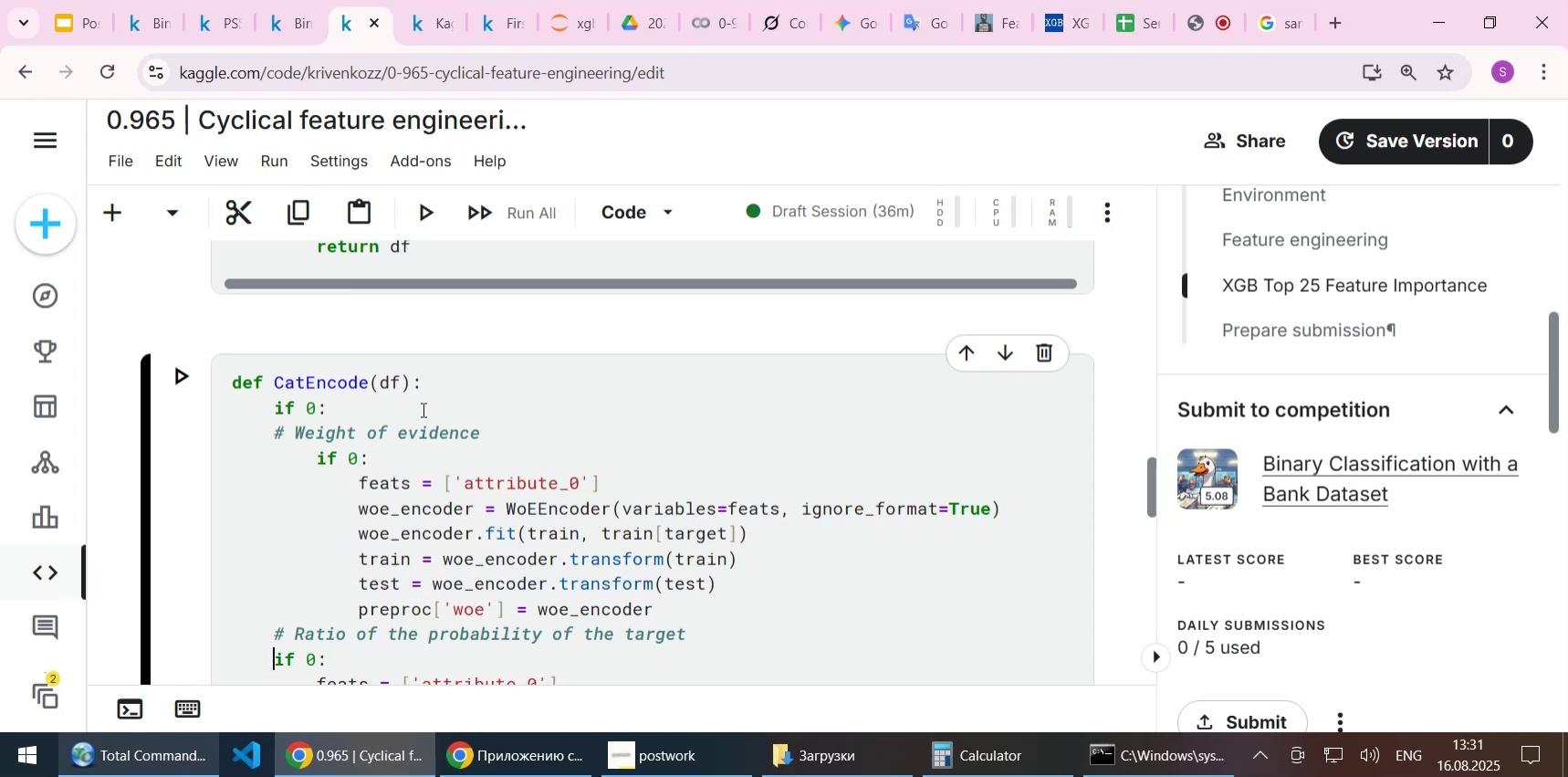 
key(ArrowUp)
 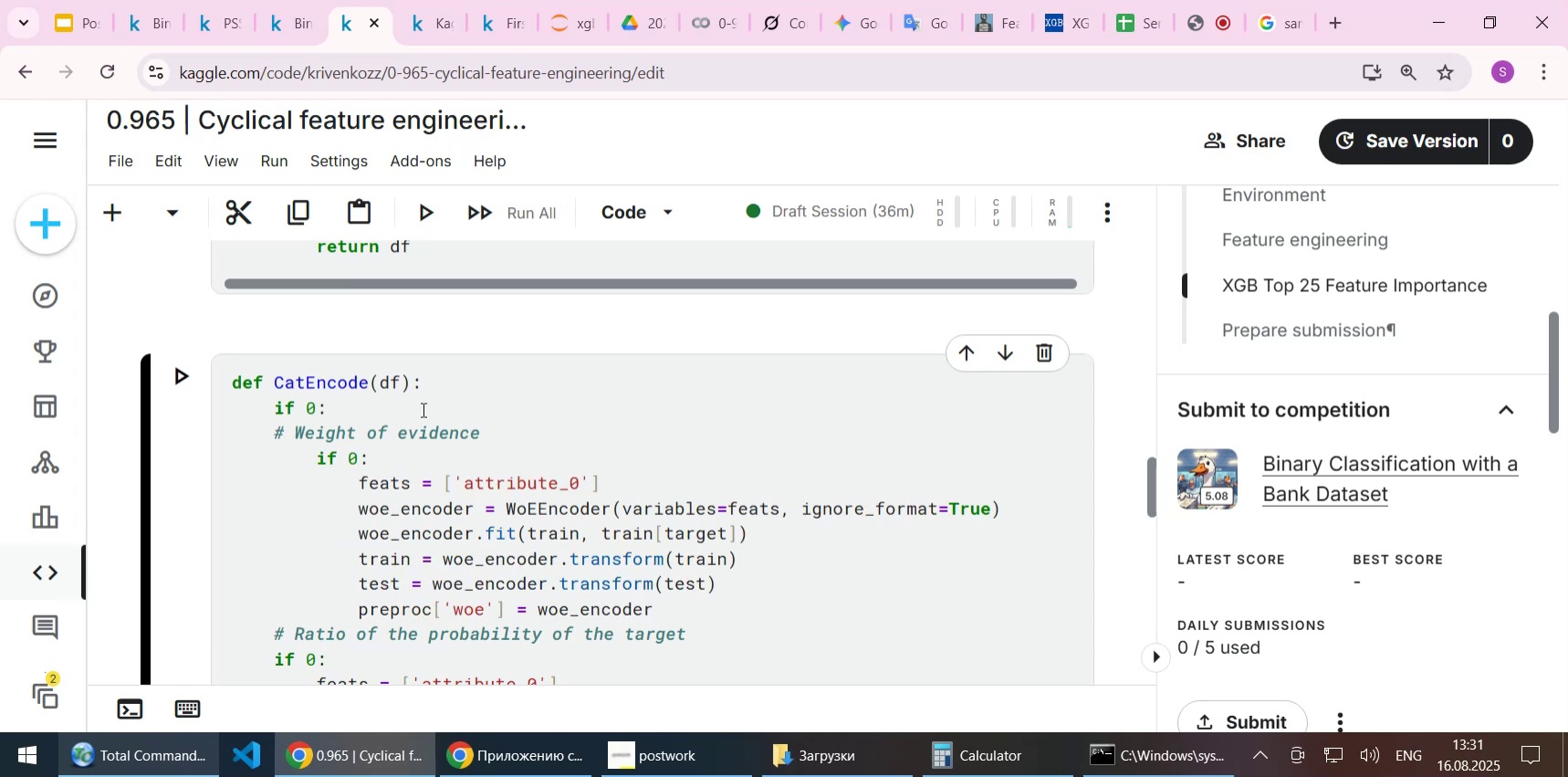 
key(ArrowUp)
 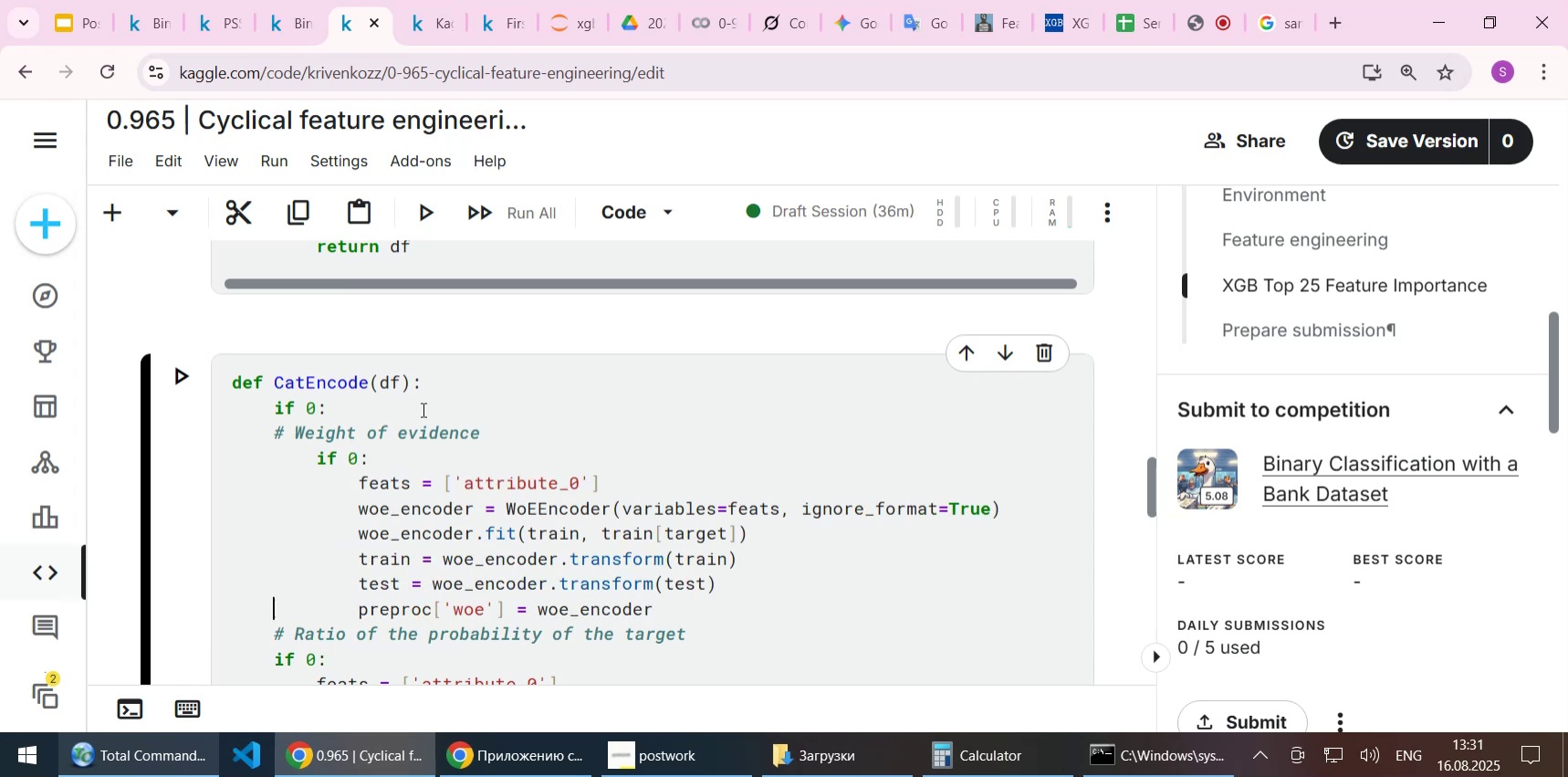 
key(ArrowUp)
 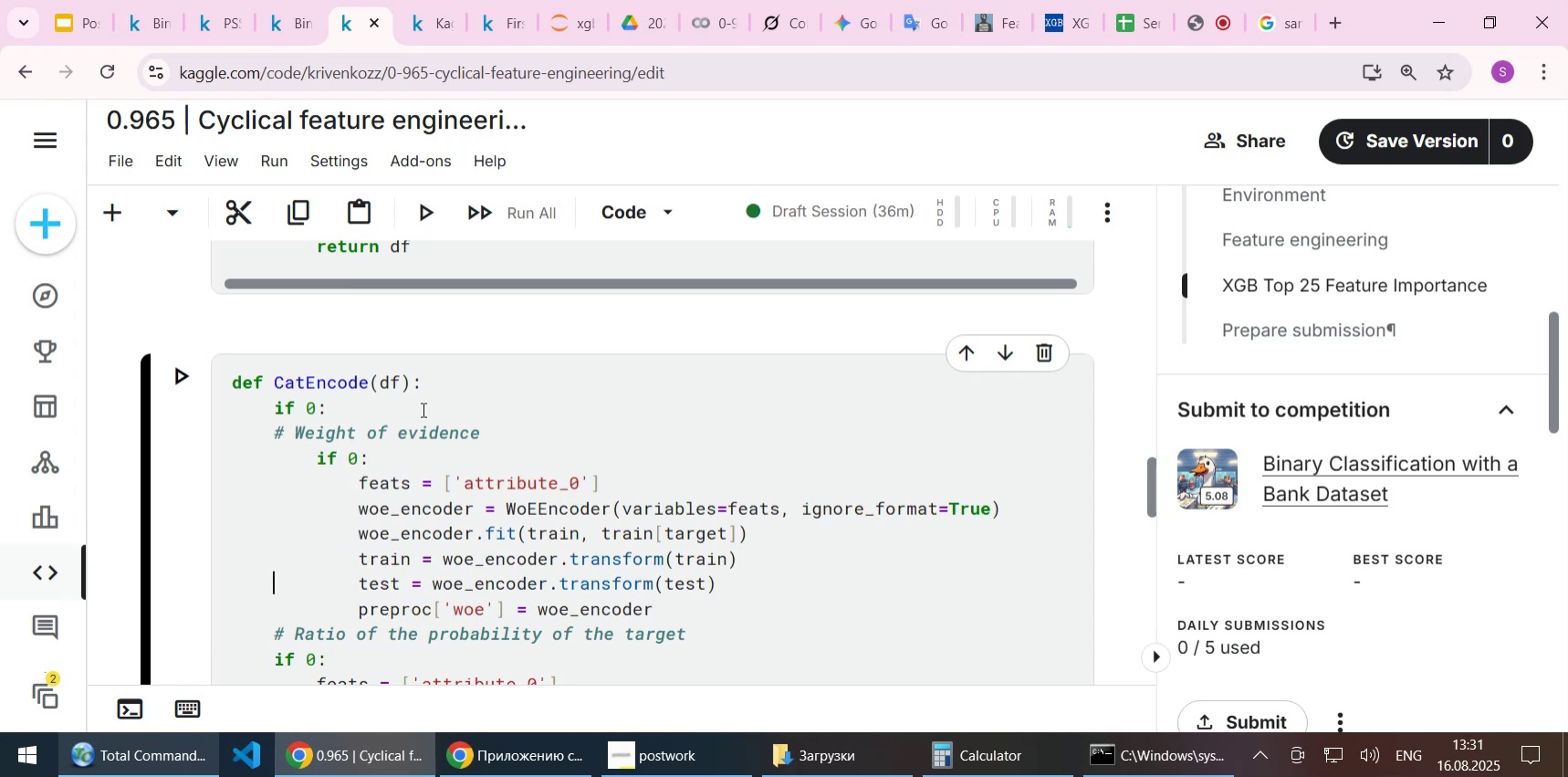 
key(ArrowUp)
 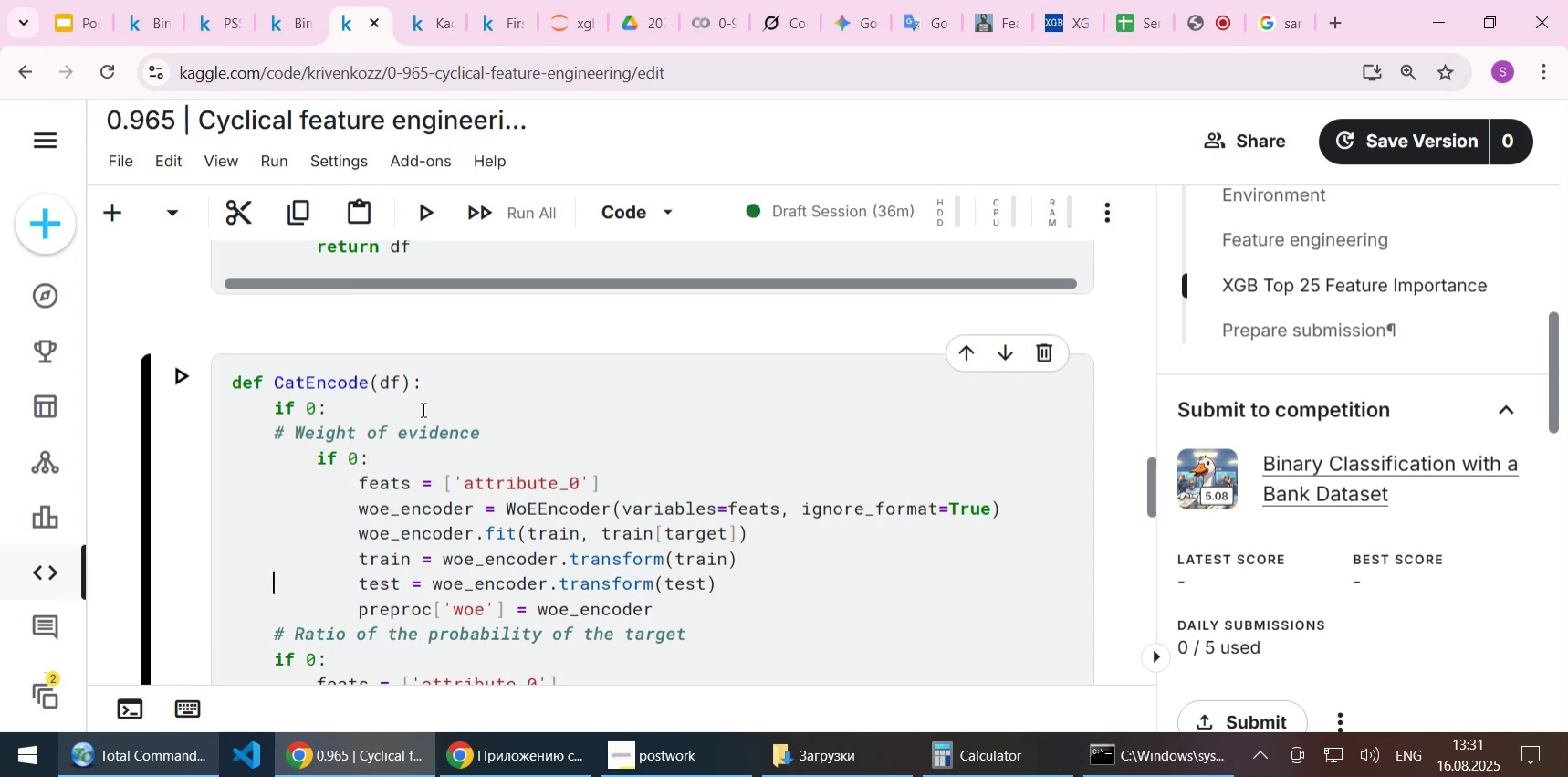 
key(ArrowUp)
 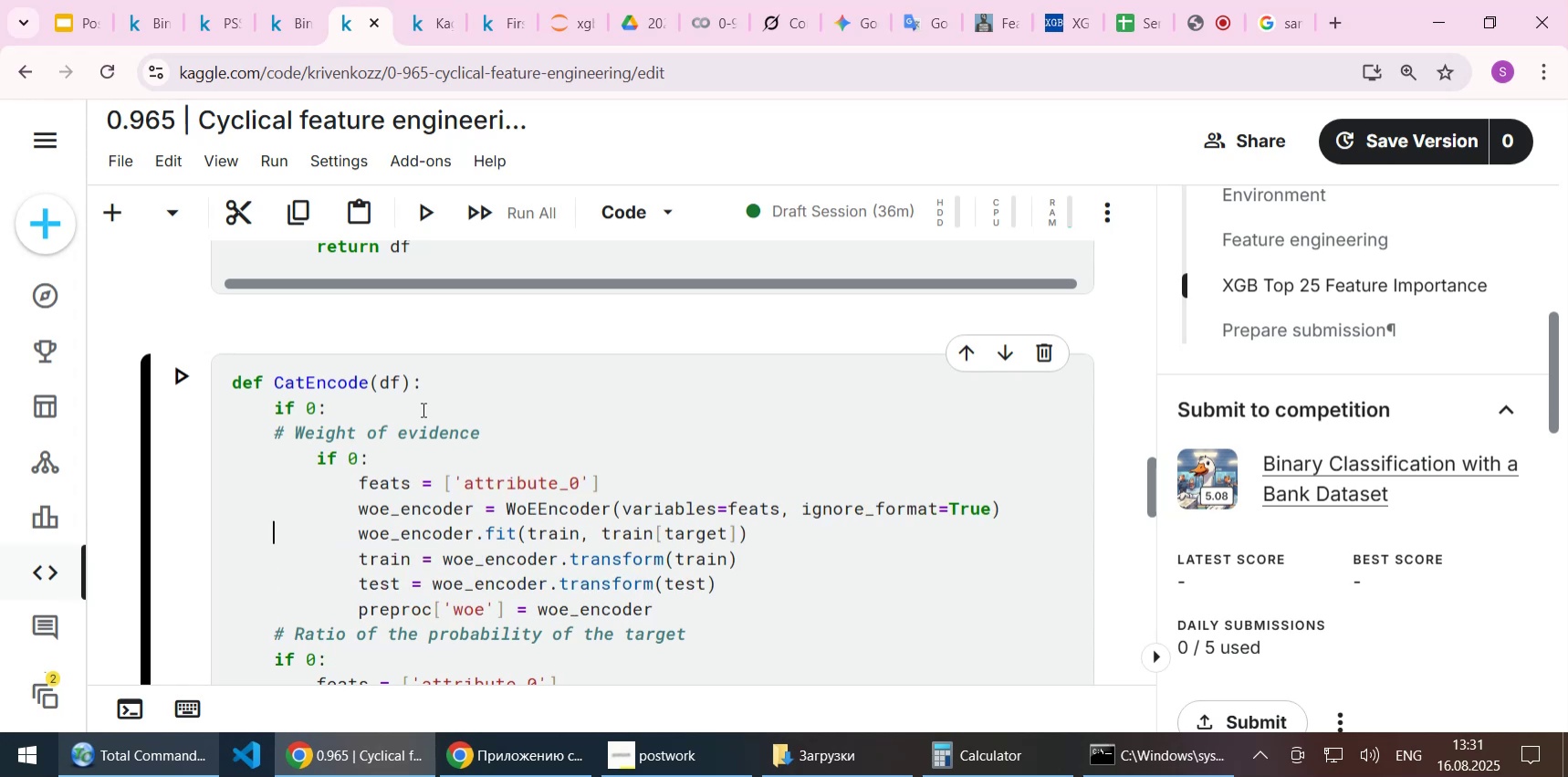 
key(ArrowUp)
 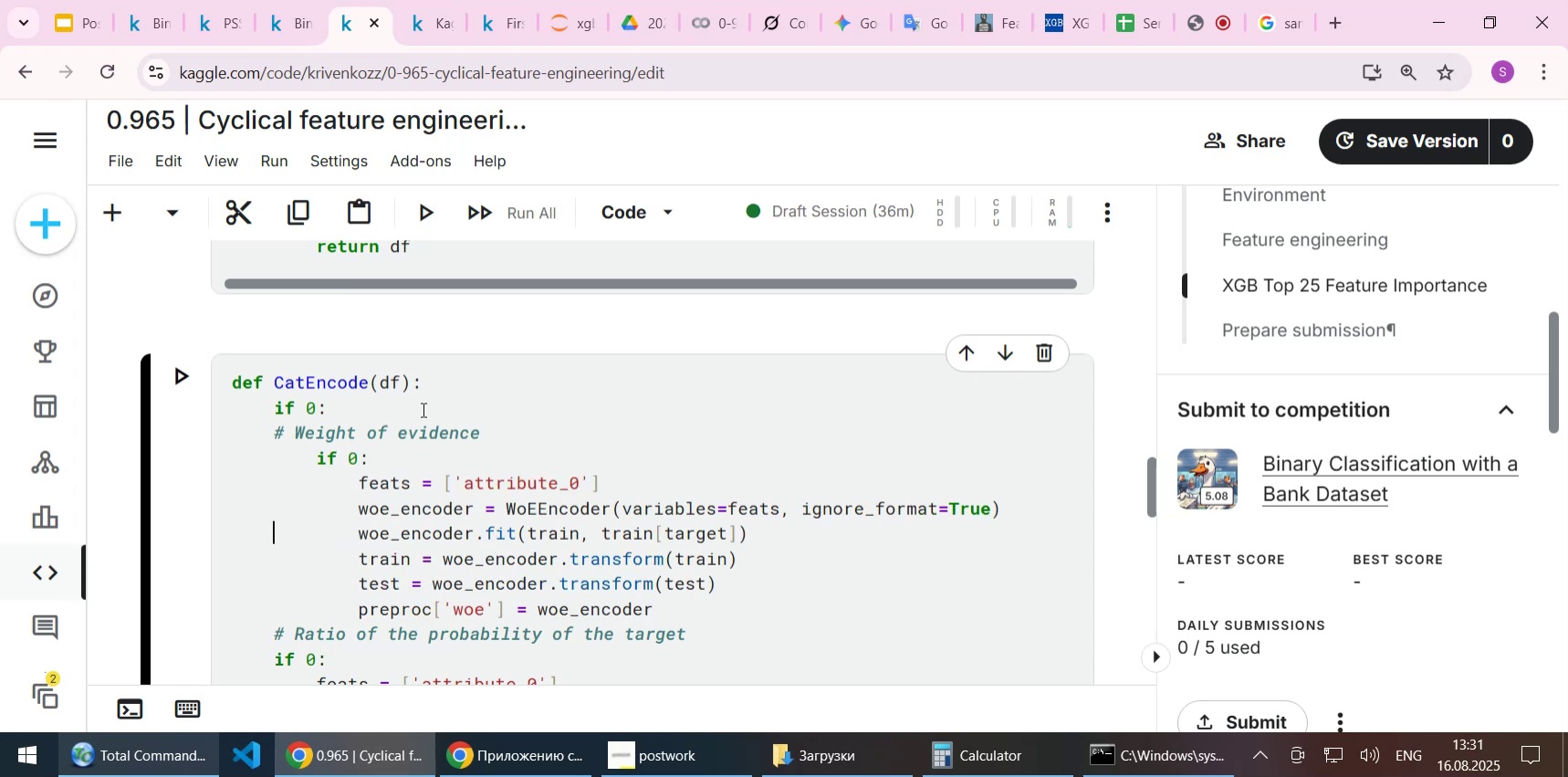 
key(ArrowUp)
 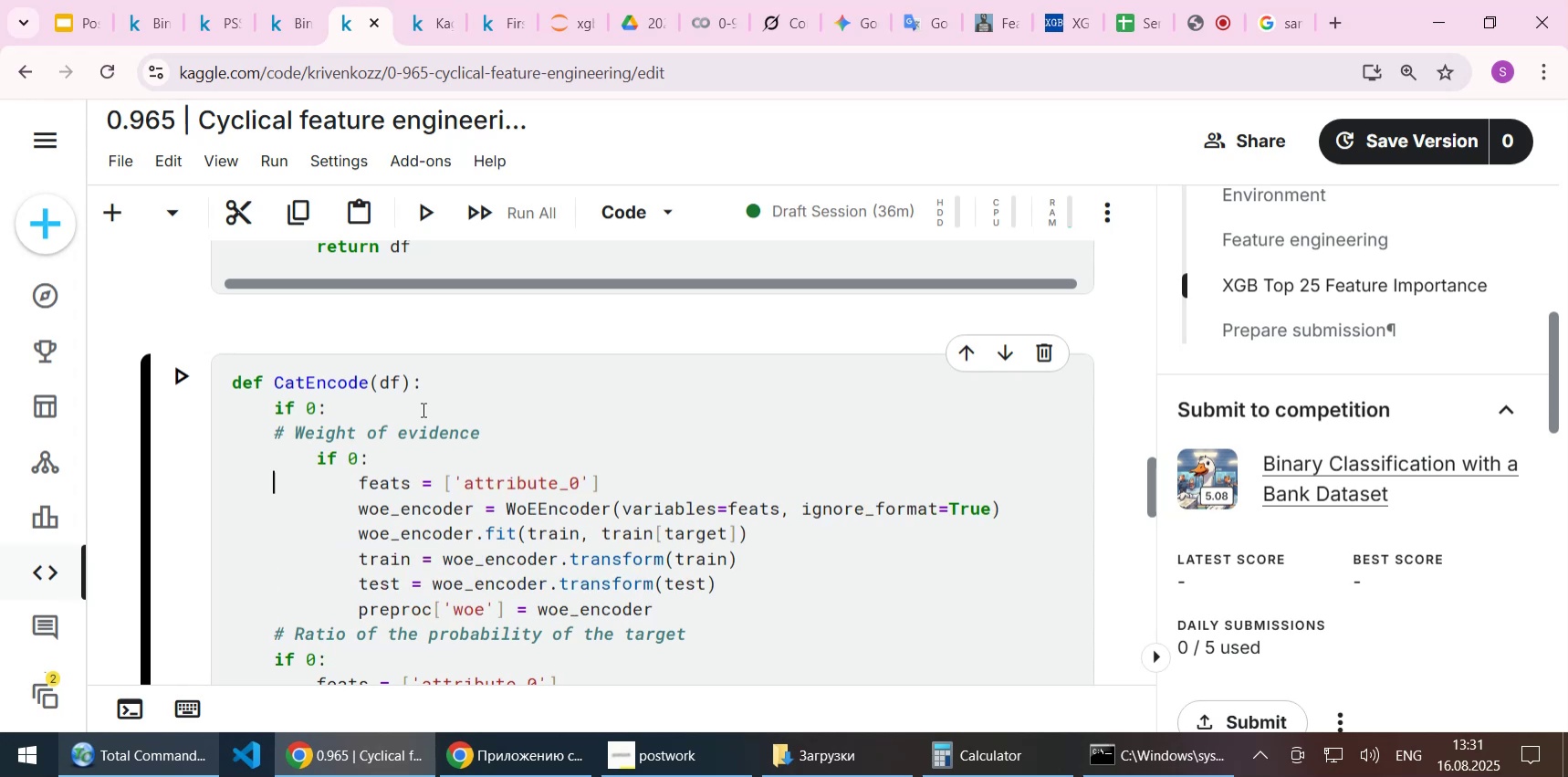 
key(ArrowUp)
 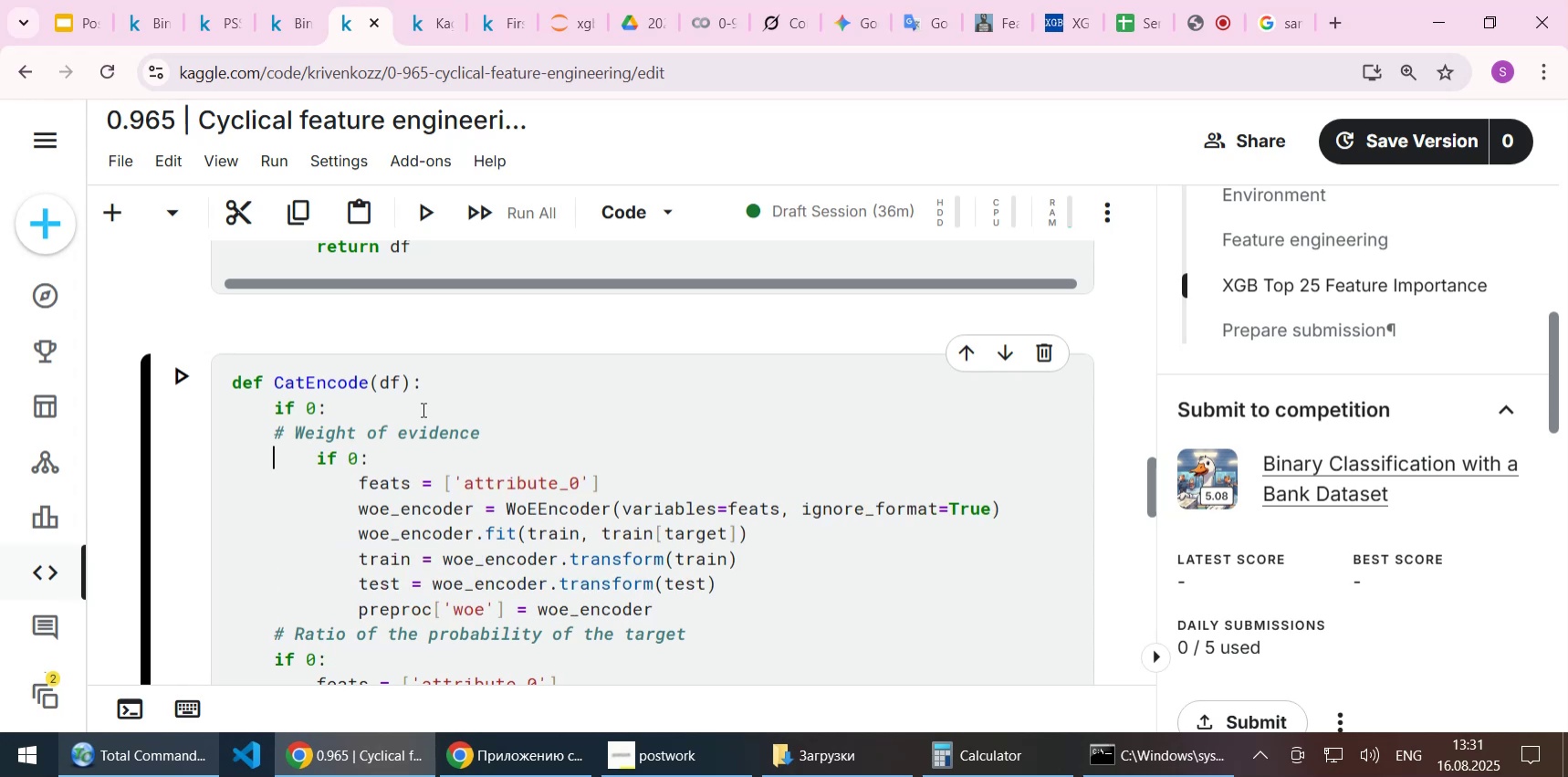 
key(ArrowUp)
 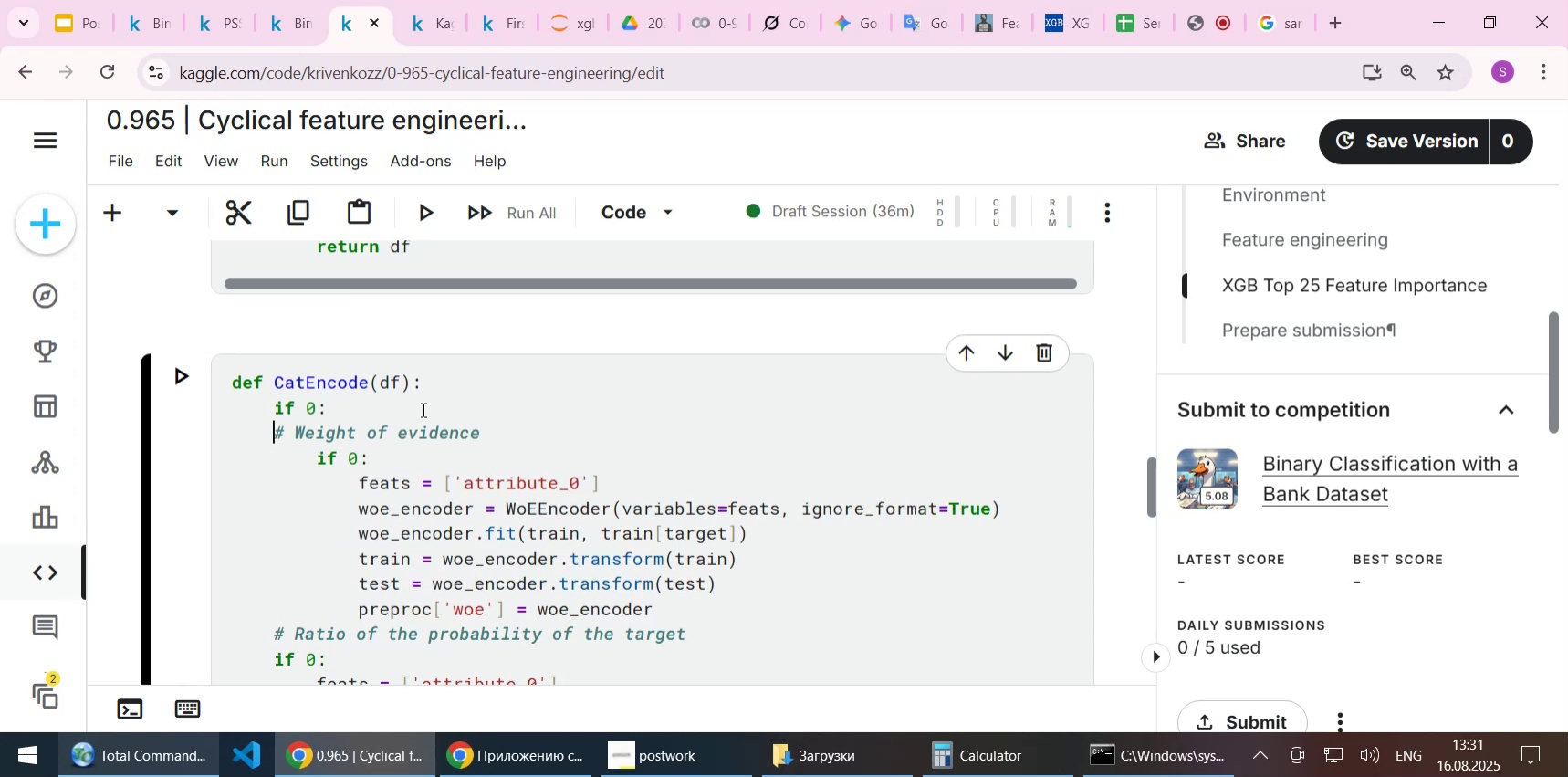 
key(Tab)
 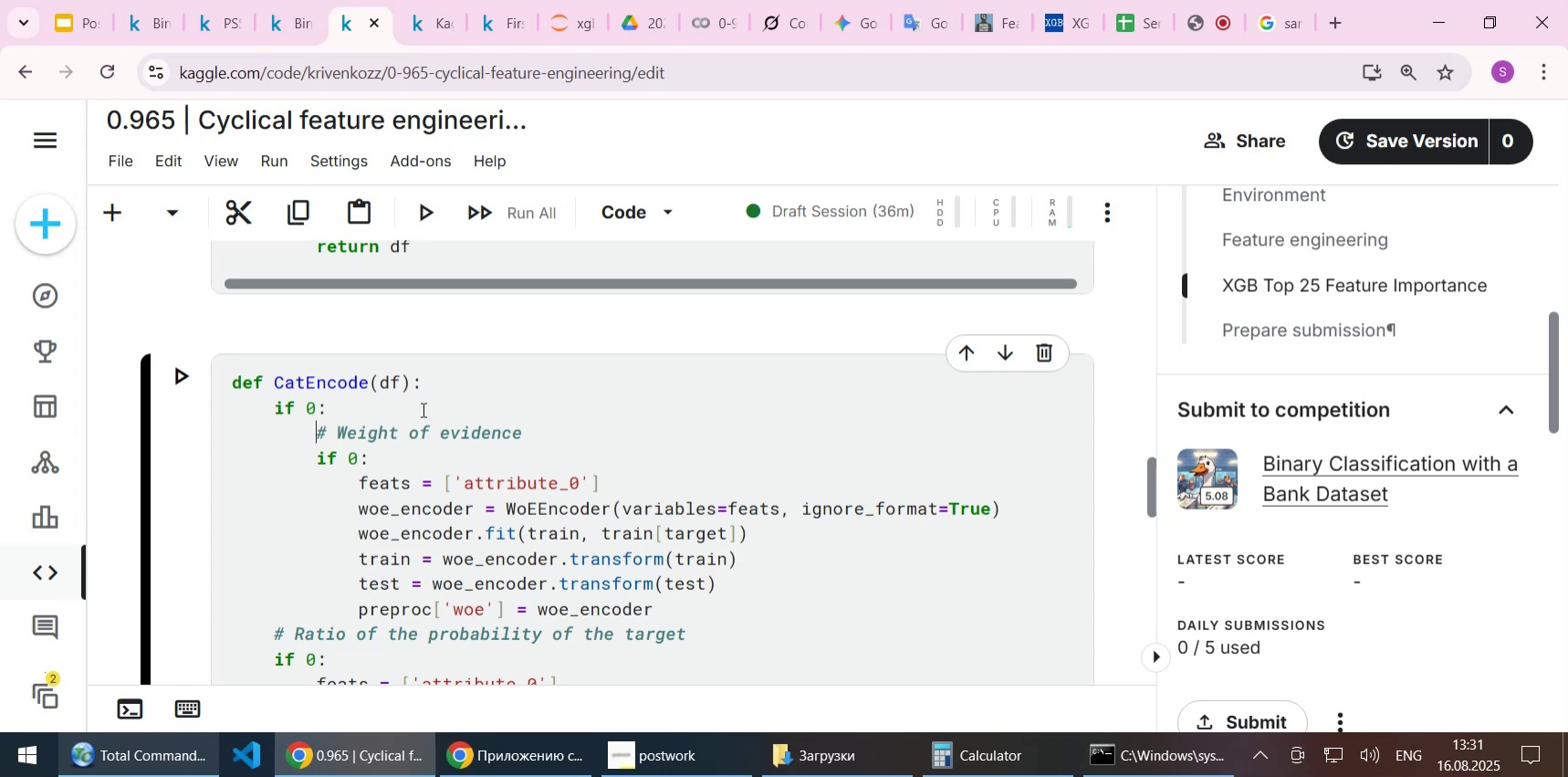 
scroll: coordinate [422, 409], scroll_direction: down, amount: 1.0
 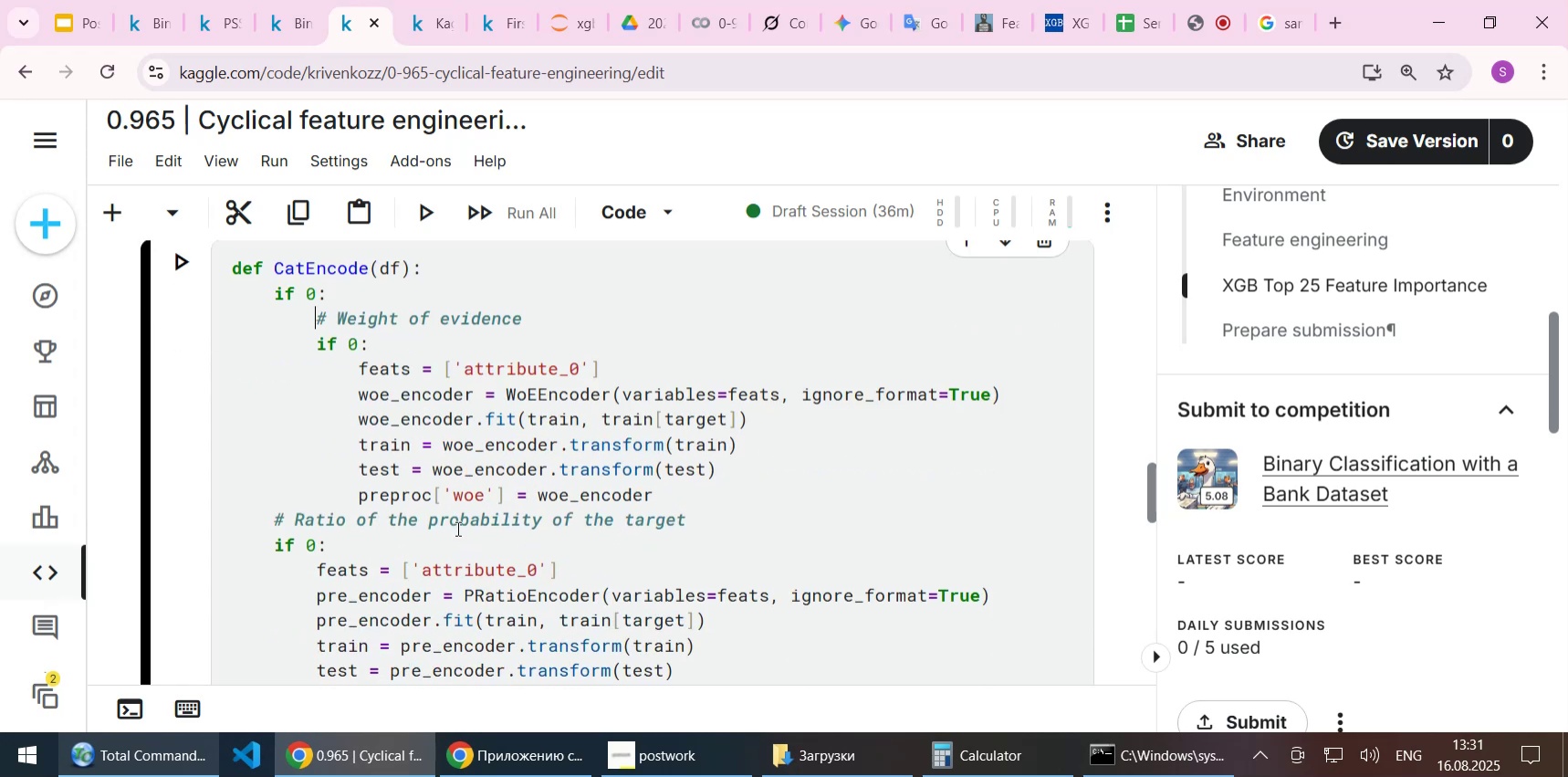 
key(Control+Z)
 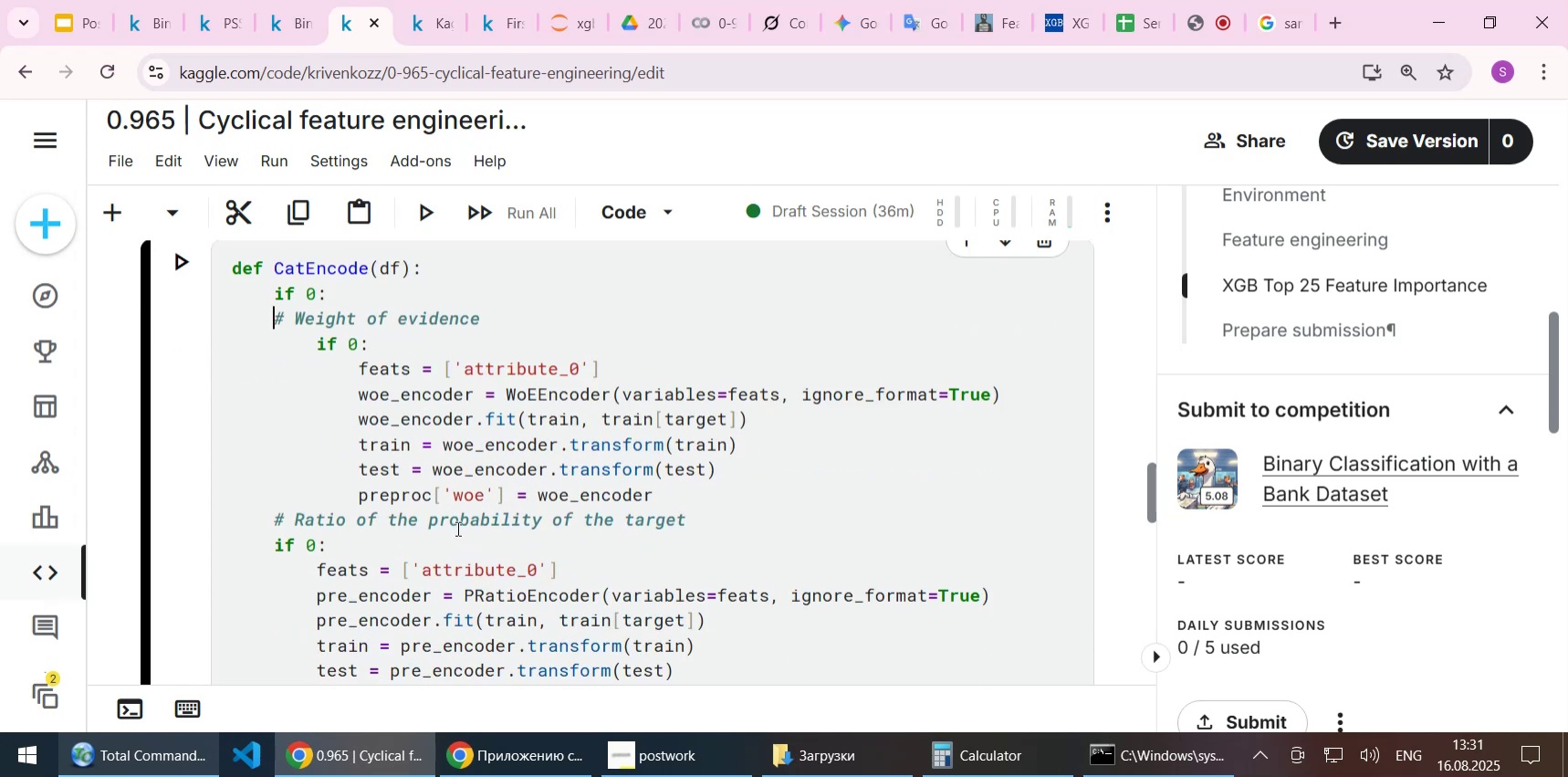 
key(Control+Z)
 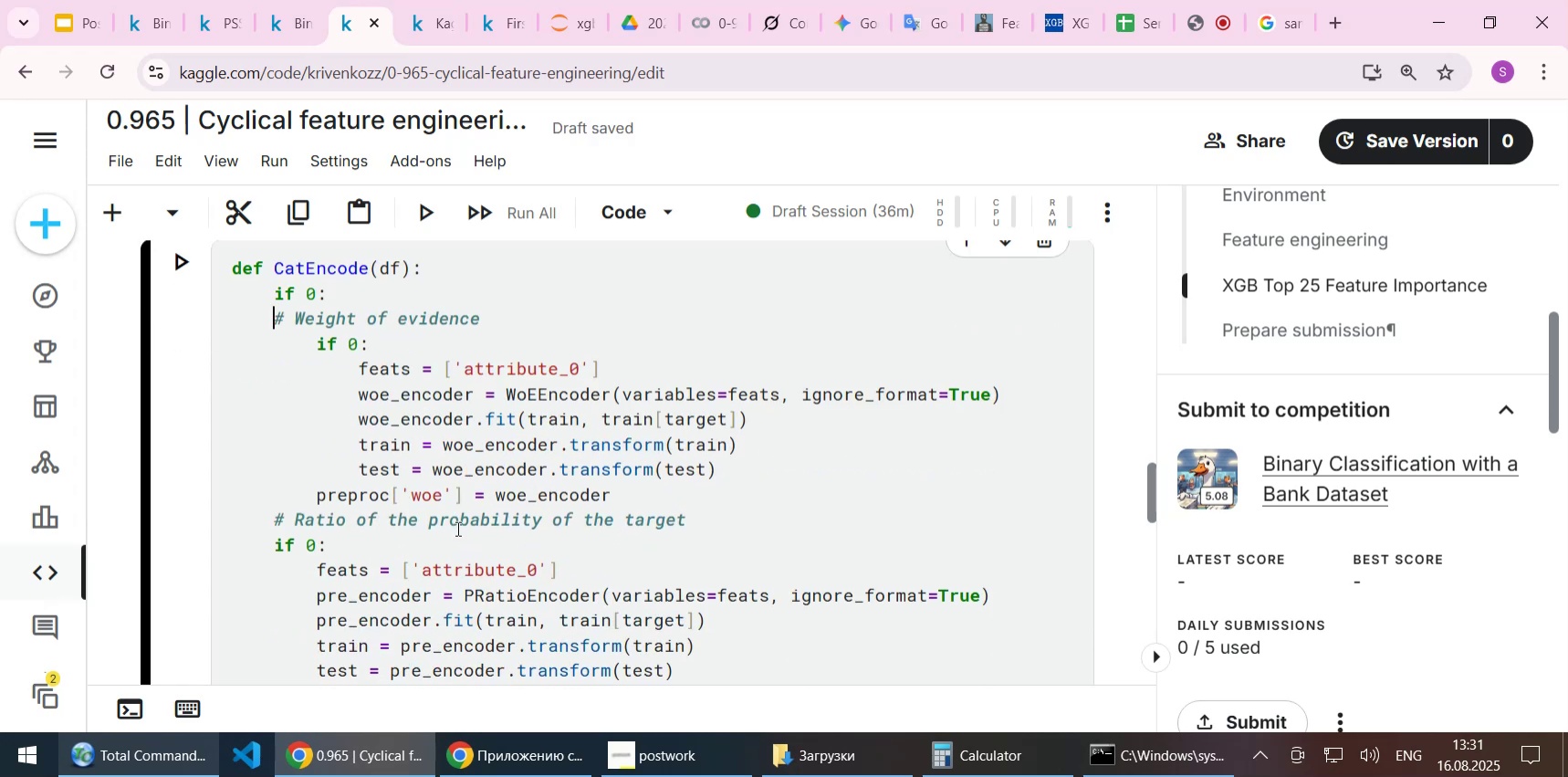 
key(Control+Z)
 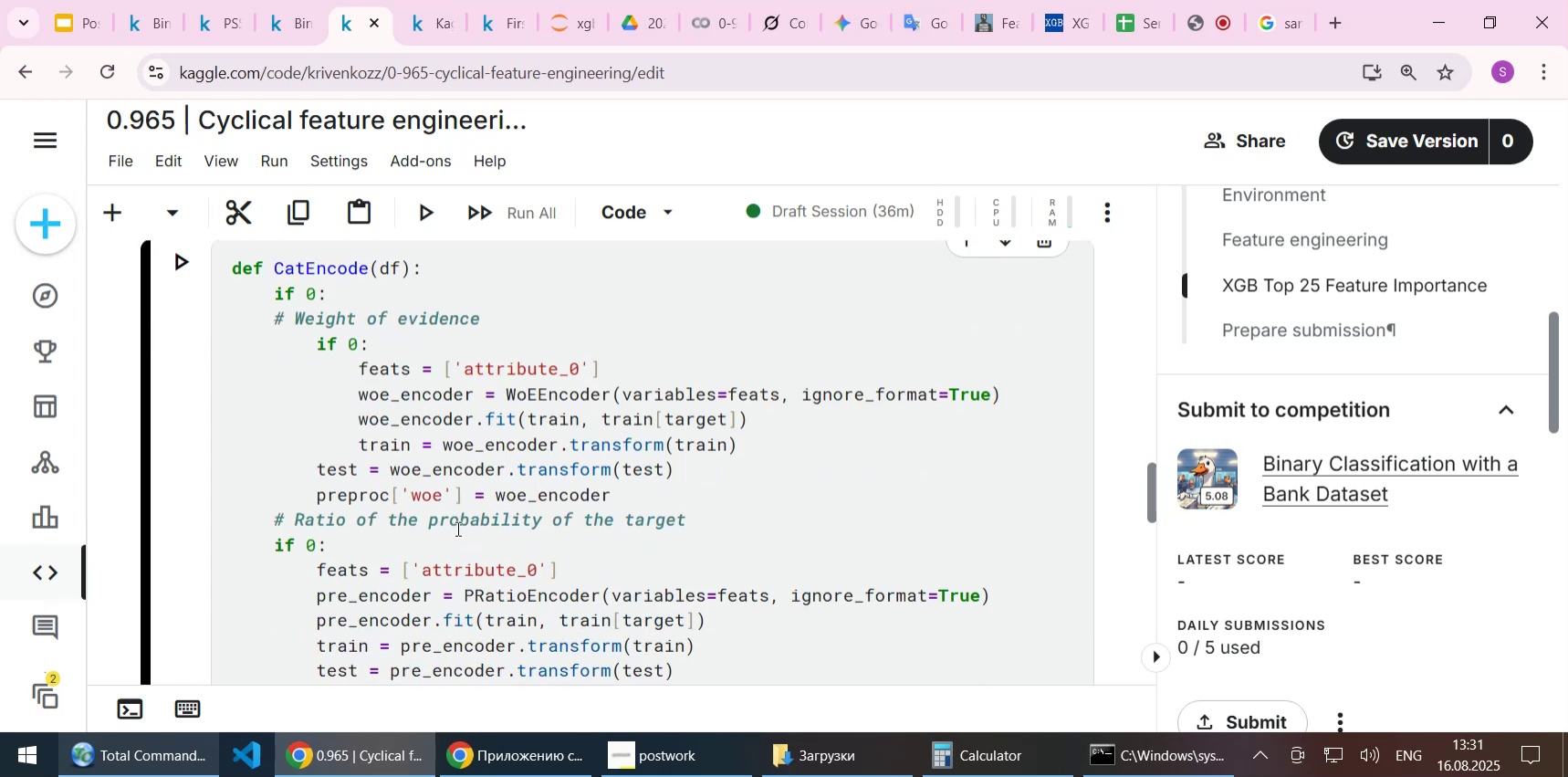 
key(Control+Z)
 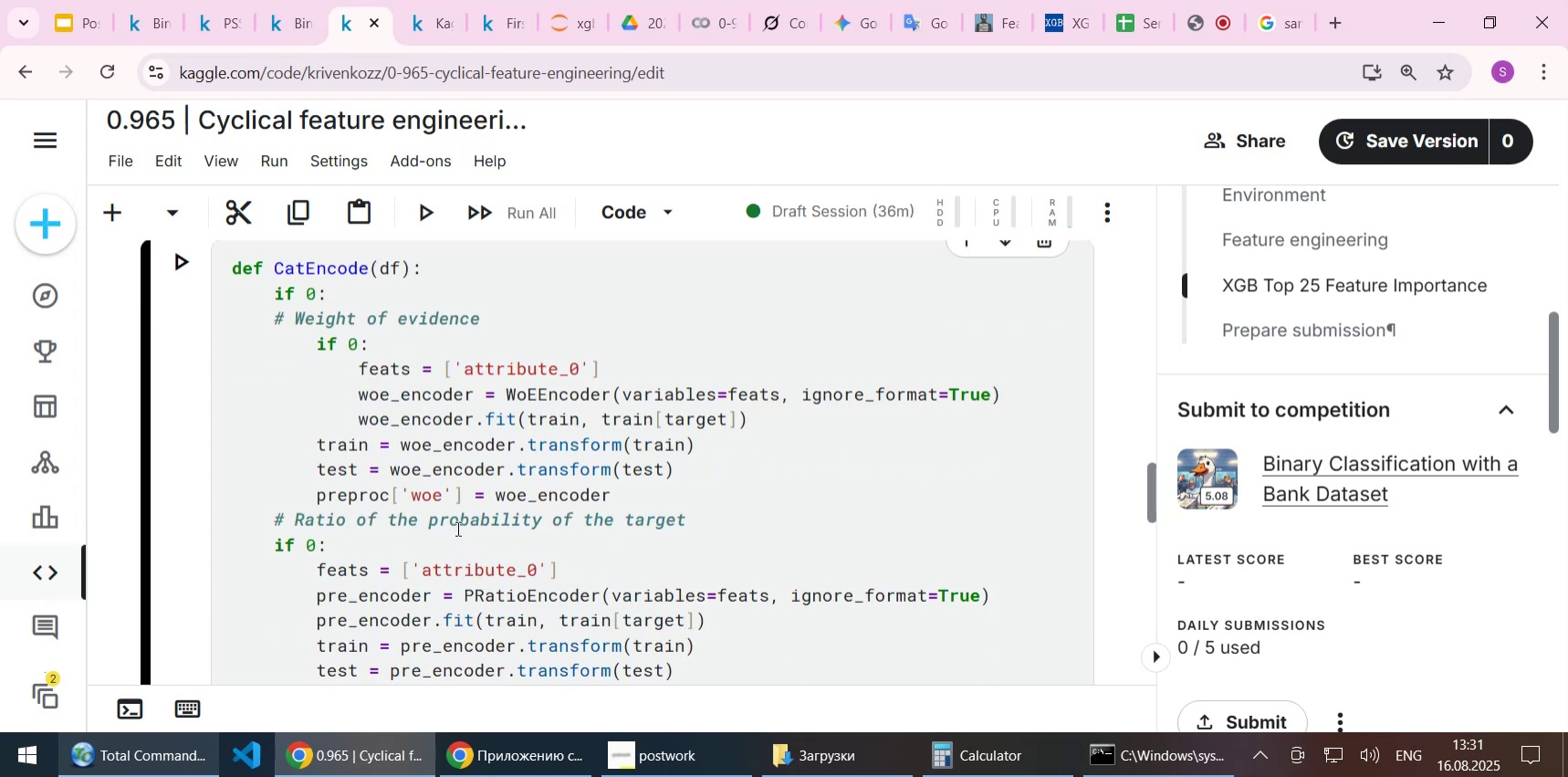 
key(Control+Z)
 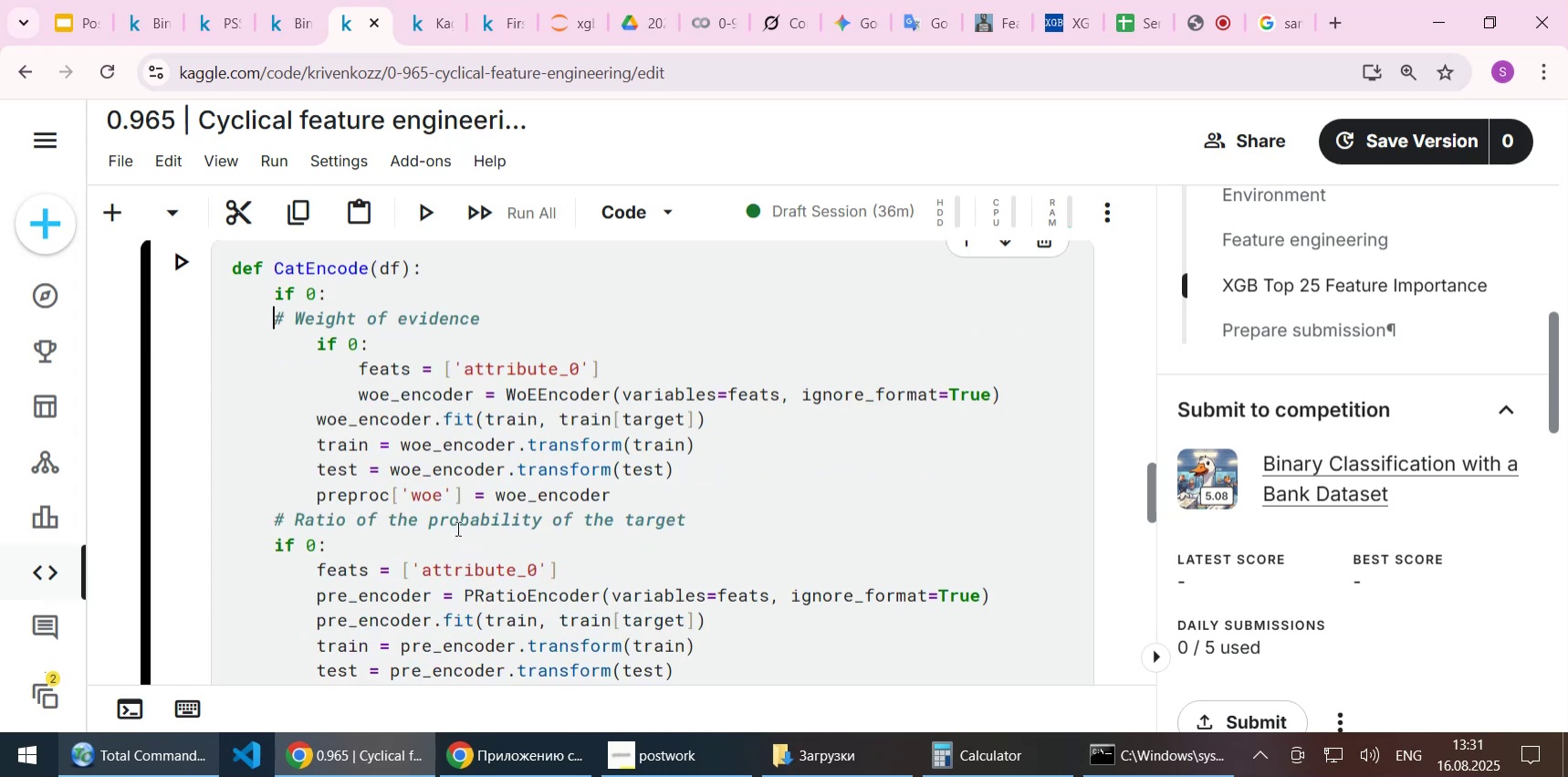 
key(Control+Z)
 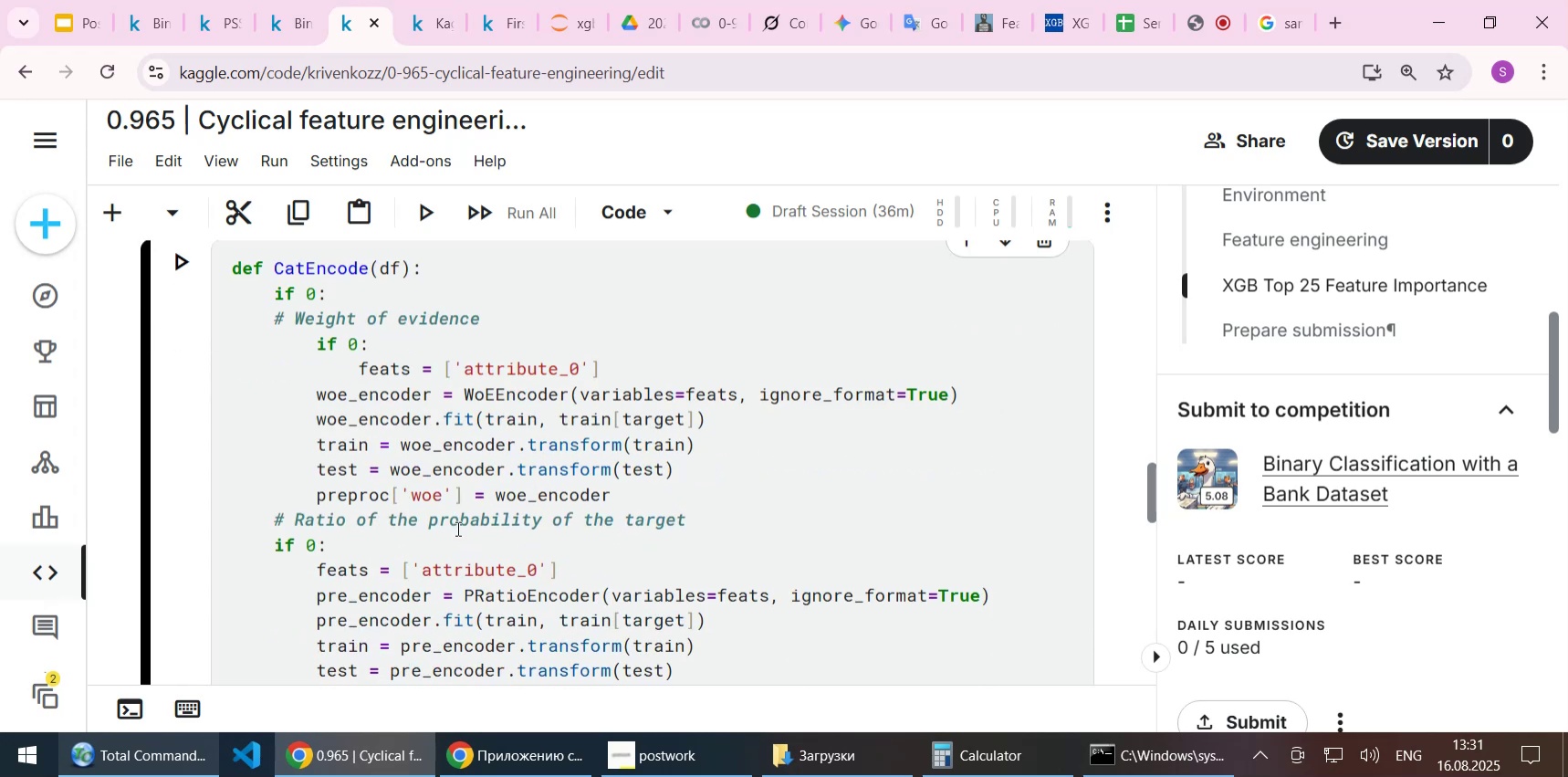 
key(Control+Z)
 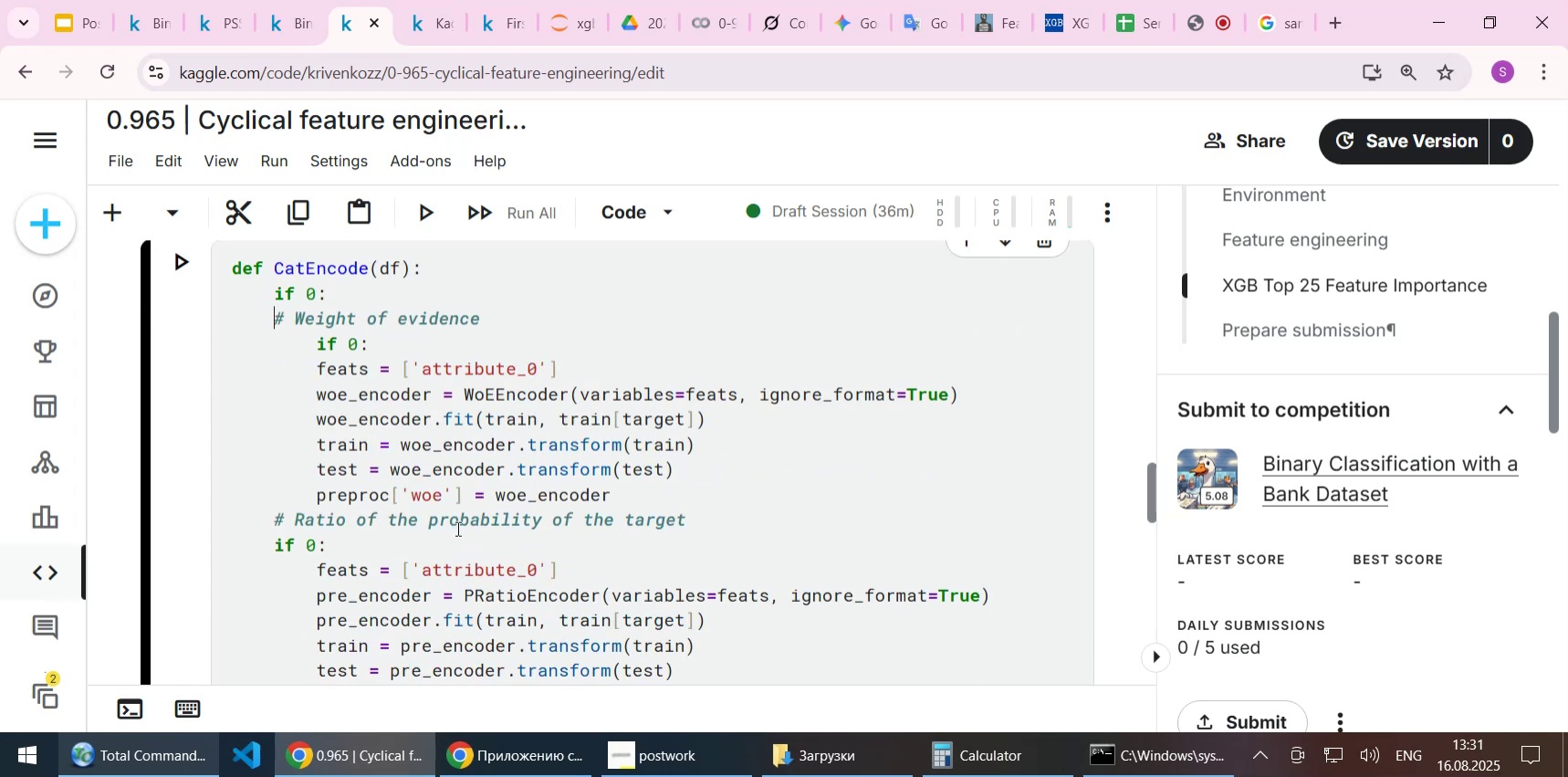 
key(Control+Z)
 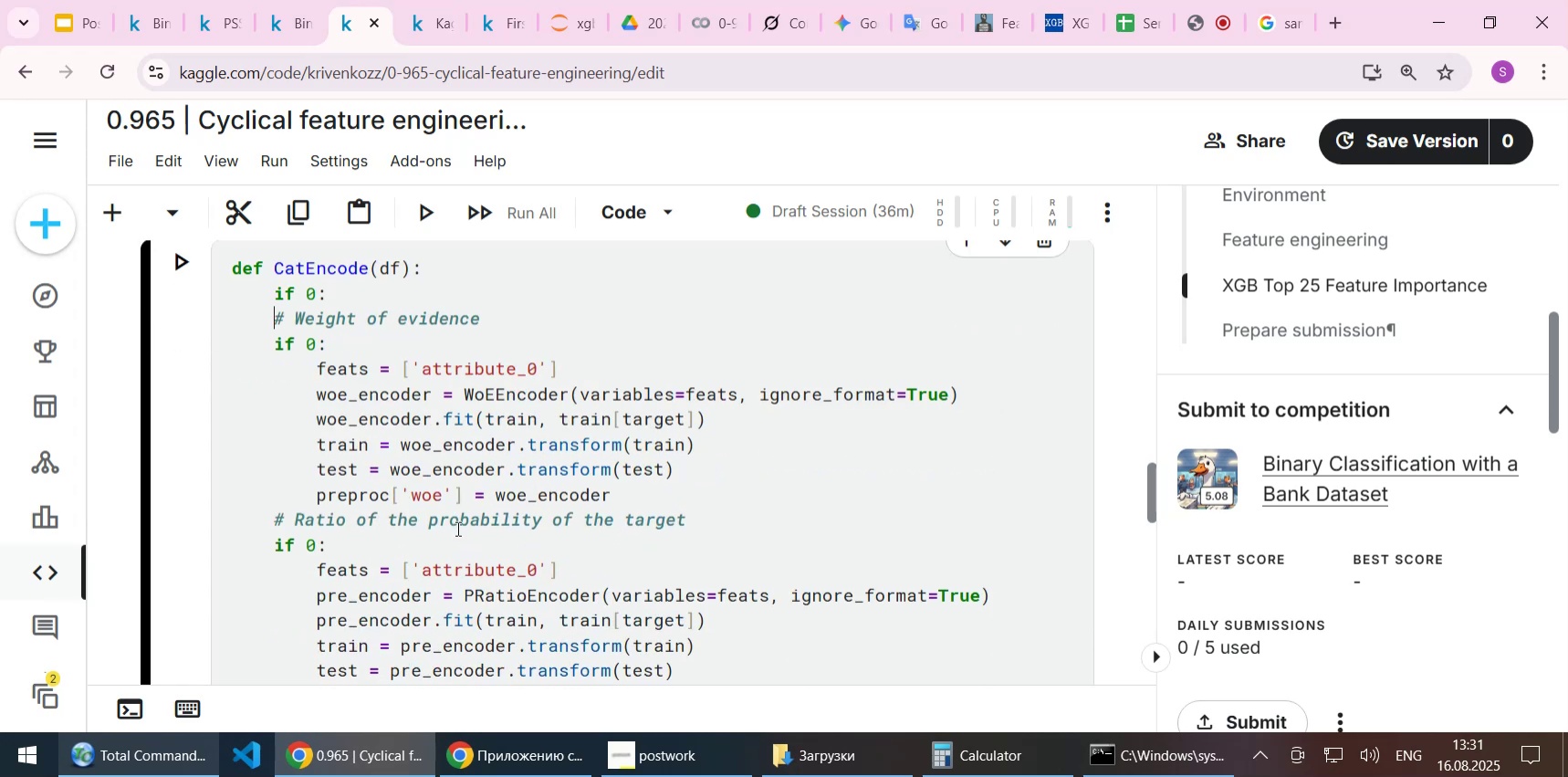 
key(ArrowUp)
 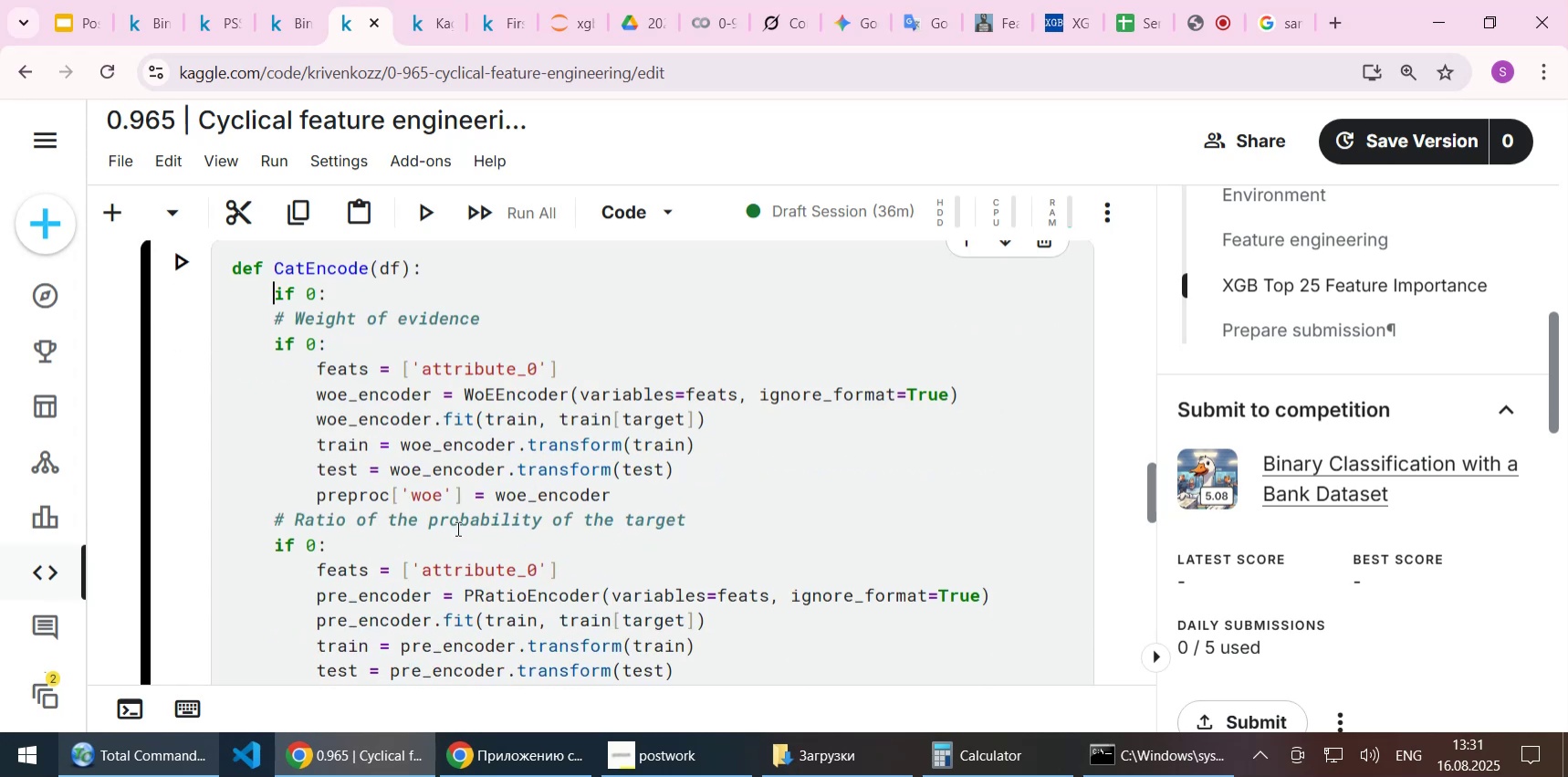 
key(Home)
 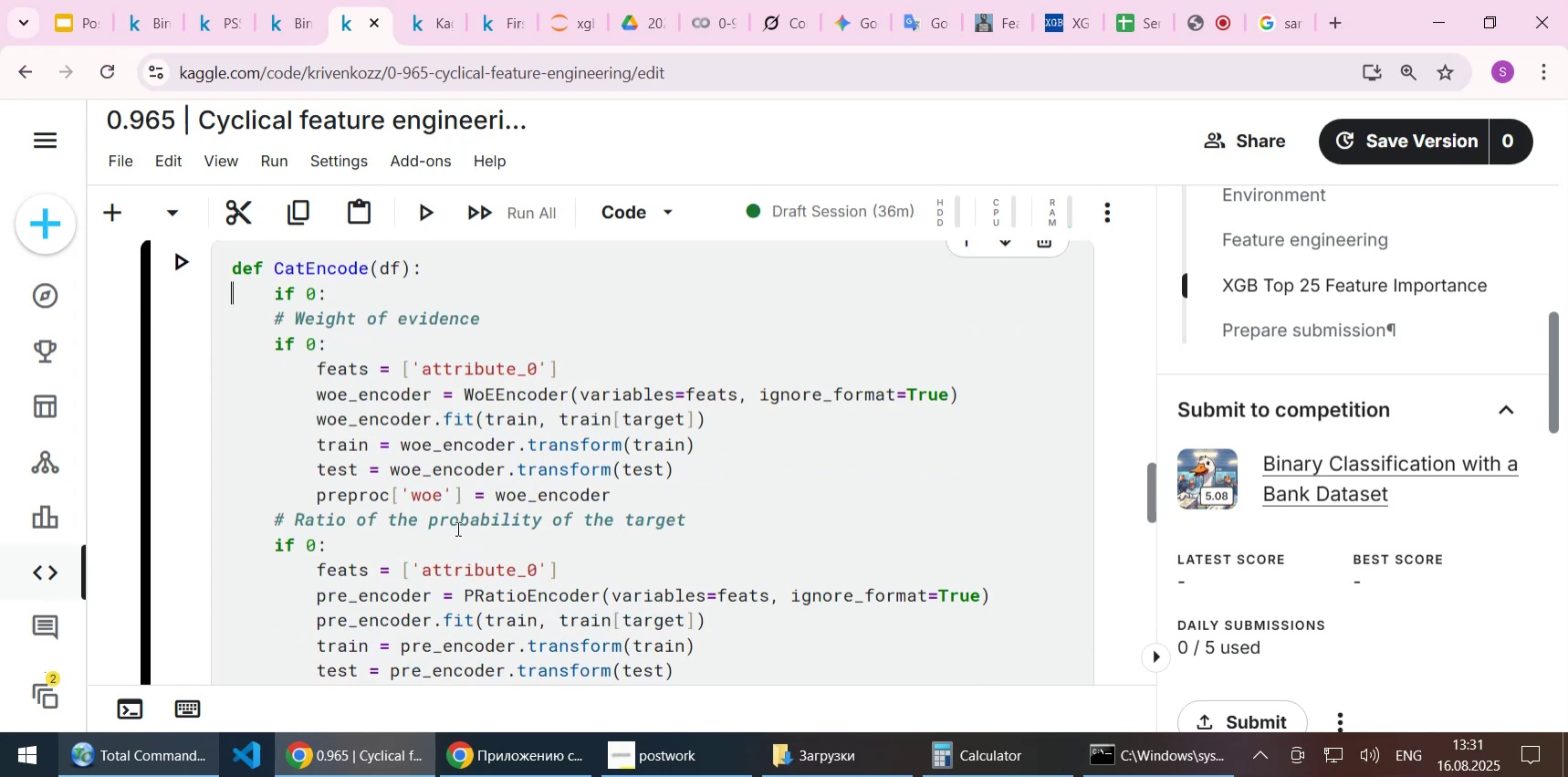 
key(Shift+ShiftLeft)
 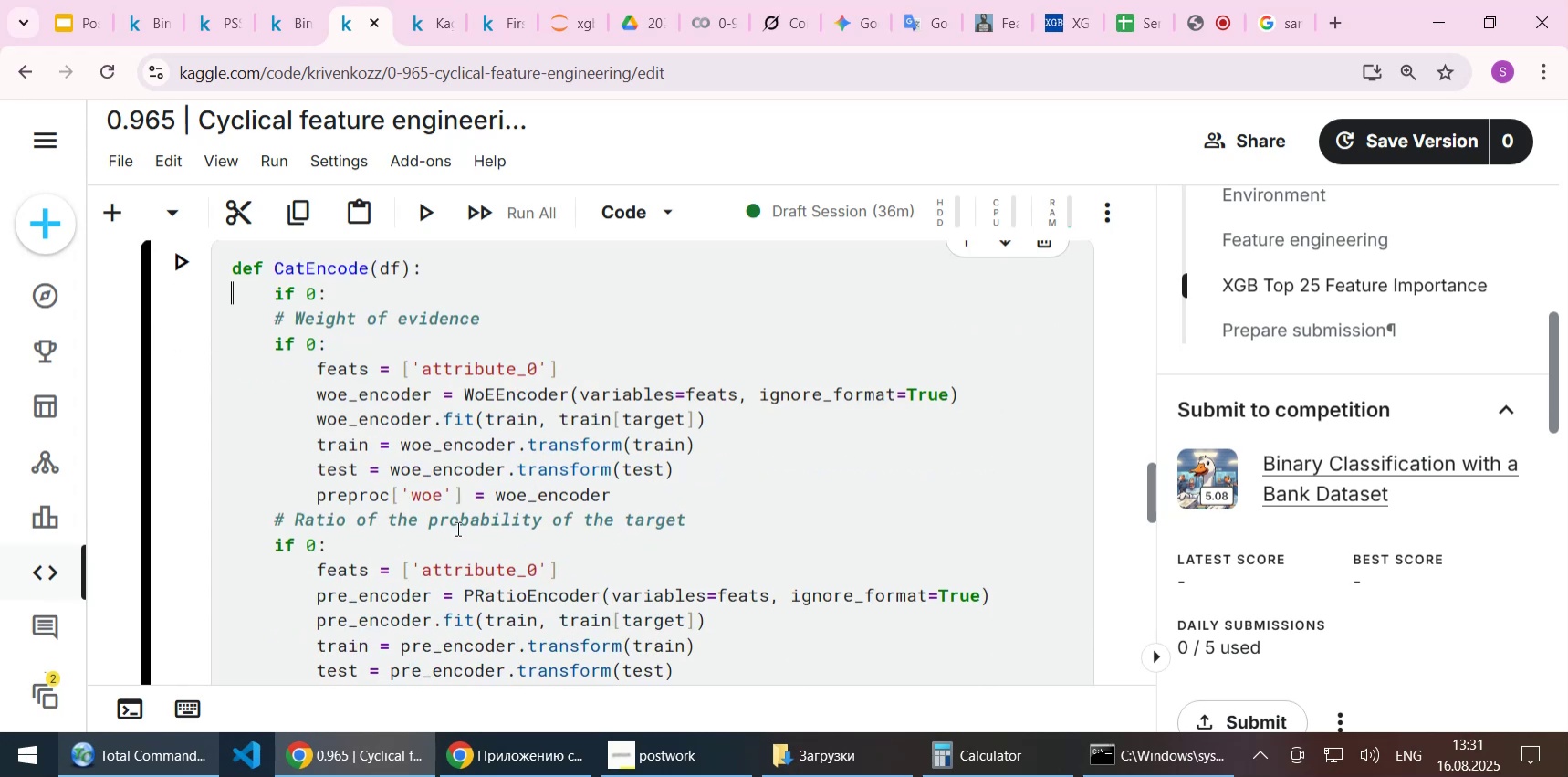 
key(Shift+End)
 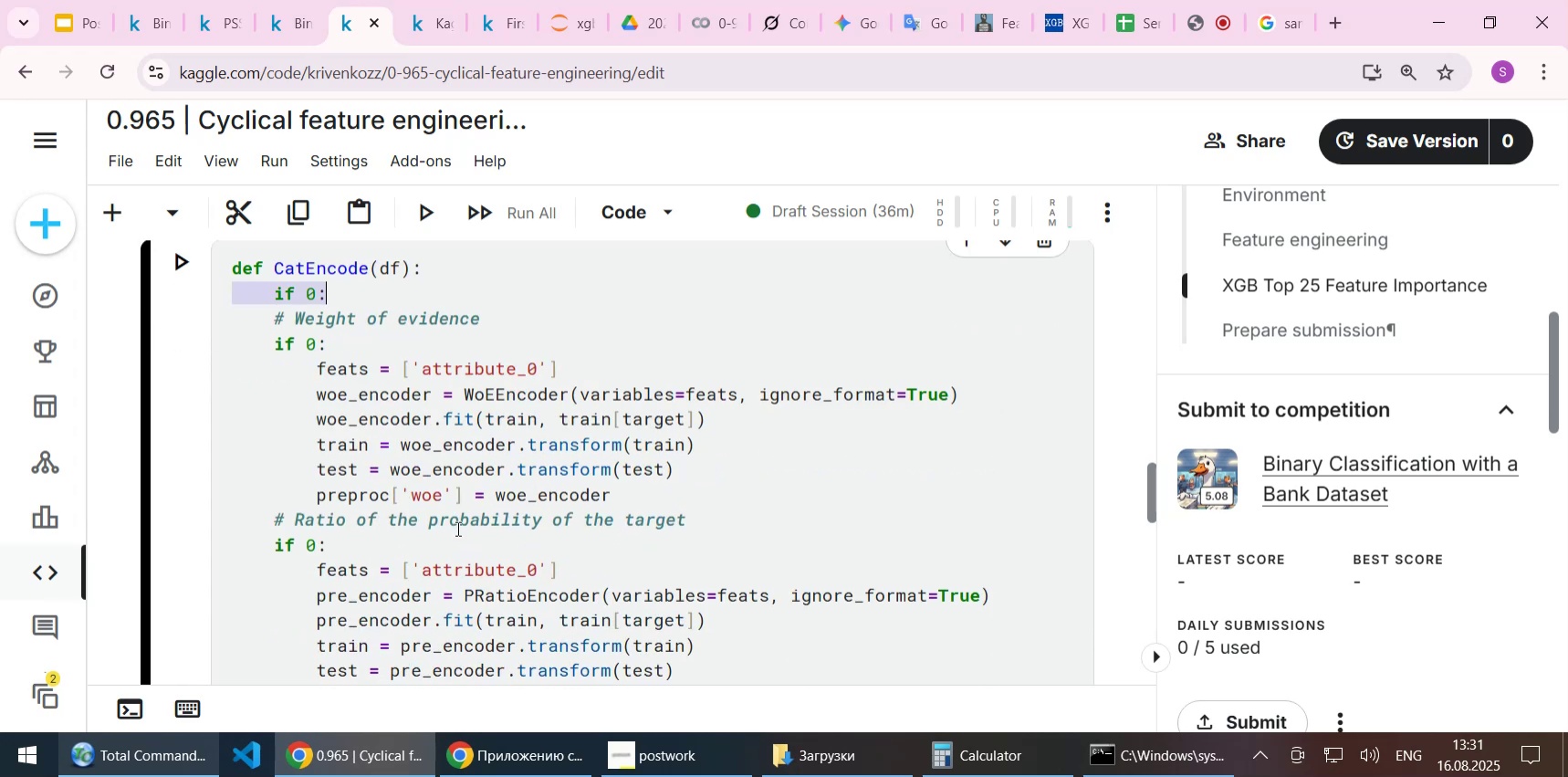 
key(Delete)
 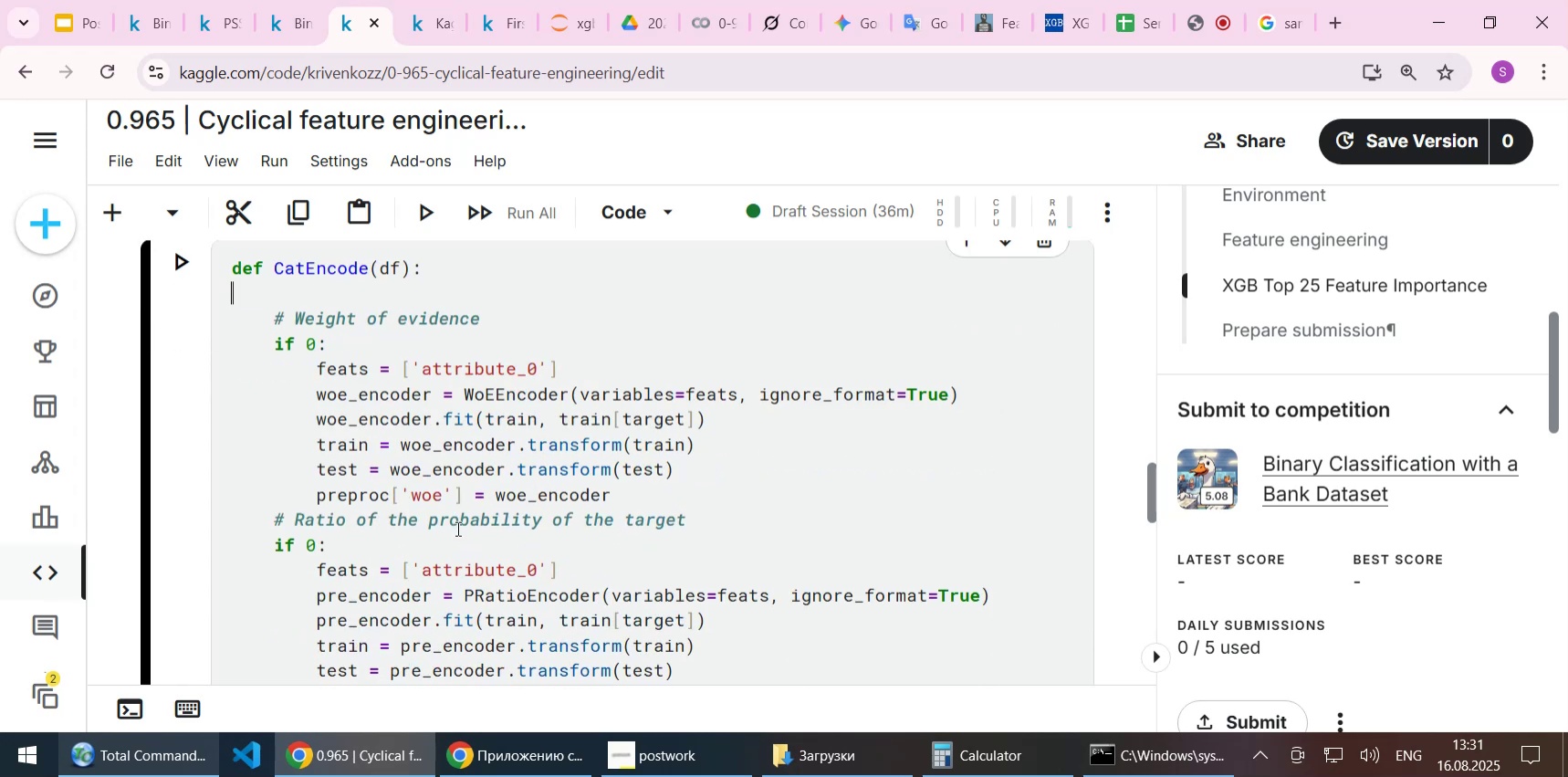 
key(Delete)
 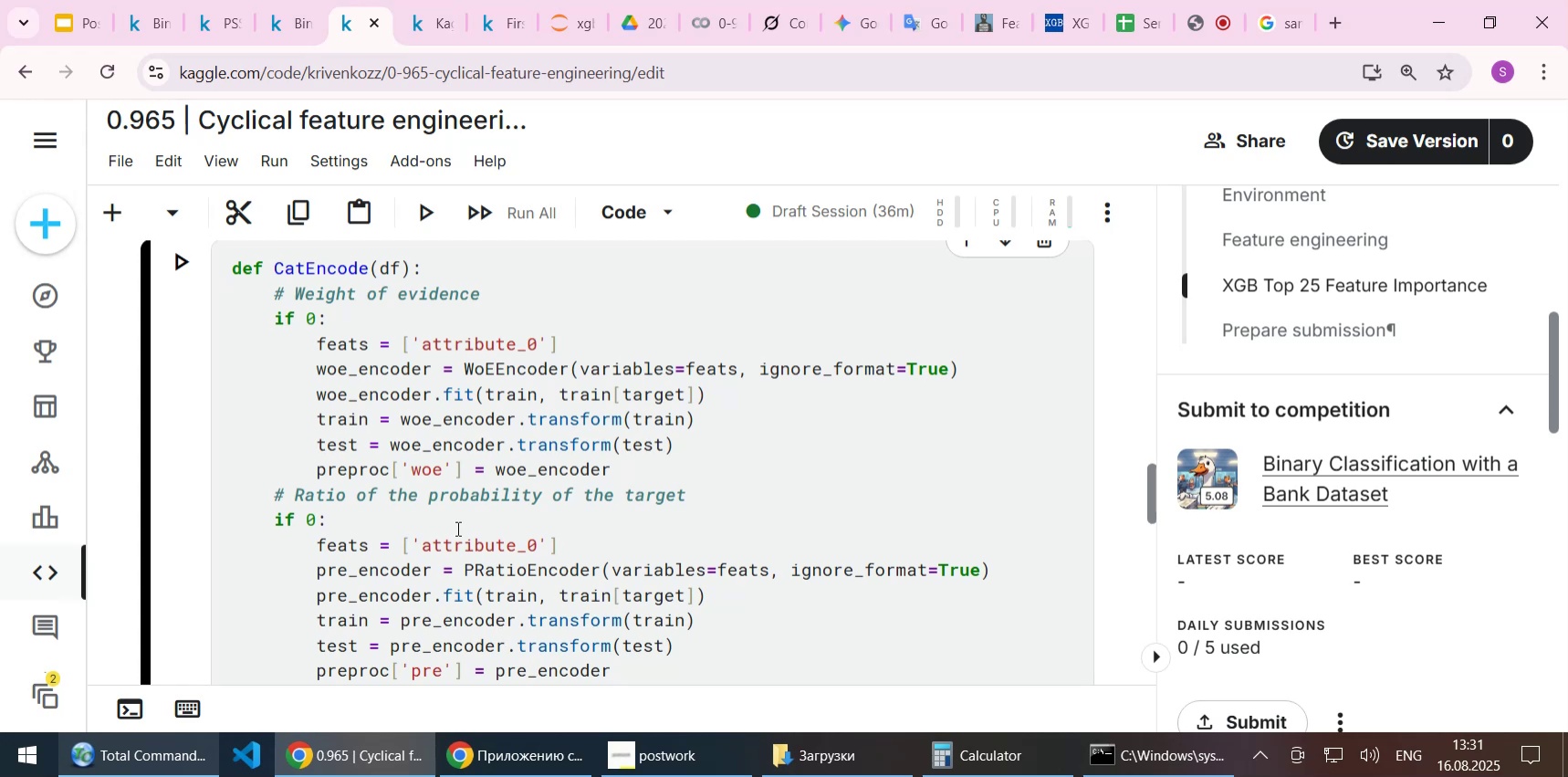 
key(Control+S)
 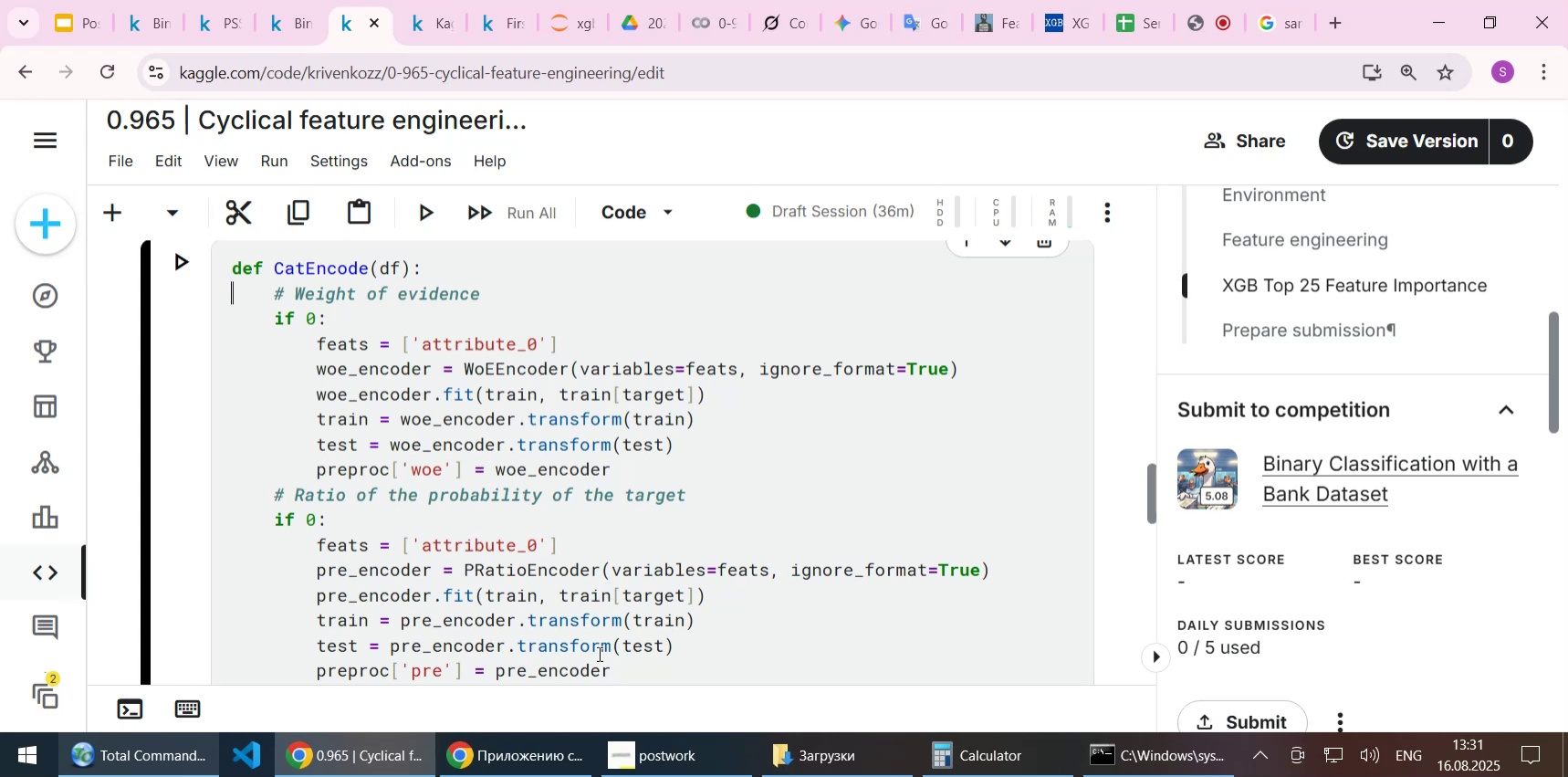 
scroll: coordinate [601, 658], scroll_direction: down, amount: 5.0
 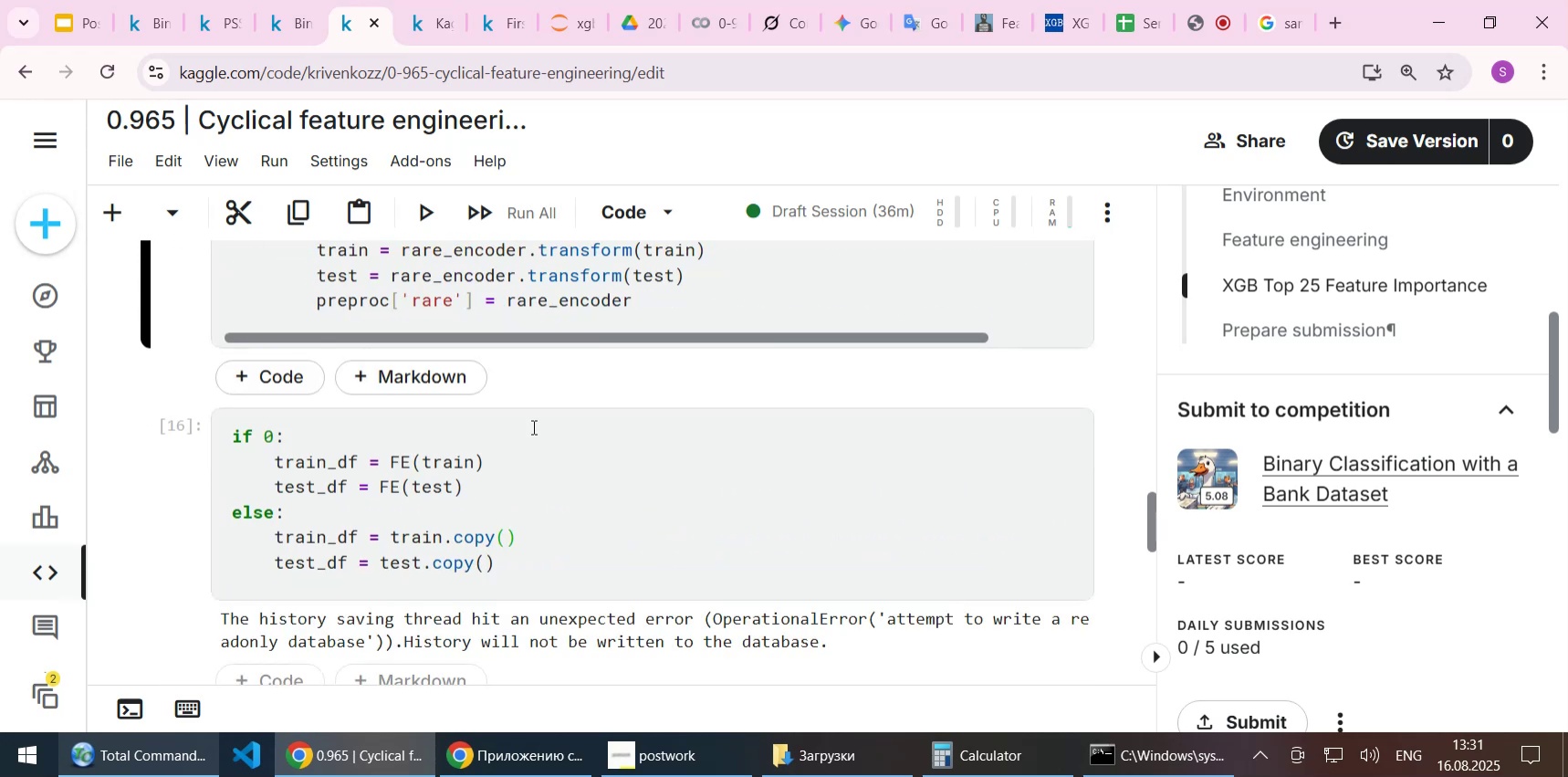 
scroll: coordinate [582, 385], scroll_direction: up, amount: 1.0
 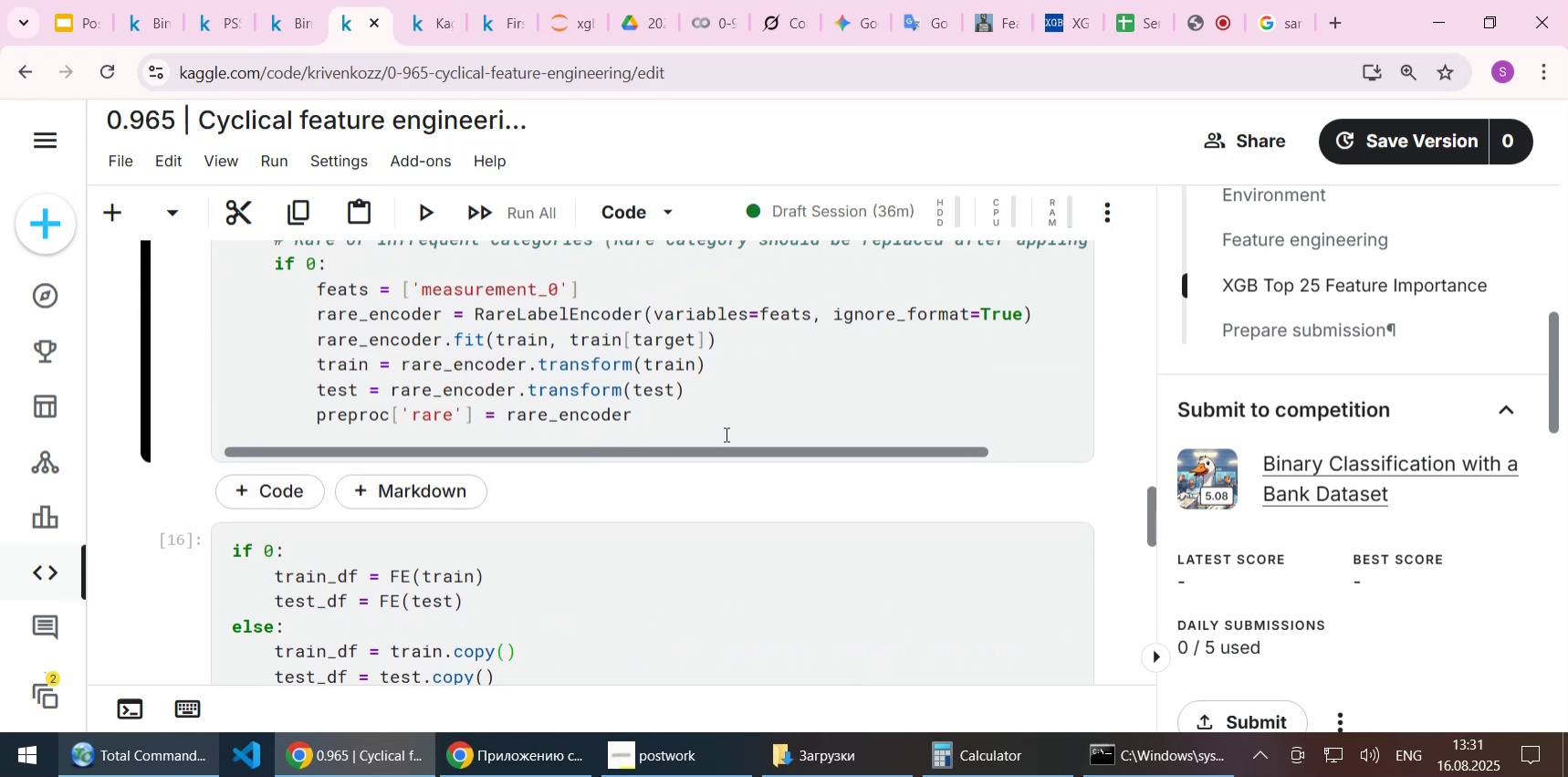 
left_click([729, 429])
 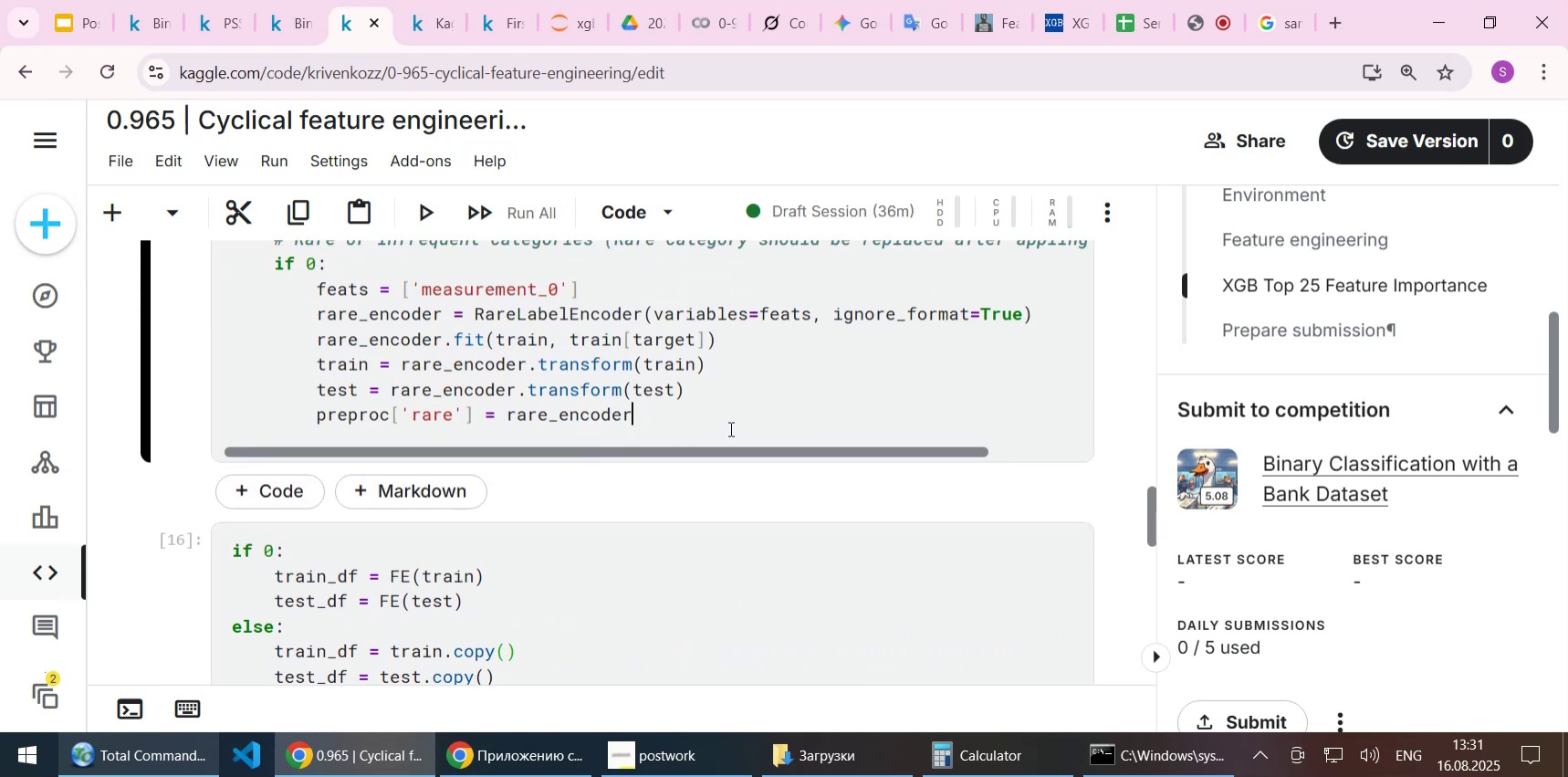 
key(Enter)
 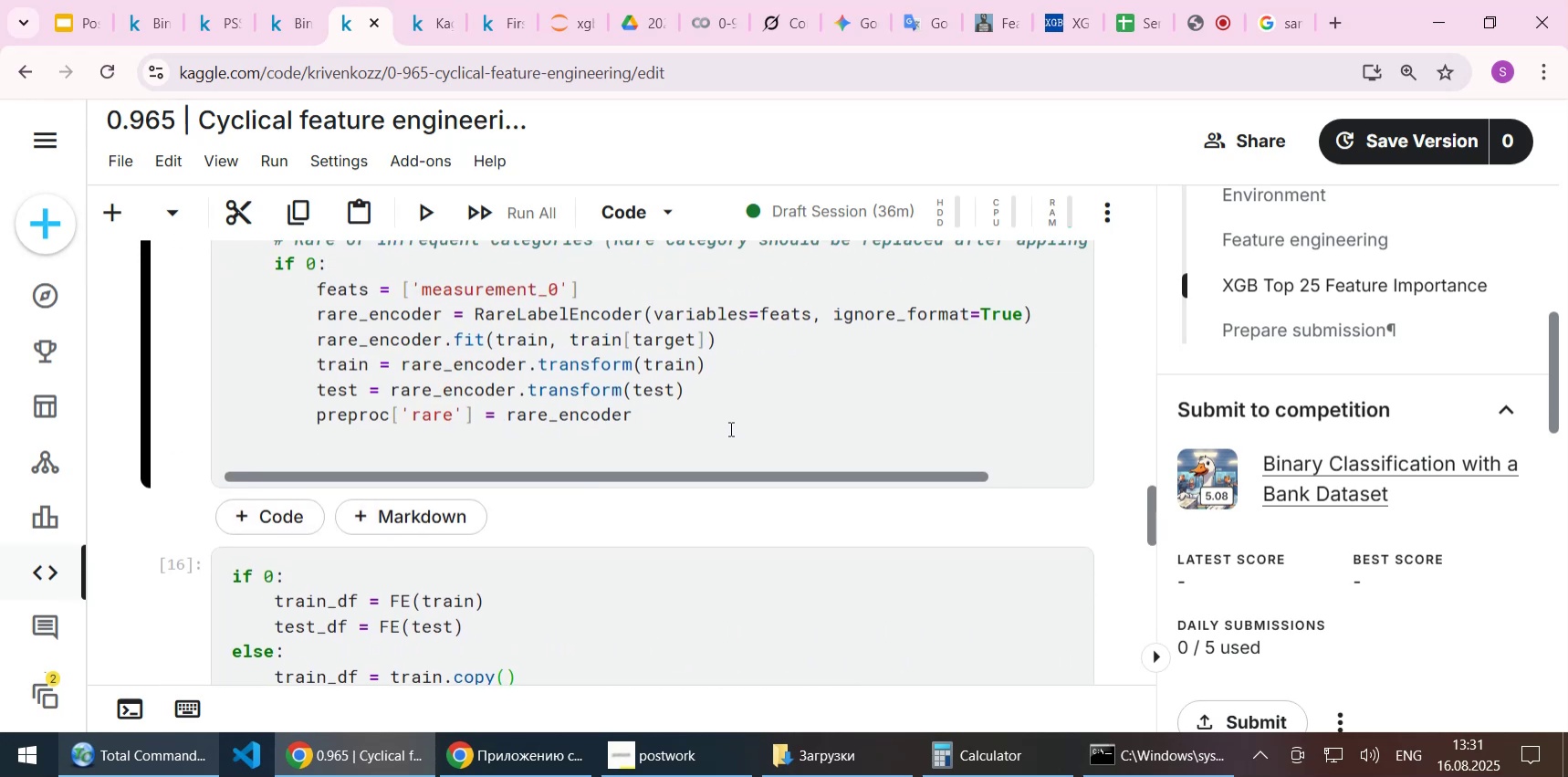 
key(Backspace)
 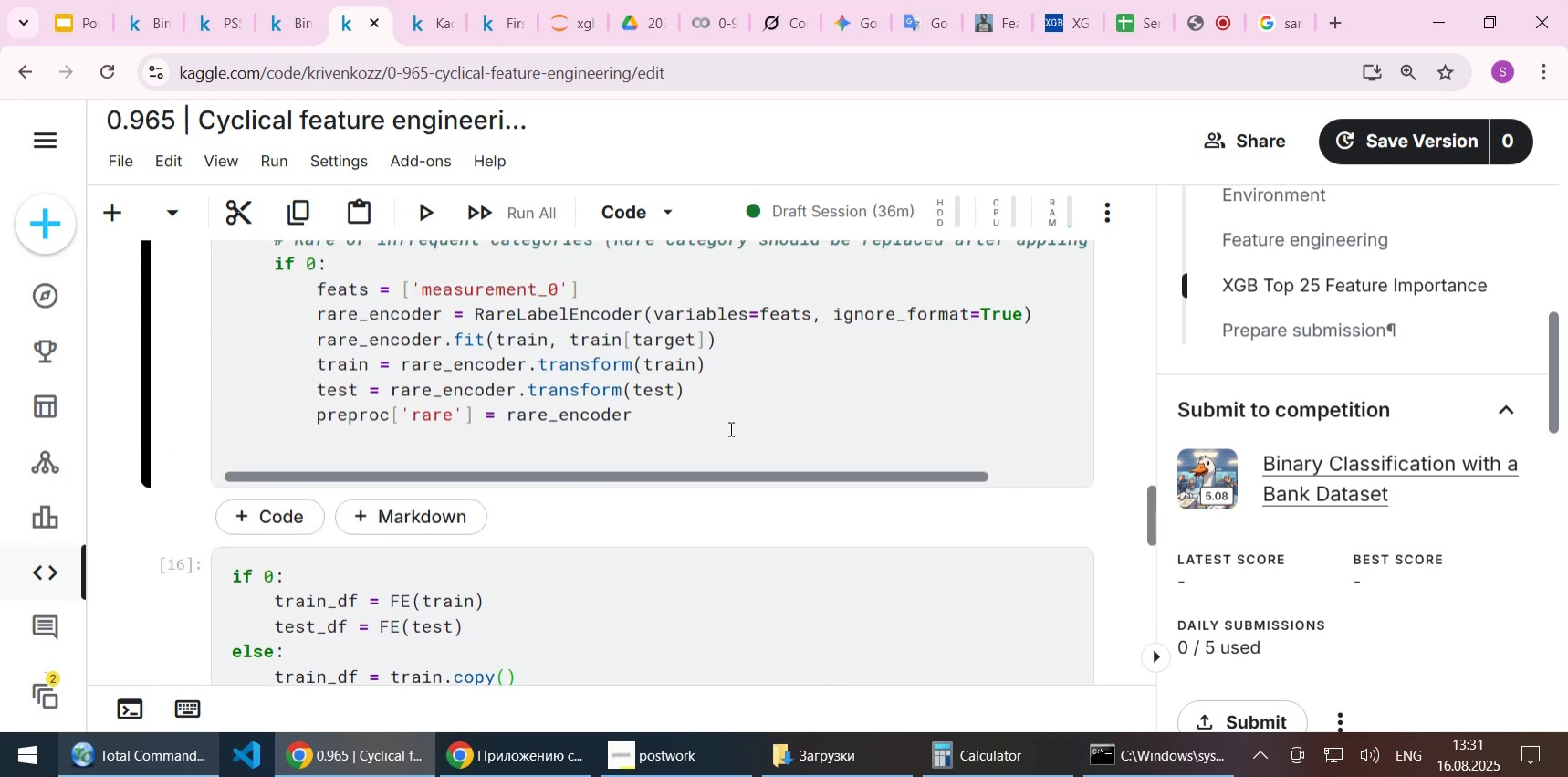 
key(Enter)
 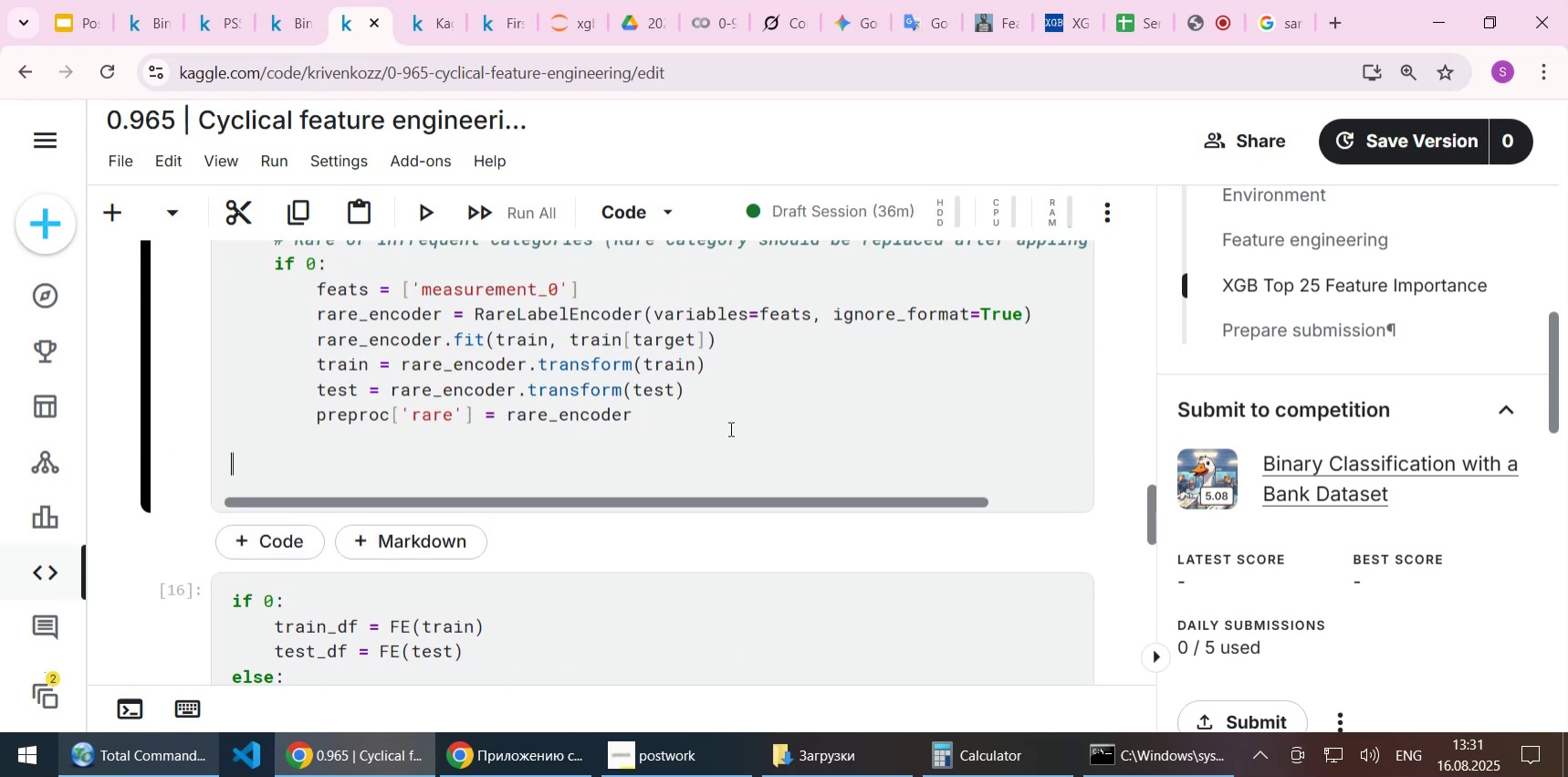 
type(re[Home])
key(Tab)
type([End]turn df)
 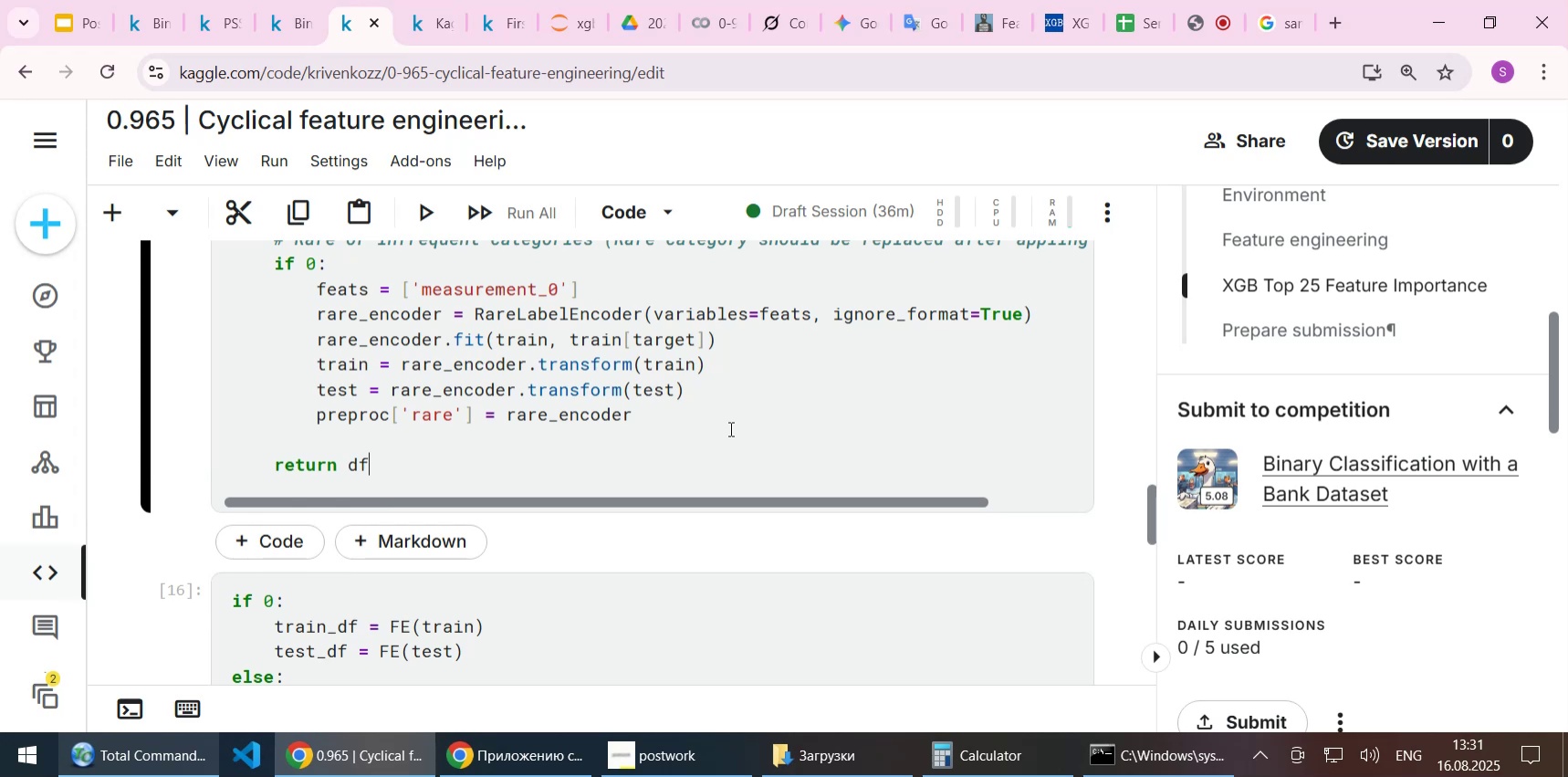 
left_click([1198, 28])
 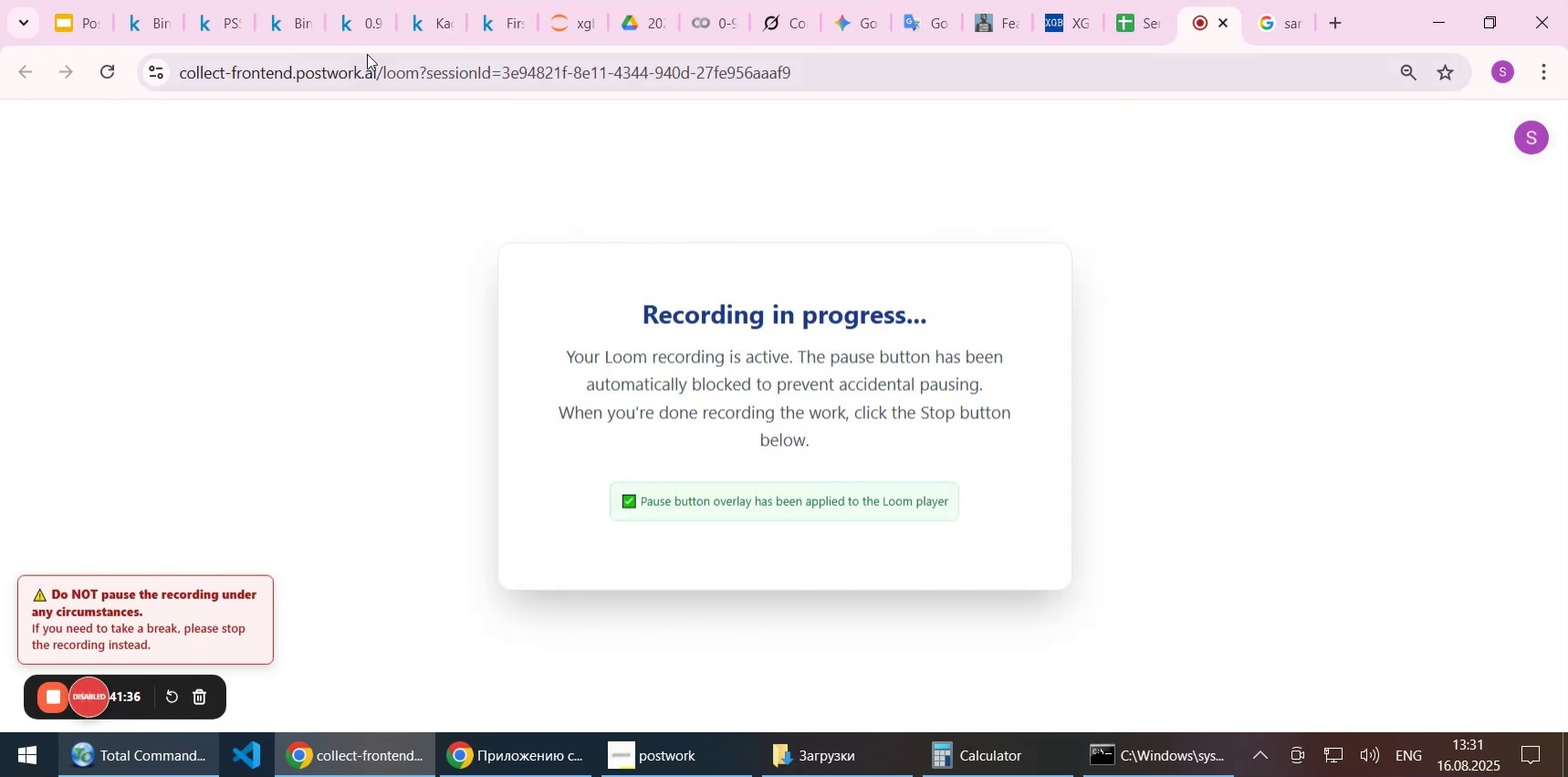 
left_click([377, 30])
 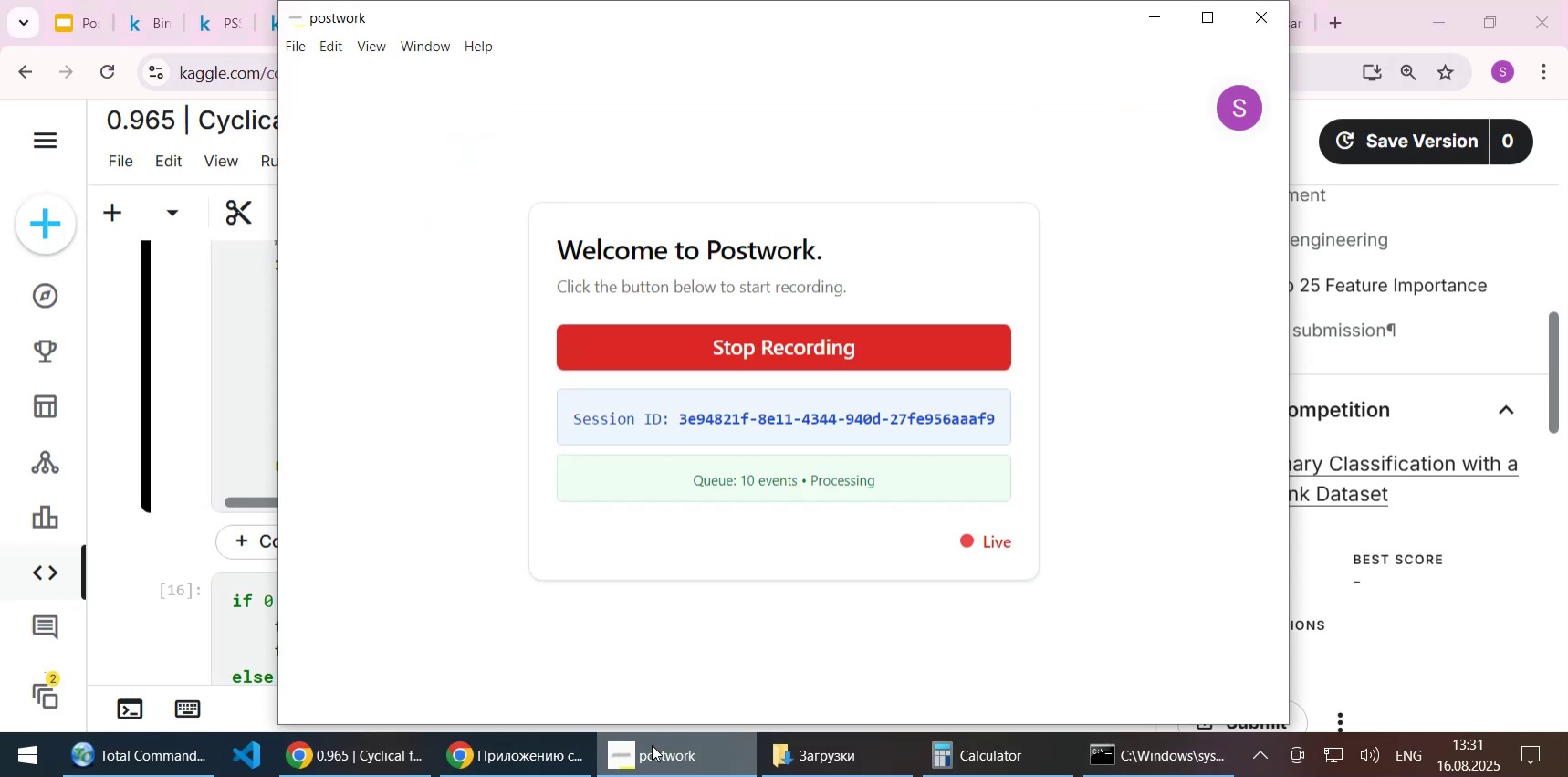 
left_click([652, 751])
 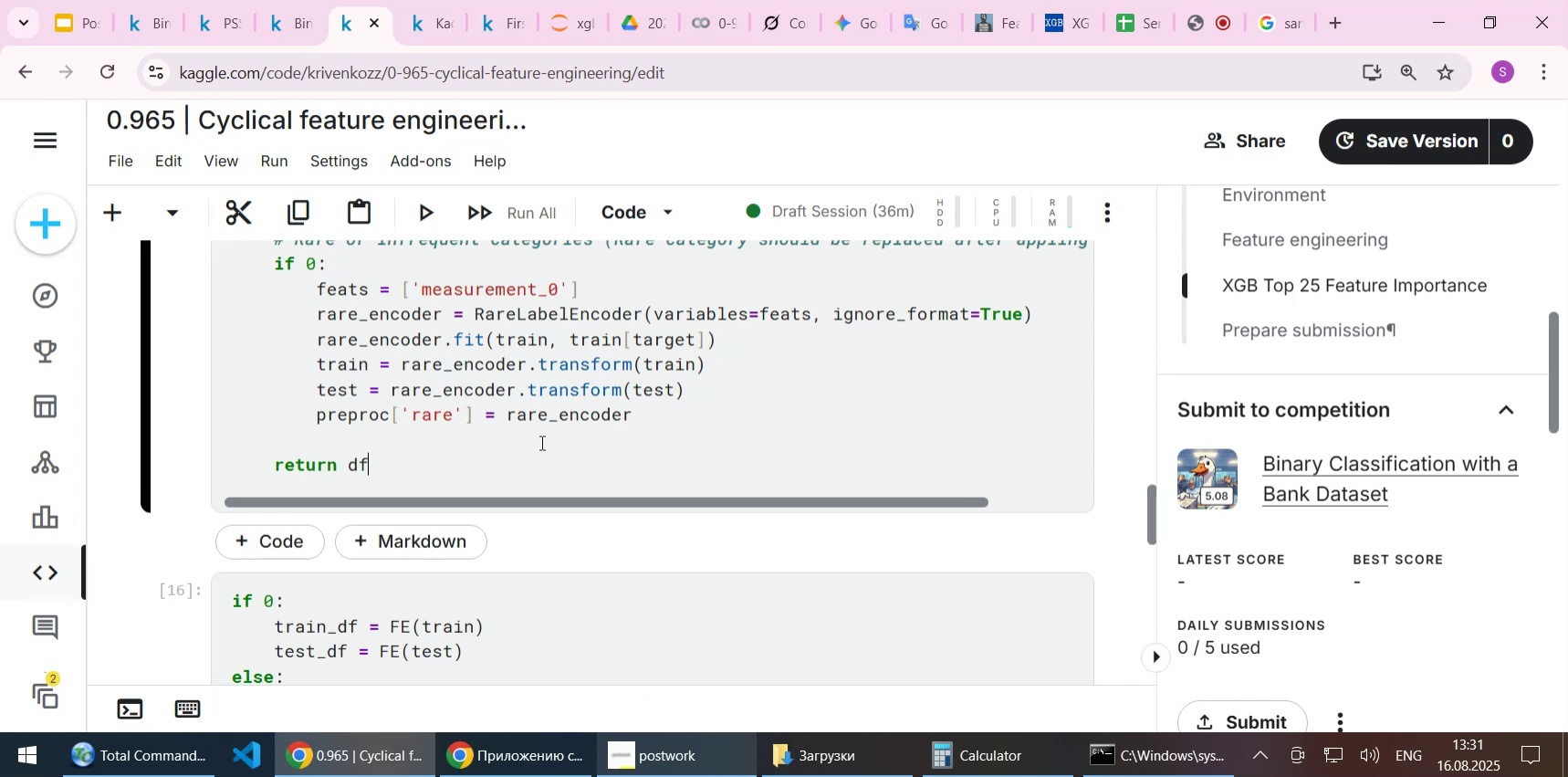 
left_click([472, 450])
 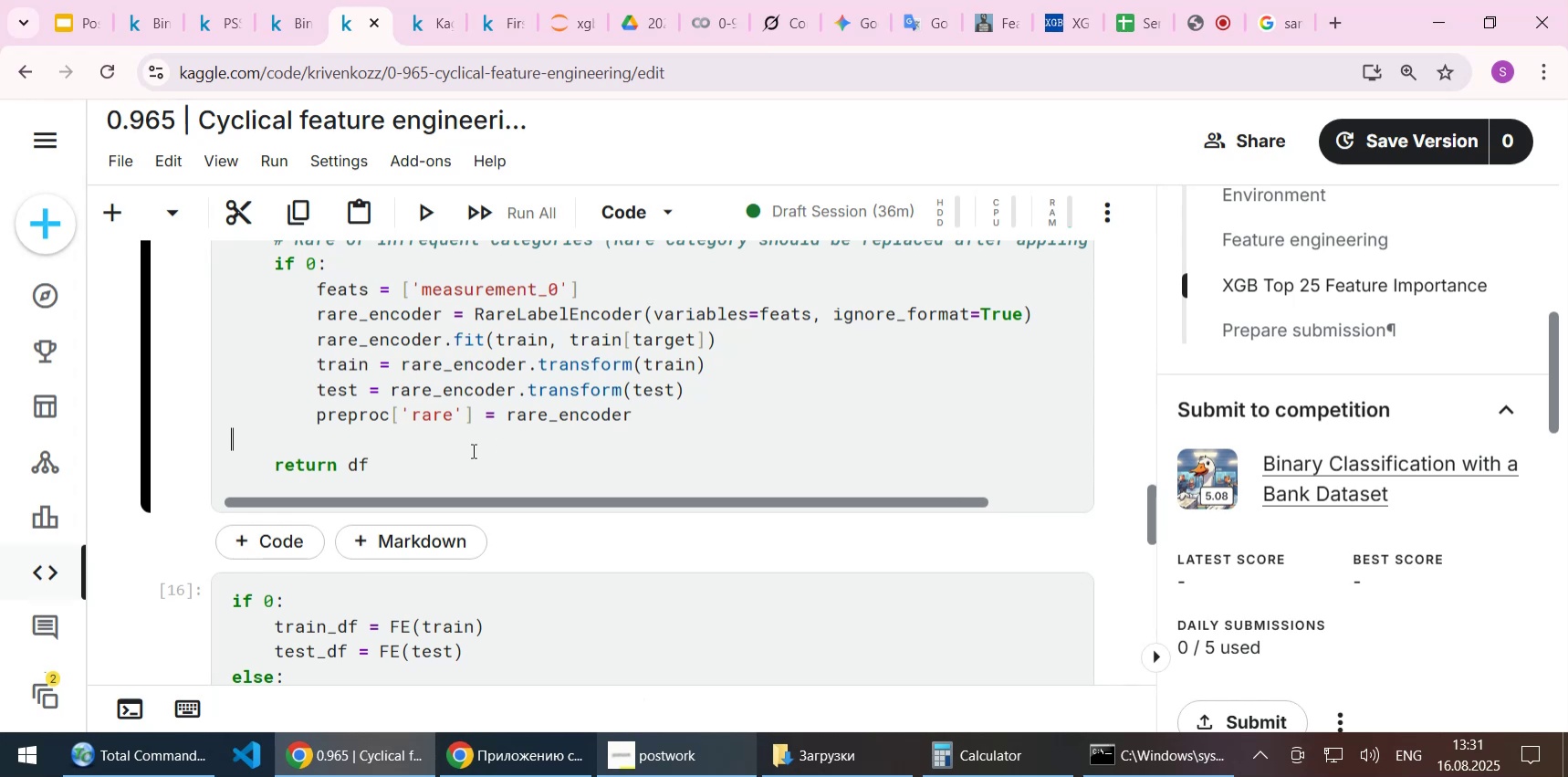 
scroll: coordinate [472, 450], scroll_direction: up, amount: 1.0
 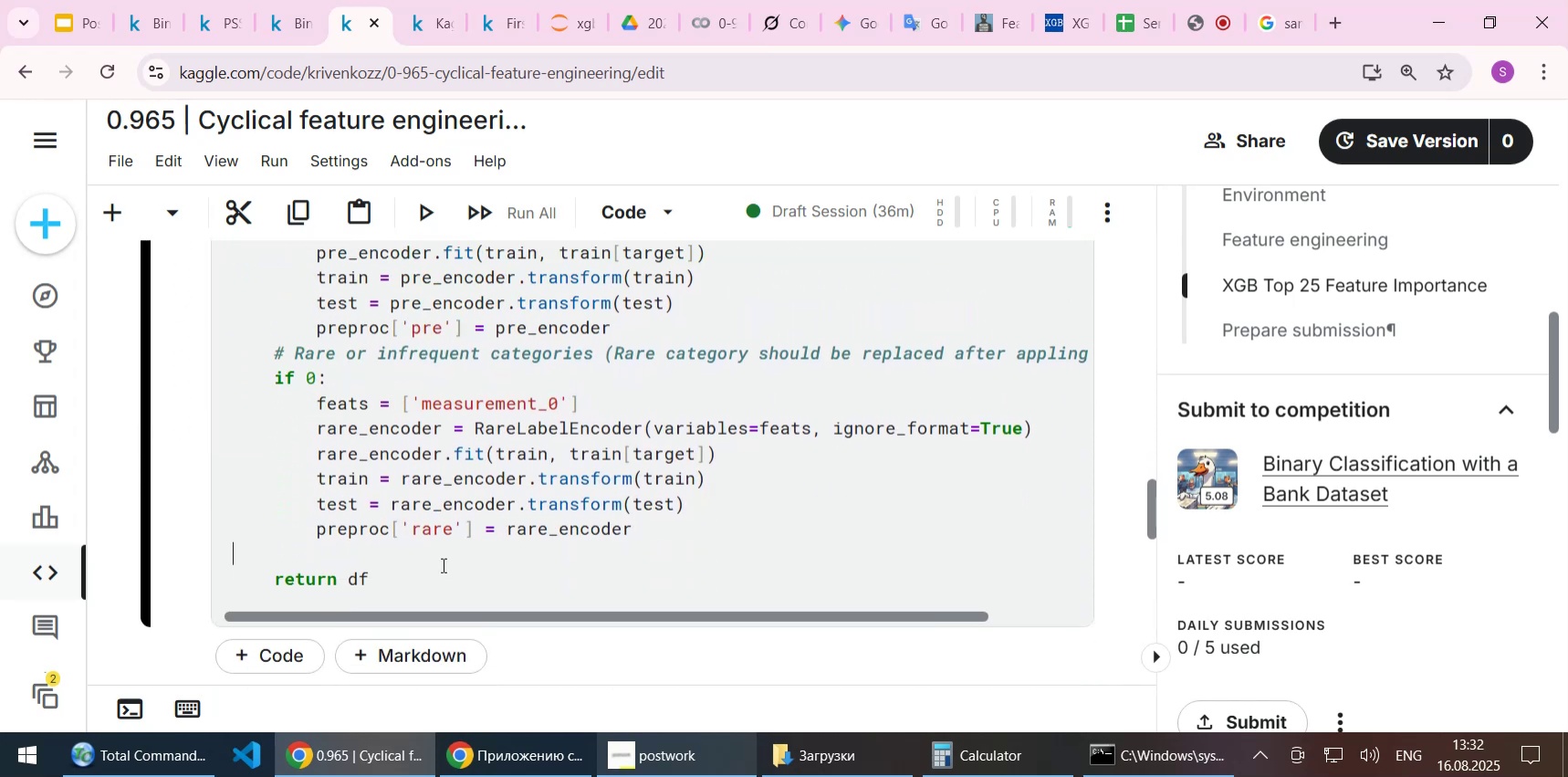 
left_click([401, 577])
 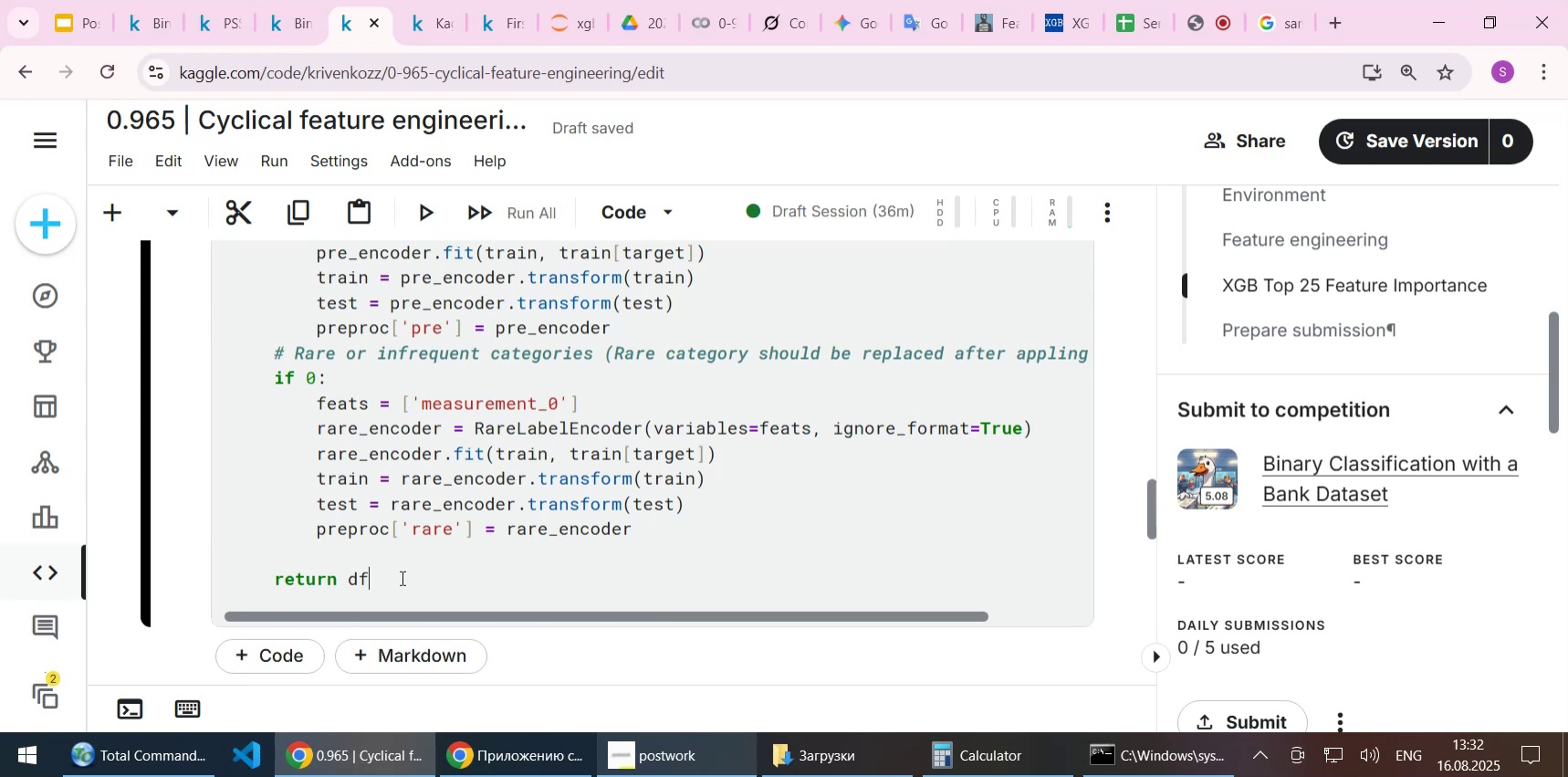 
wait(15.75)
 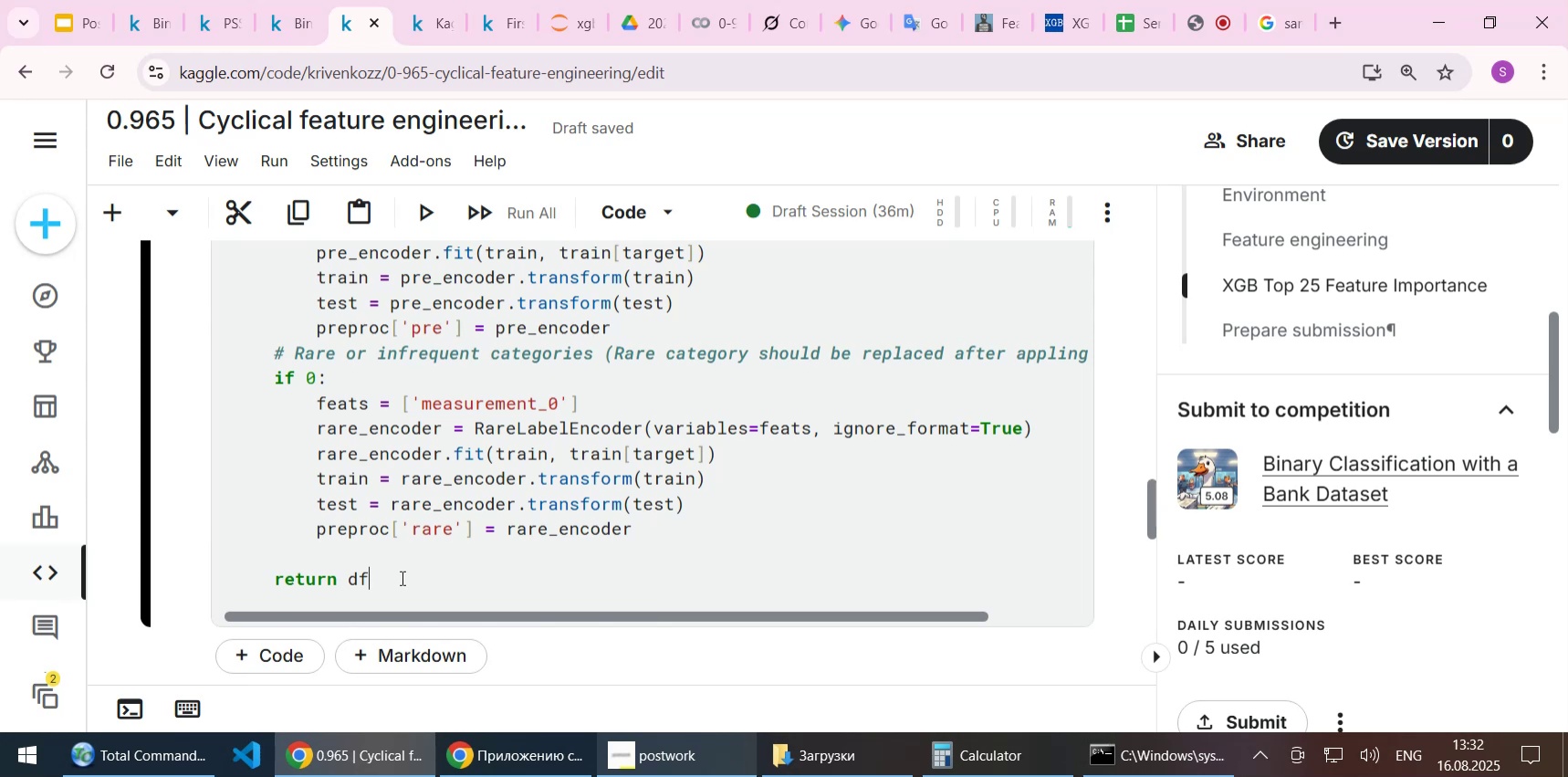 
scroll: coordinate [497, 536], scroll_direction: up, amount: 4.0
 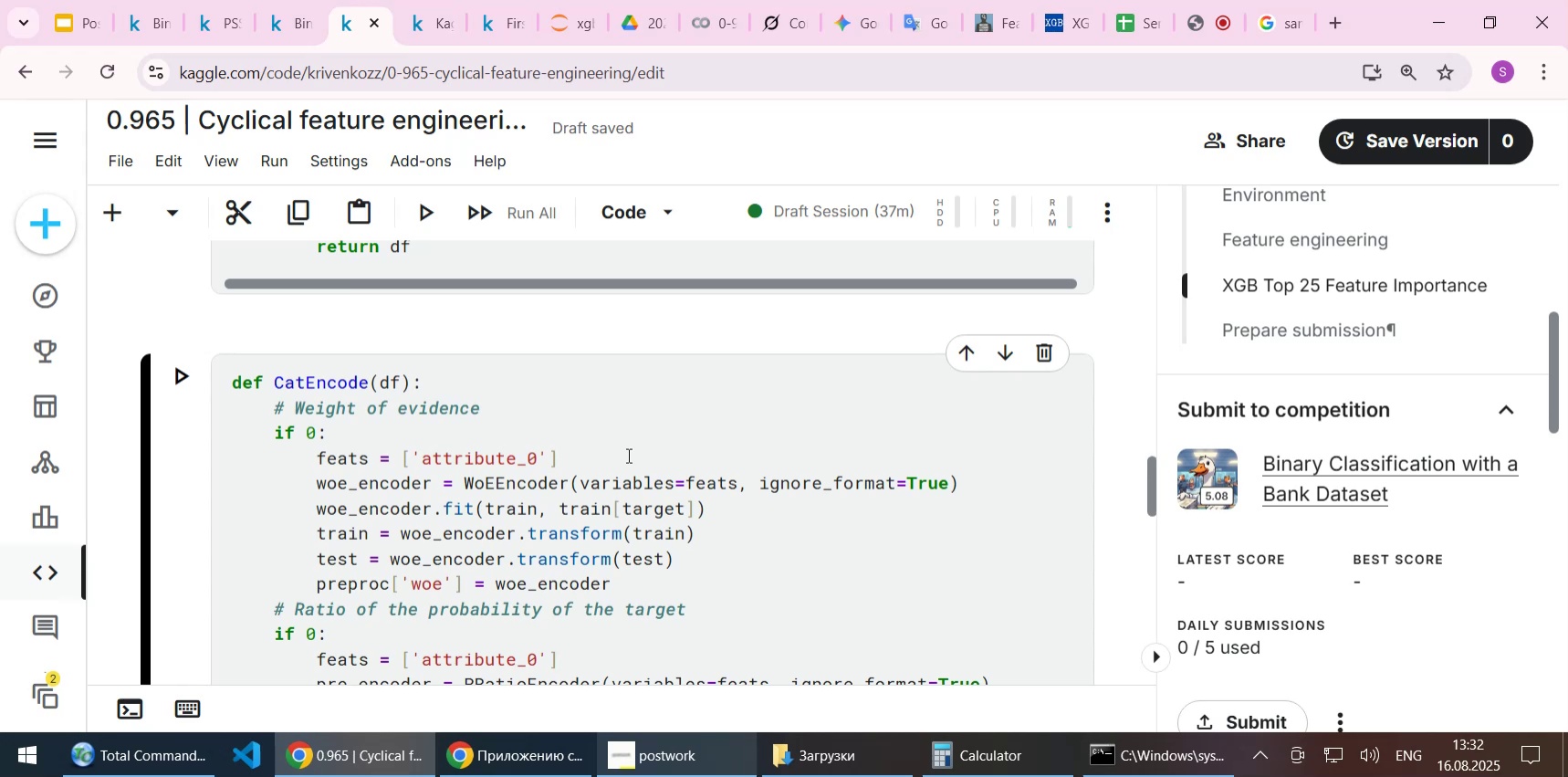 
wait(24.82)
 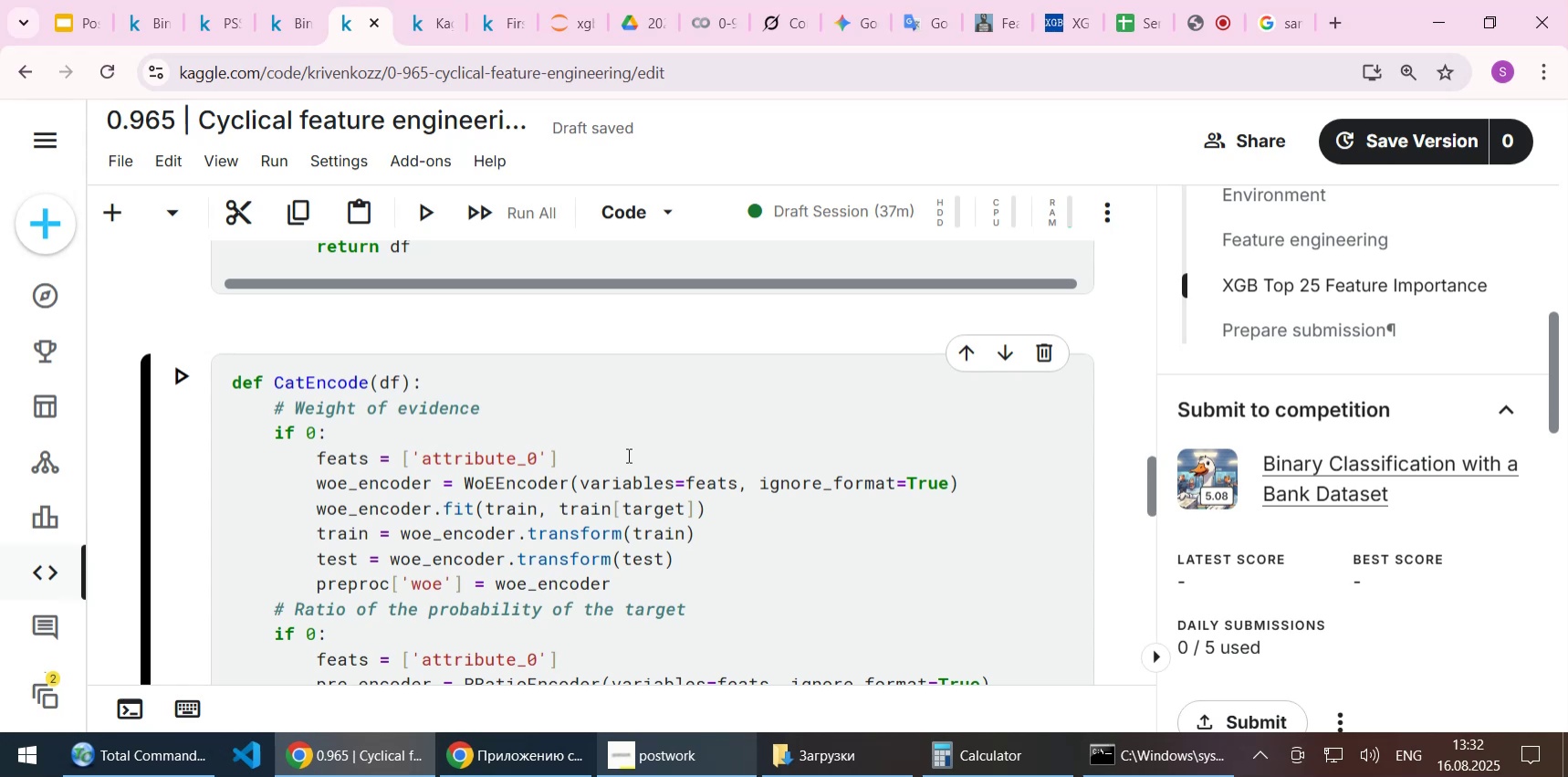 
left_click([398, 386])
 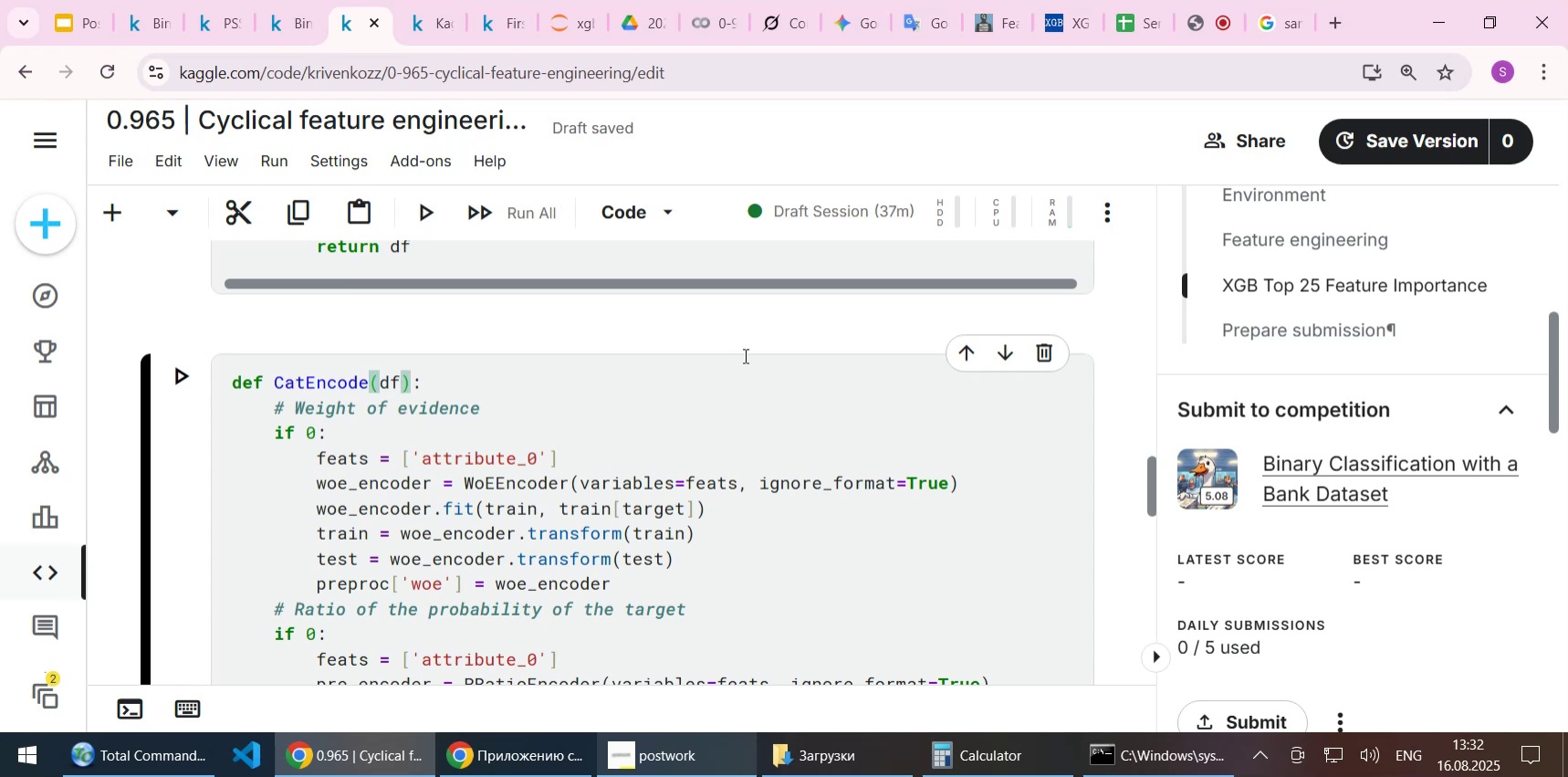 
key(ArrowLeft)
 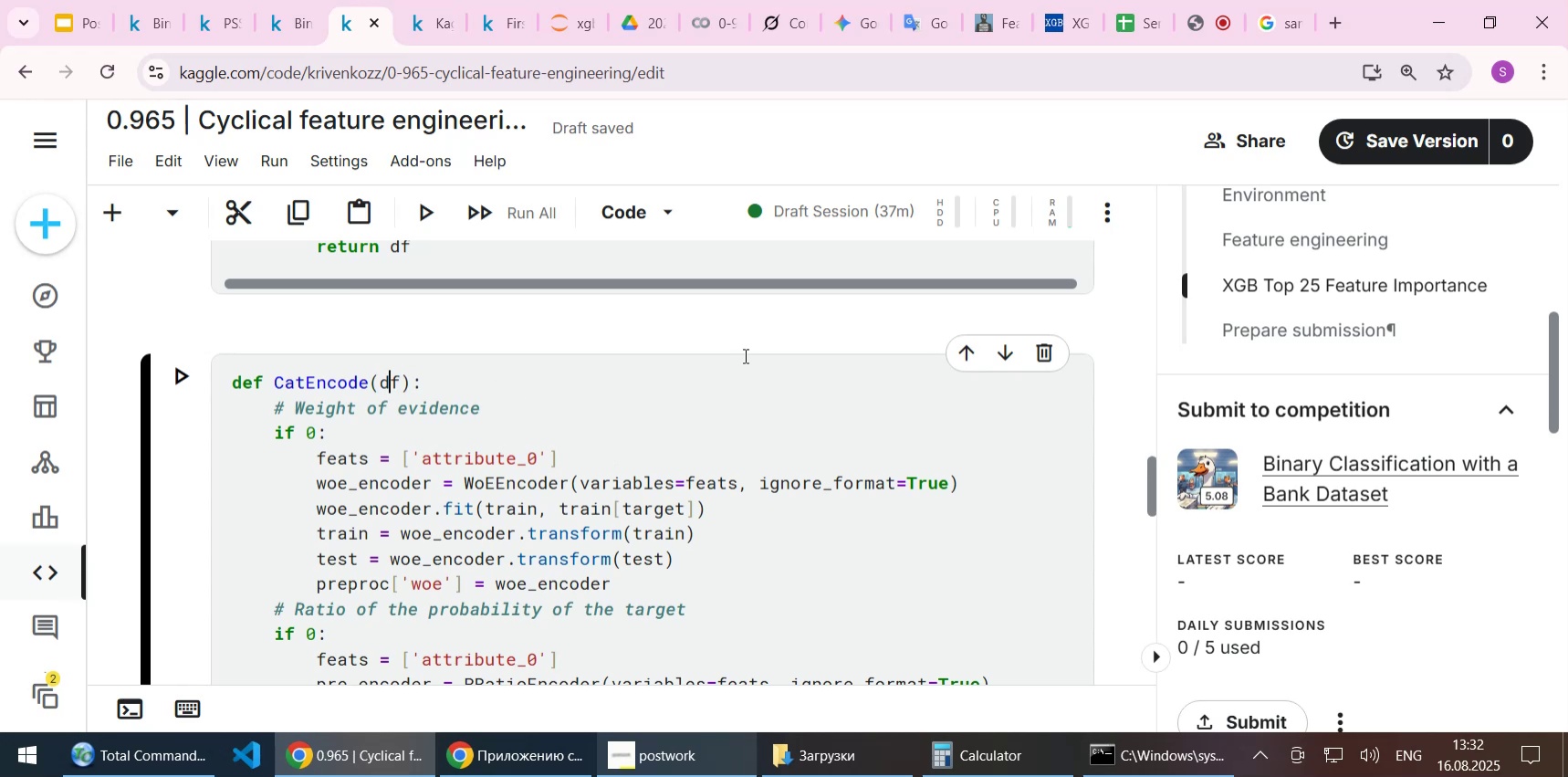 
key(ArrowLeft)
 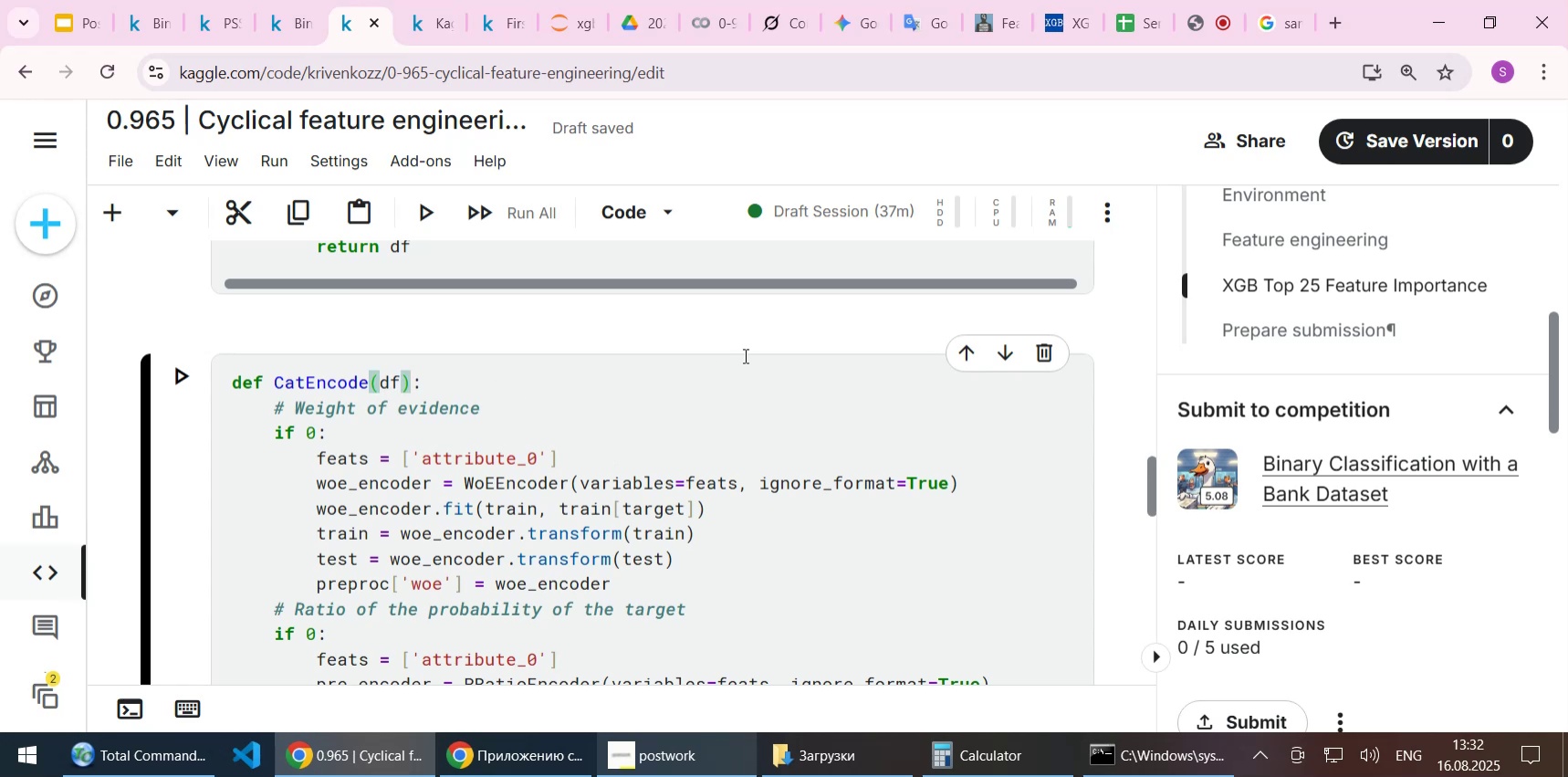 
type(train_)
 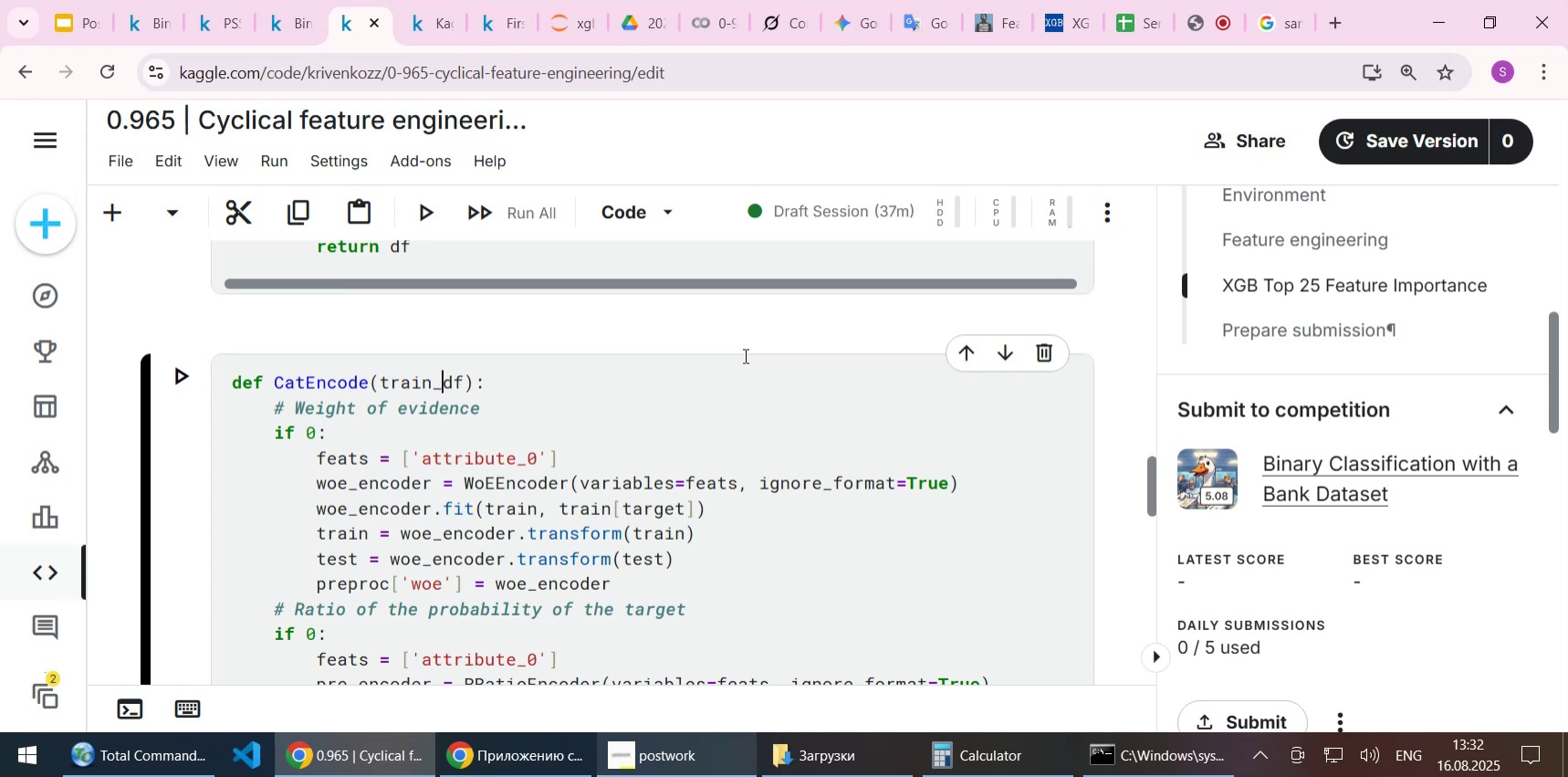 
 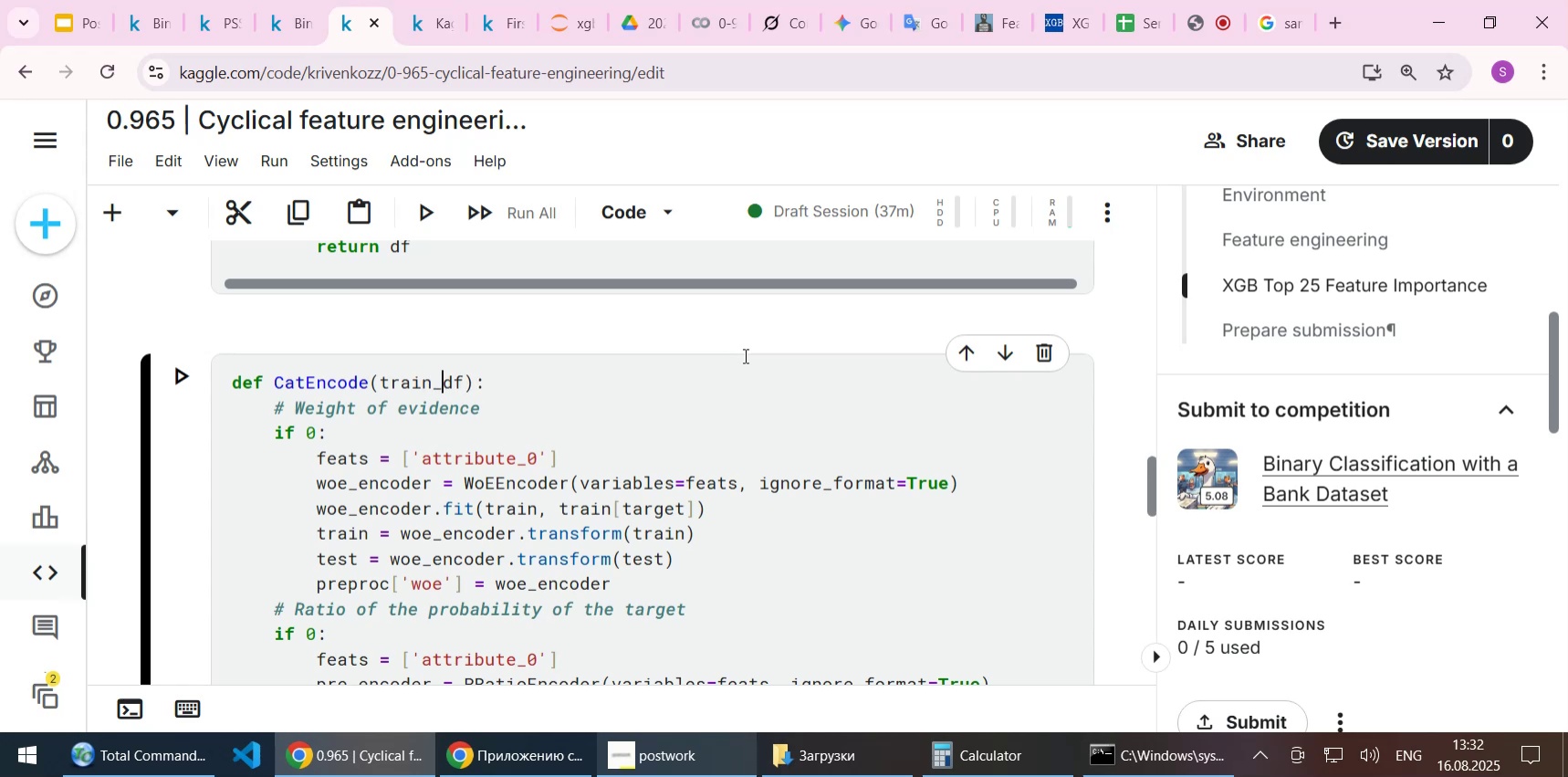 
key(ArrowRight)
 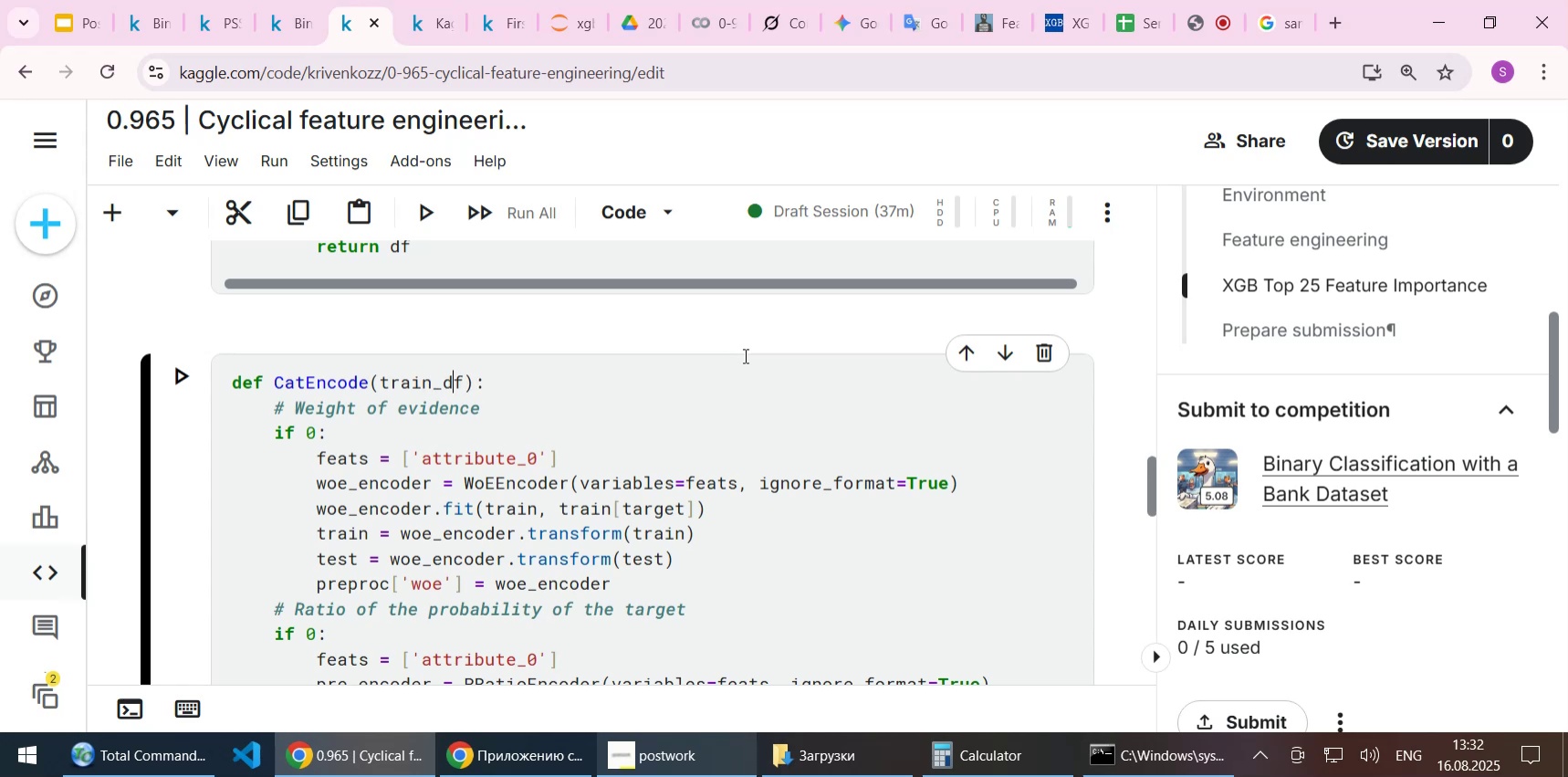 
key(ArrowRight)
 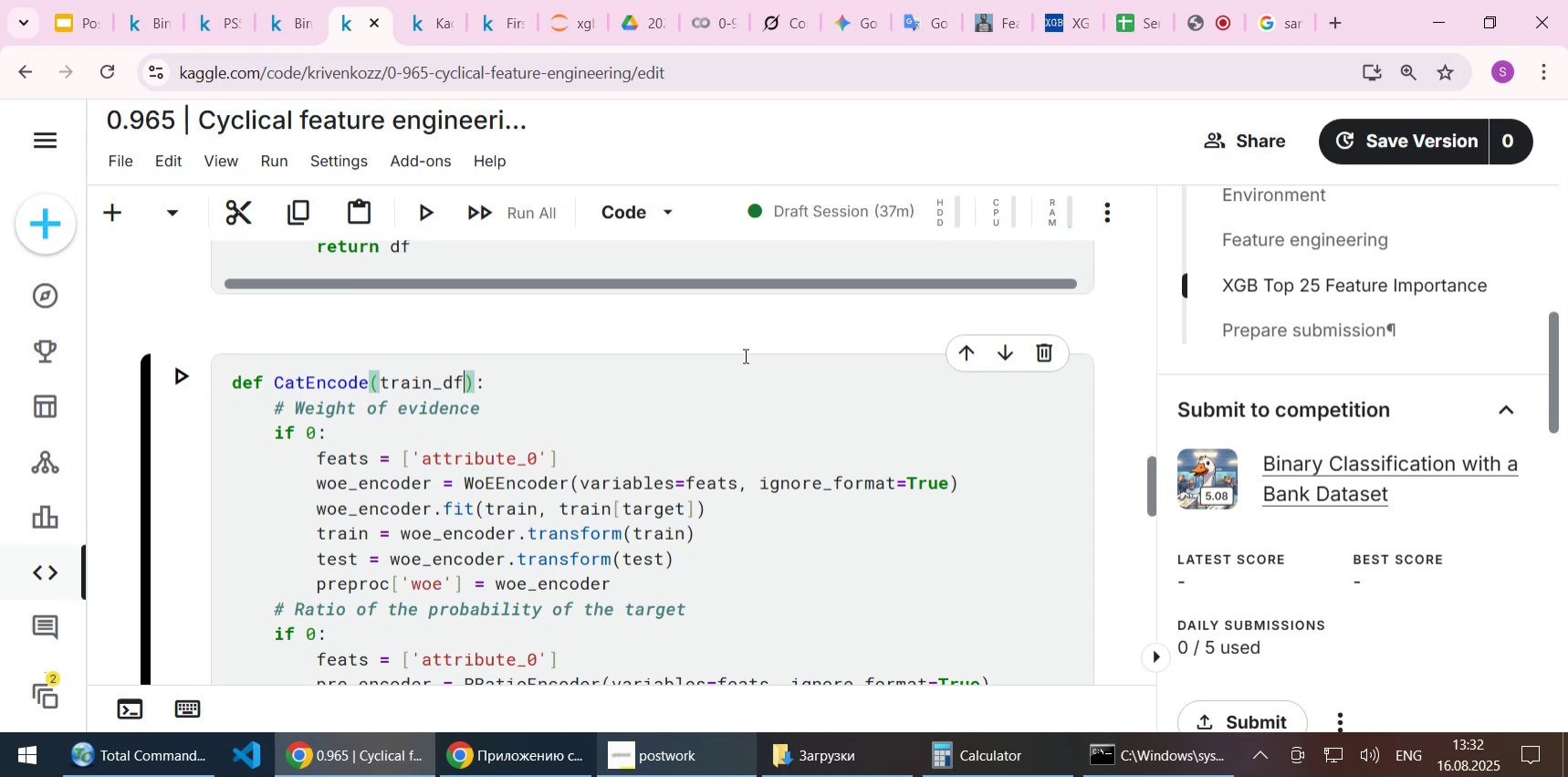 
type(, test_df)
 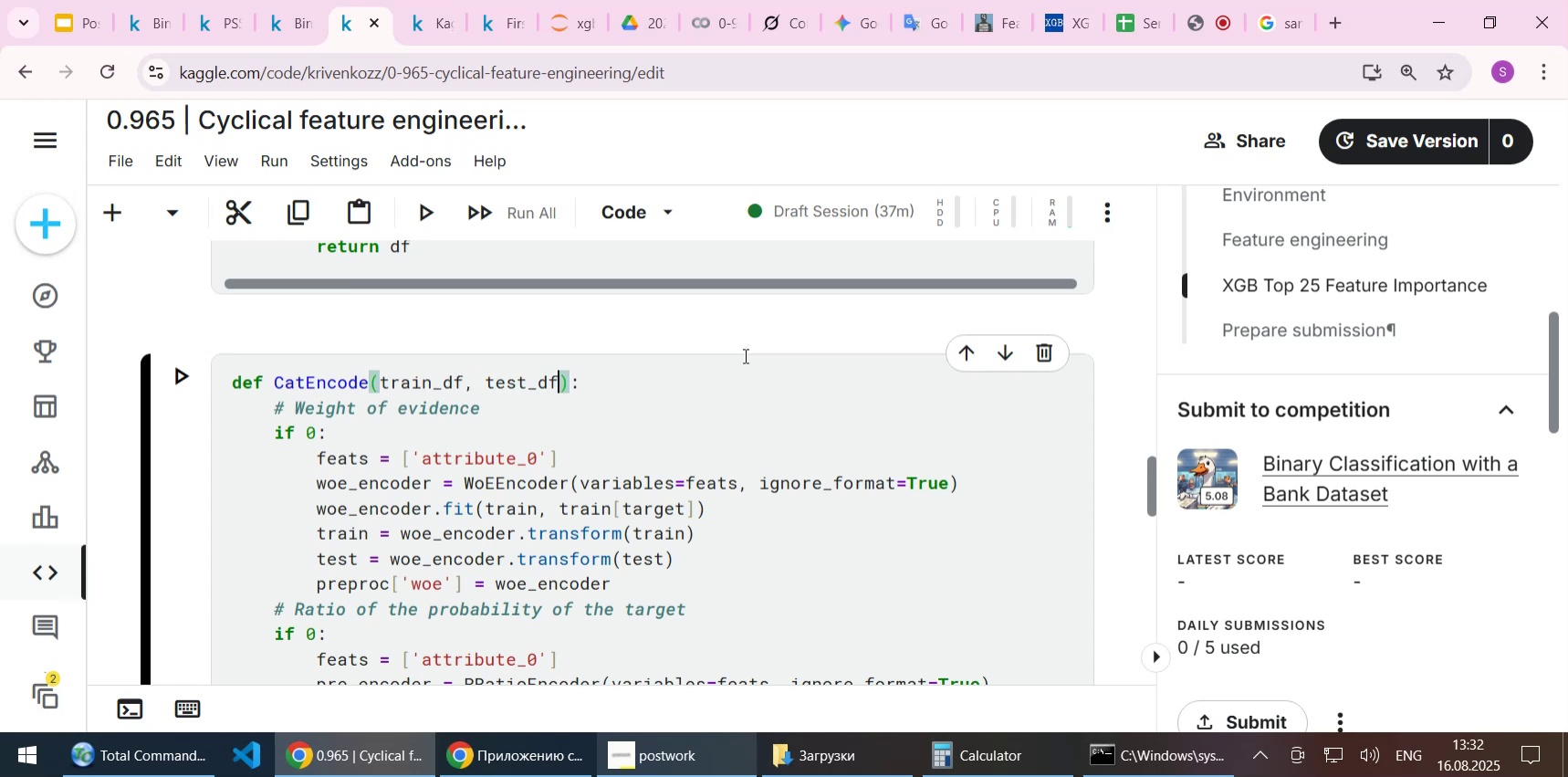 
key(Control+S)
 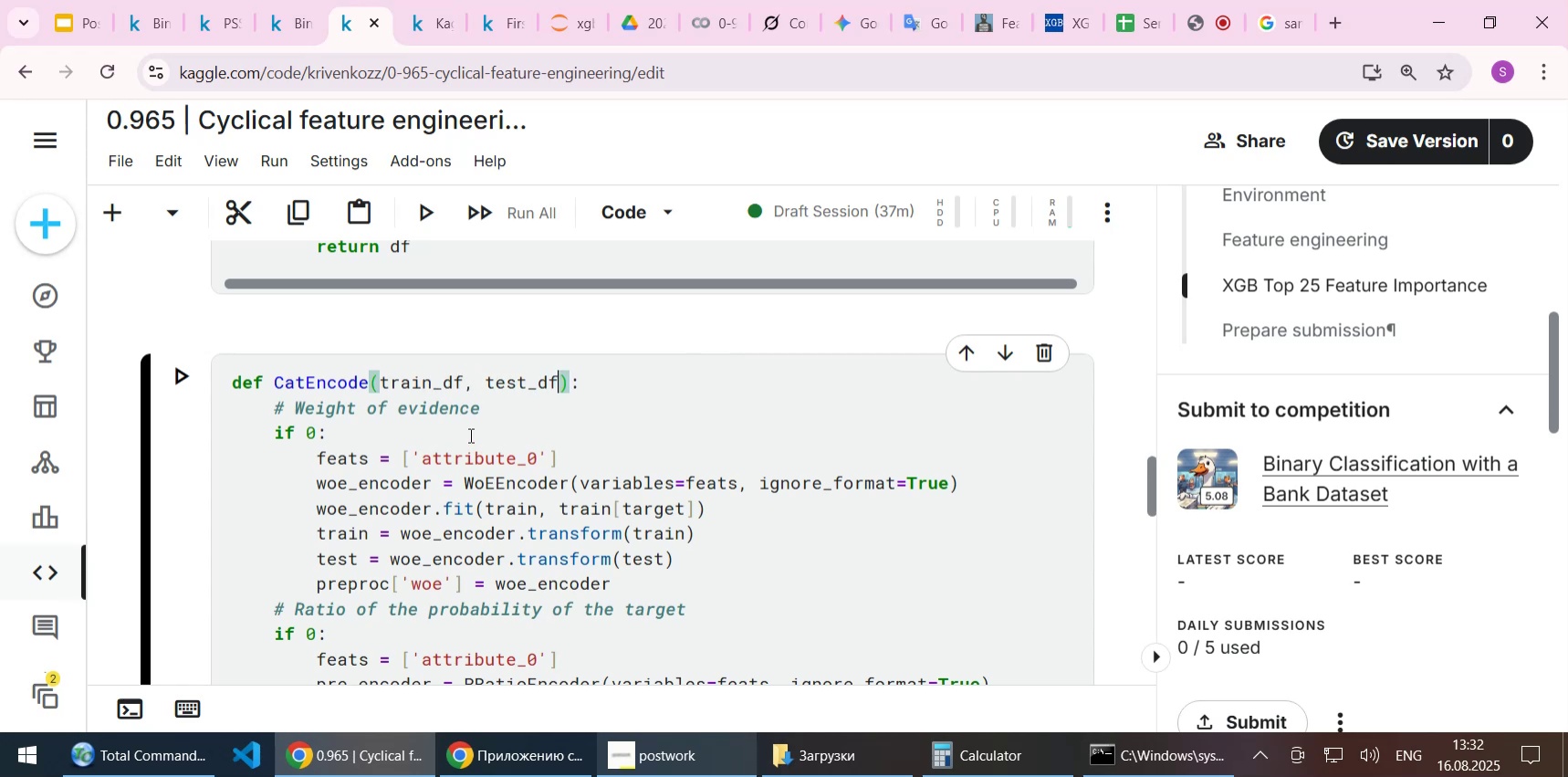 
left_click([481, 412])
 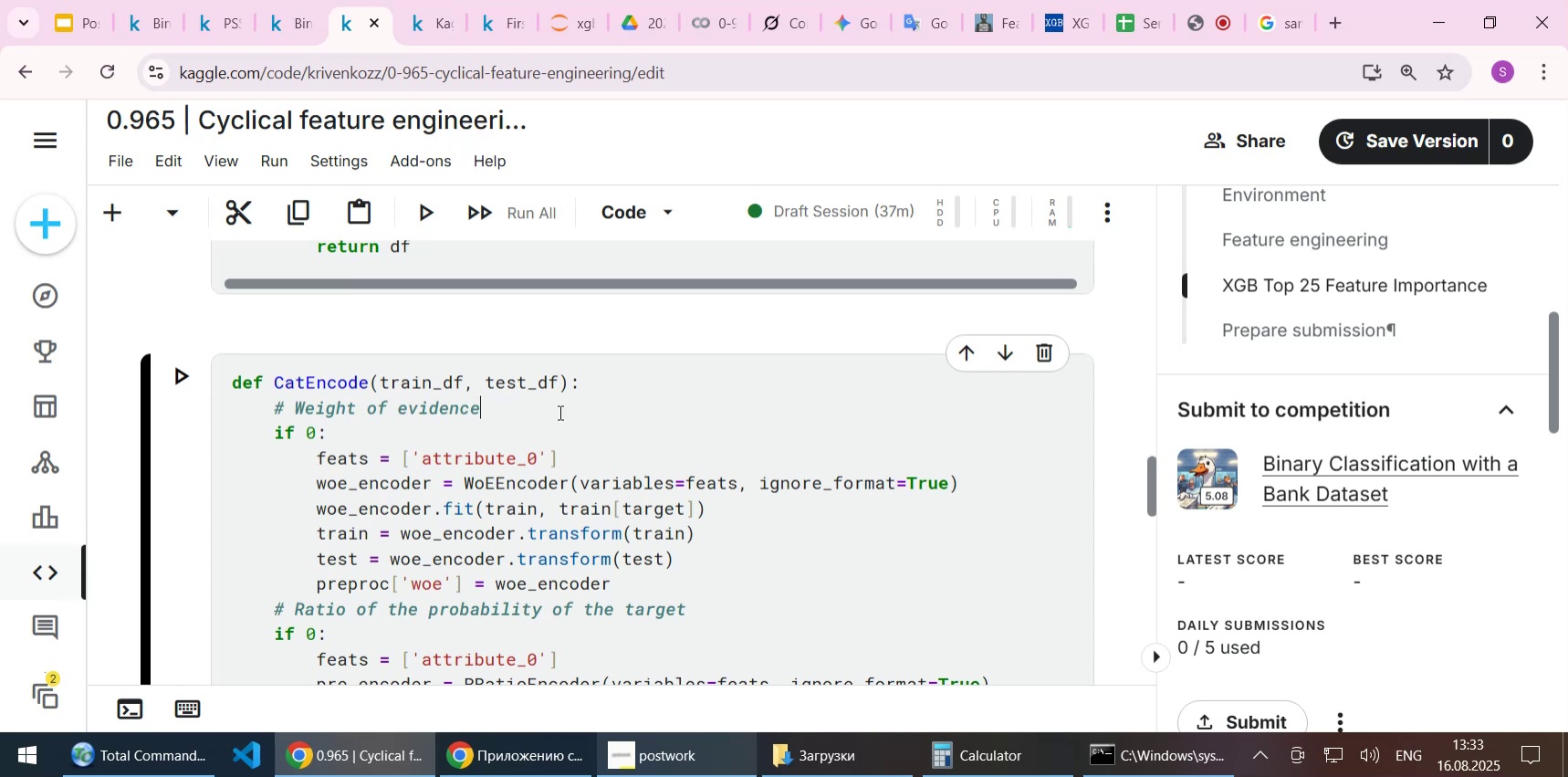 
wait(22.46)
 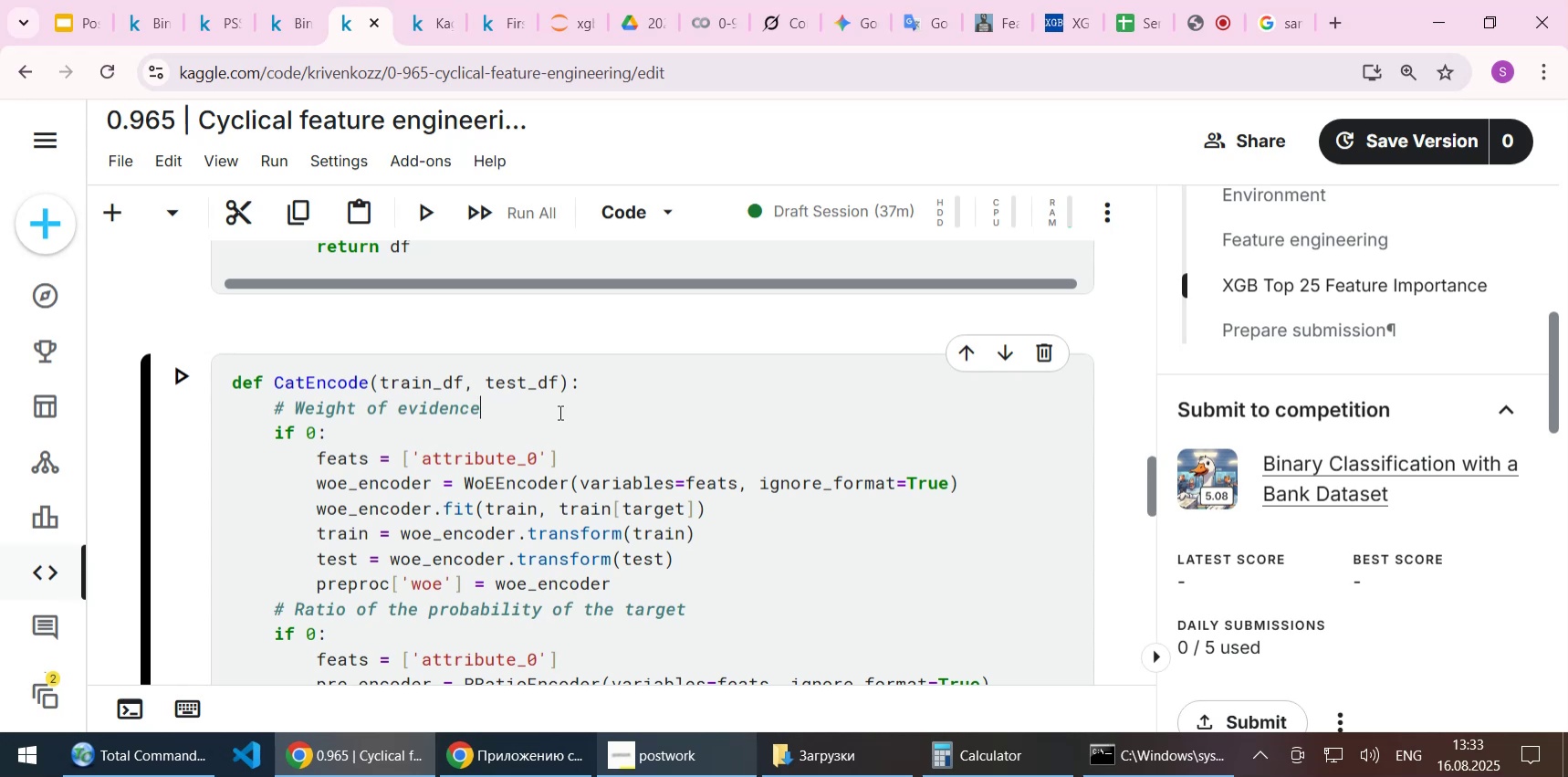 
scroll: coordinate [546, 406], scroll_direction: down, amount: 1.0
 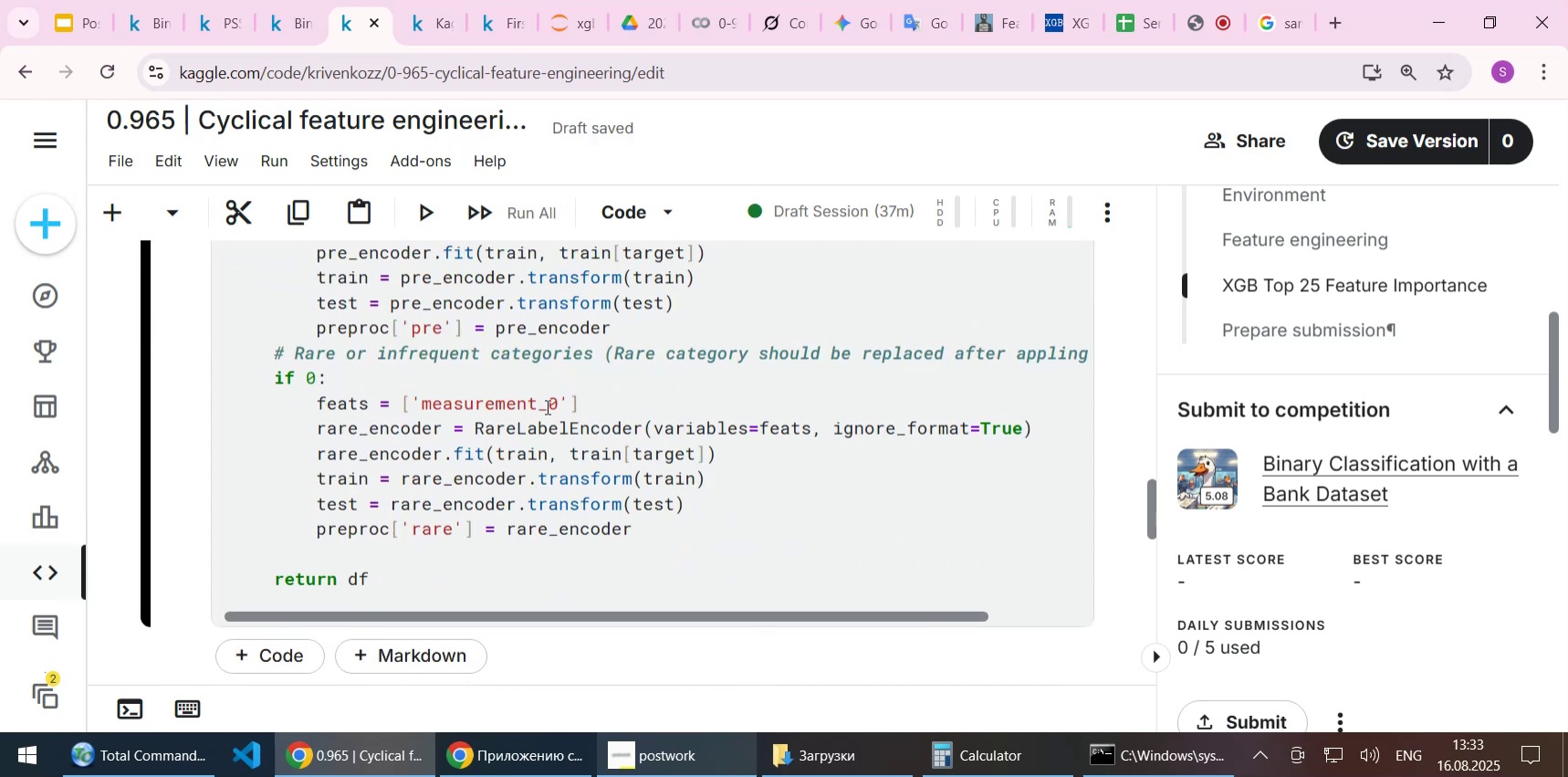 
scroll: coordinate [546, 406], scroll_direction: up, amount: 3.0
 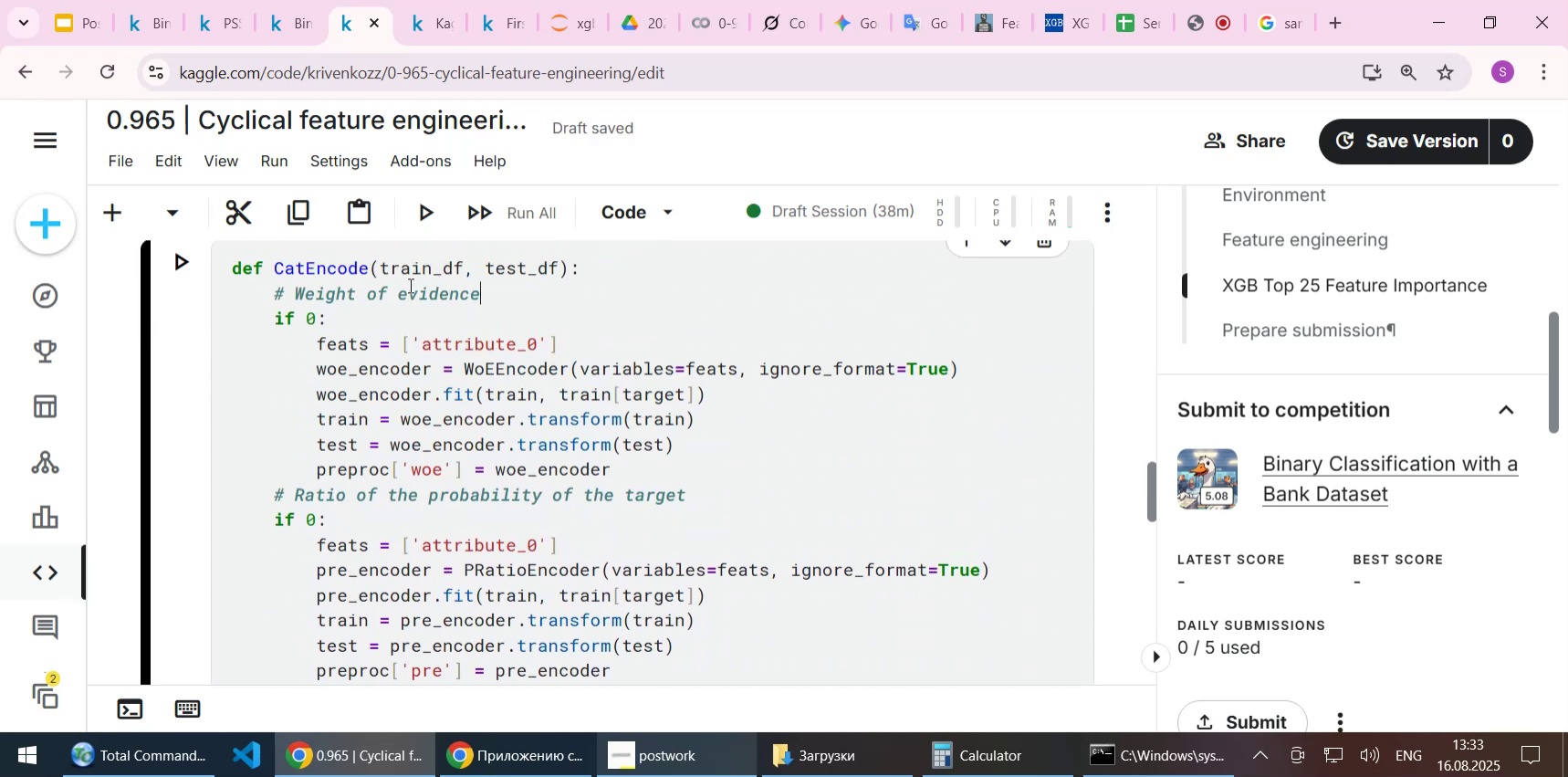 
double_click([414, 273])
 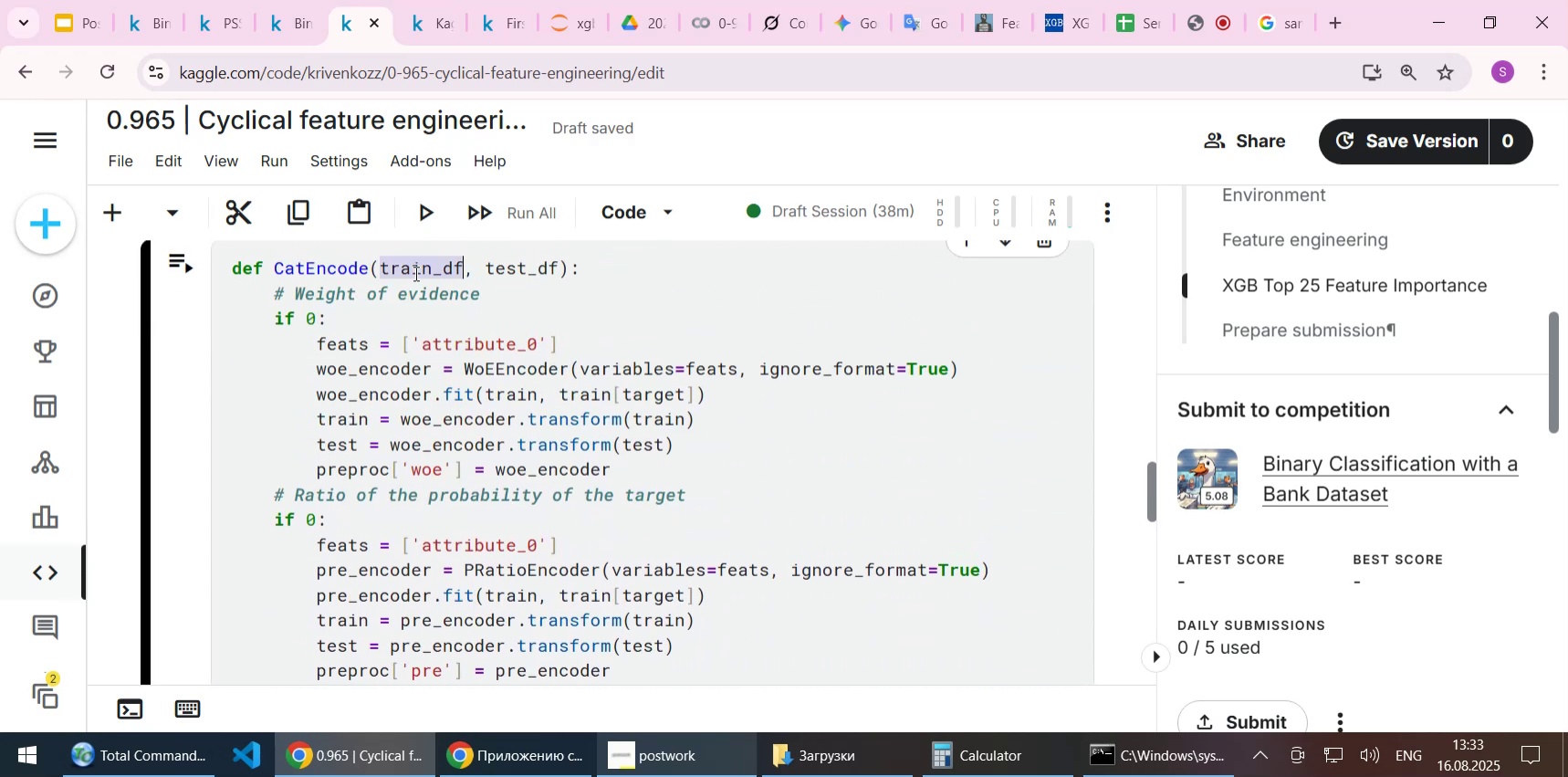 
key(Control+C)
 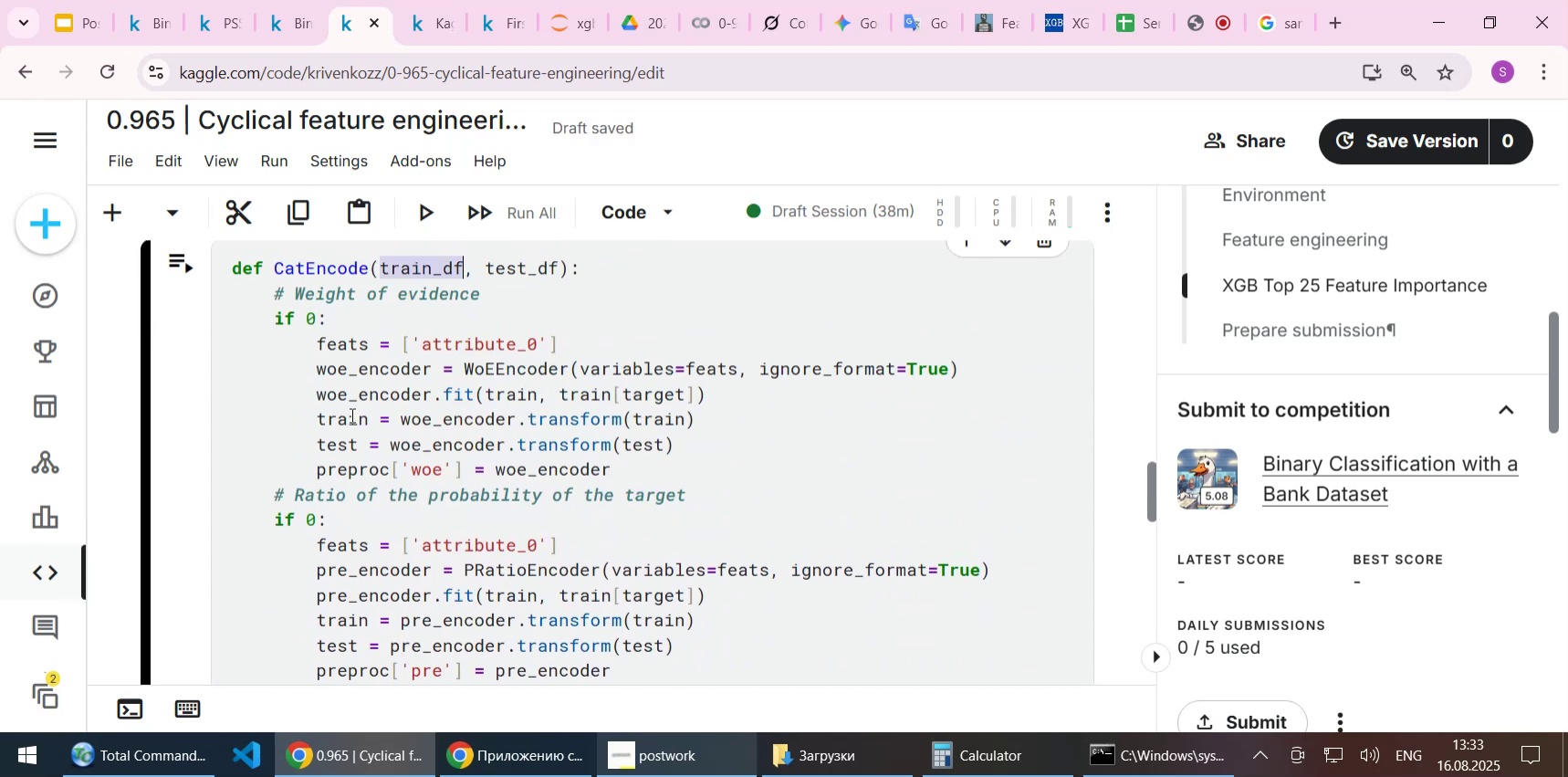 
double_click([350, 415])
 